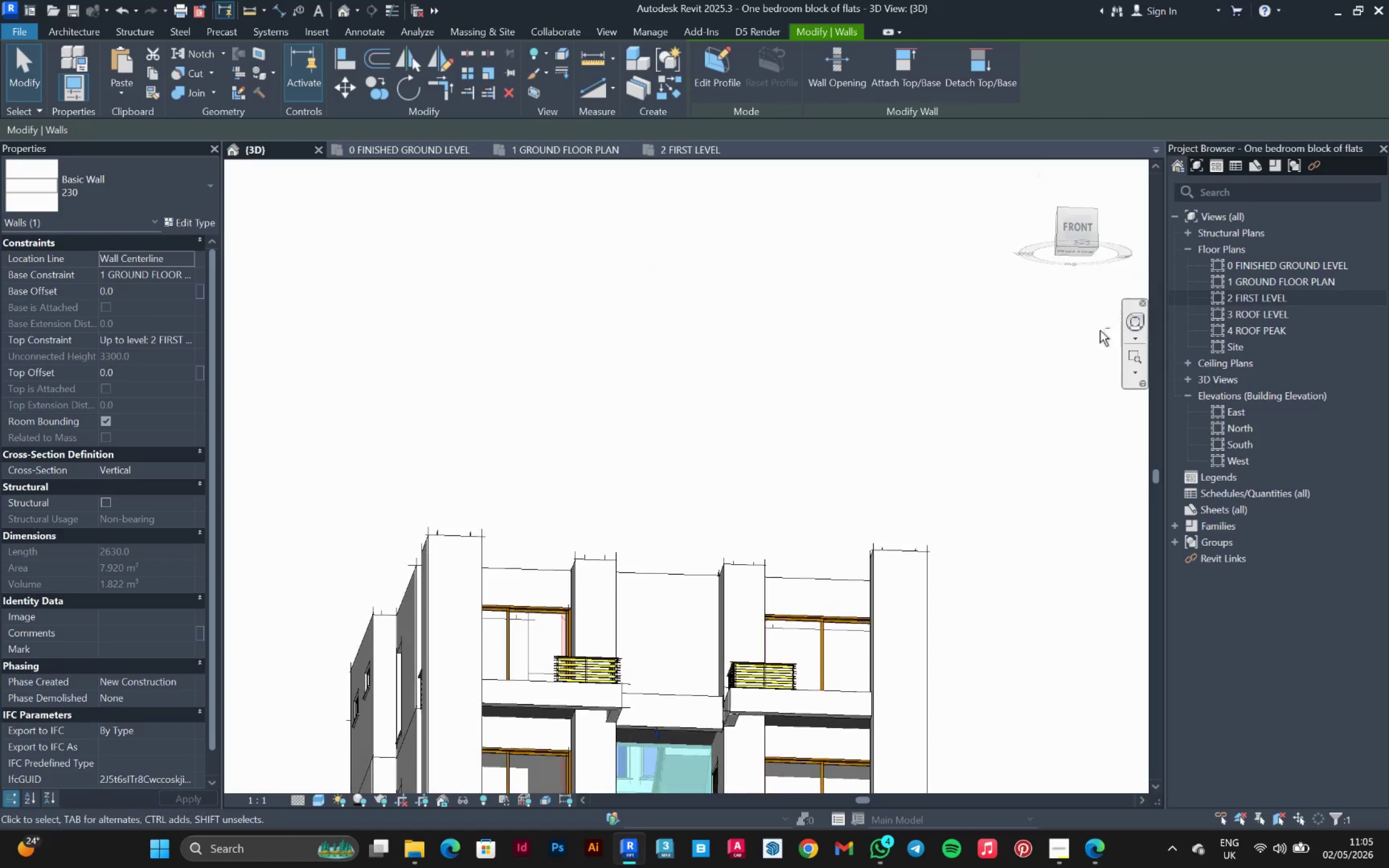 
key(Shift+ShiftLeft)
 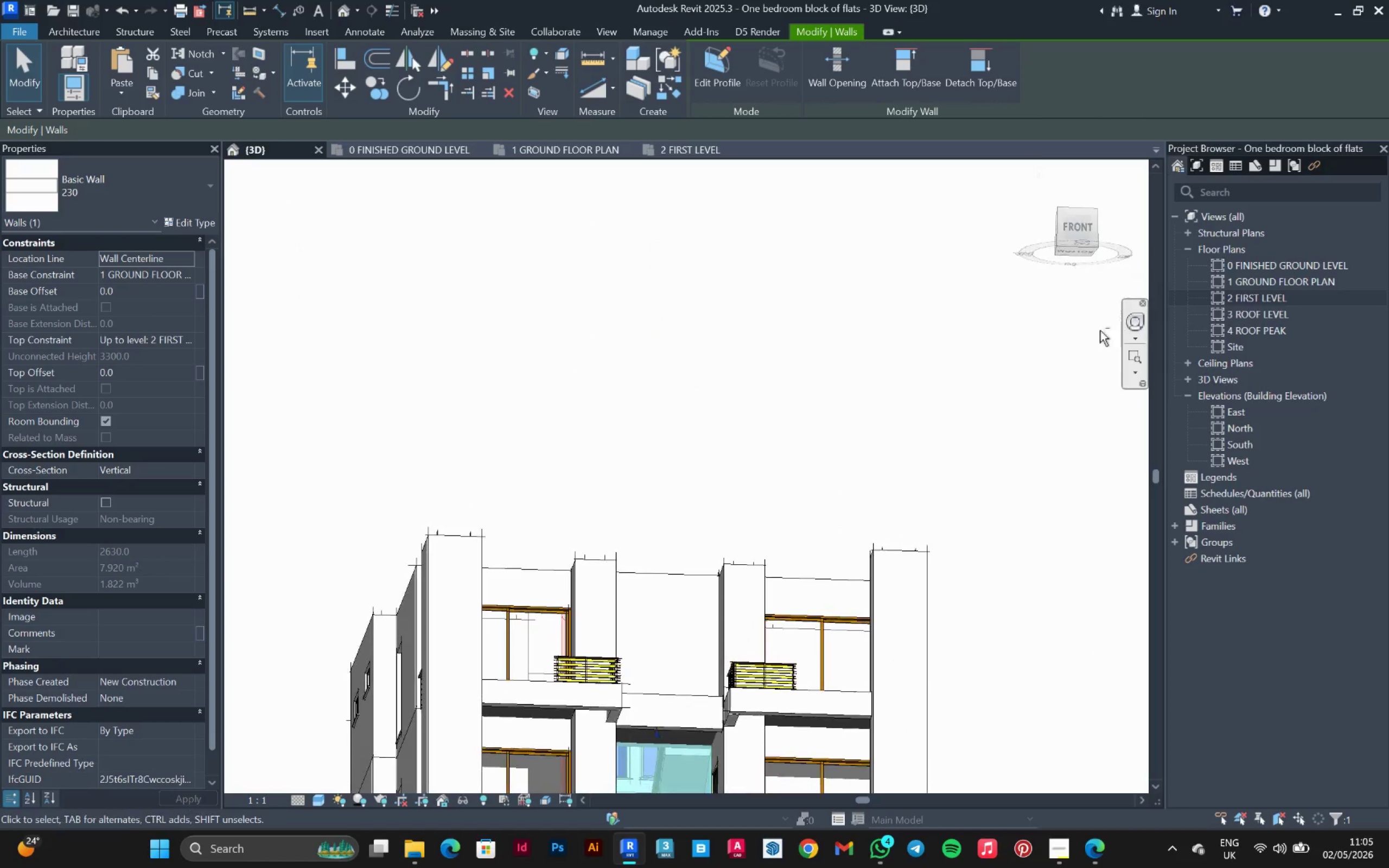 
key(Shift+ShiftLeft)
 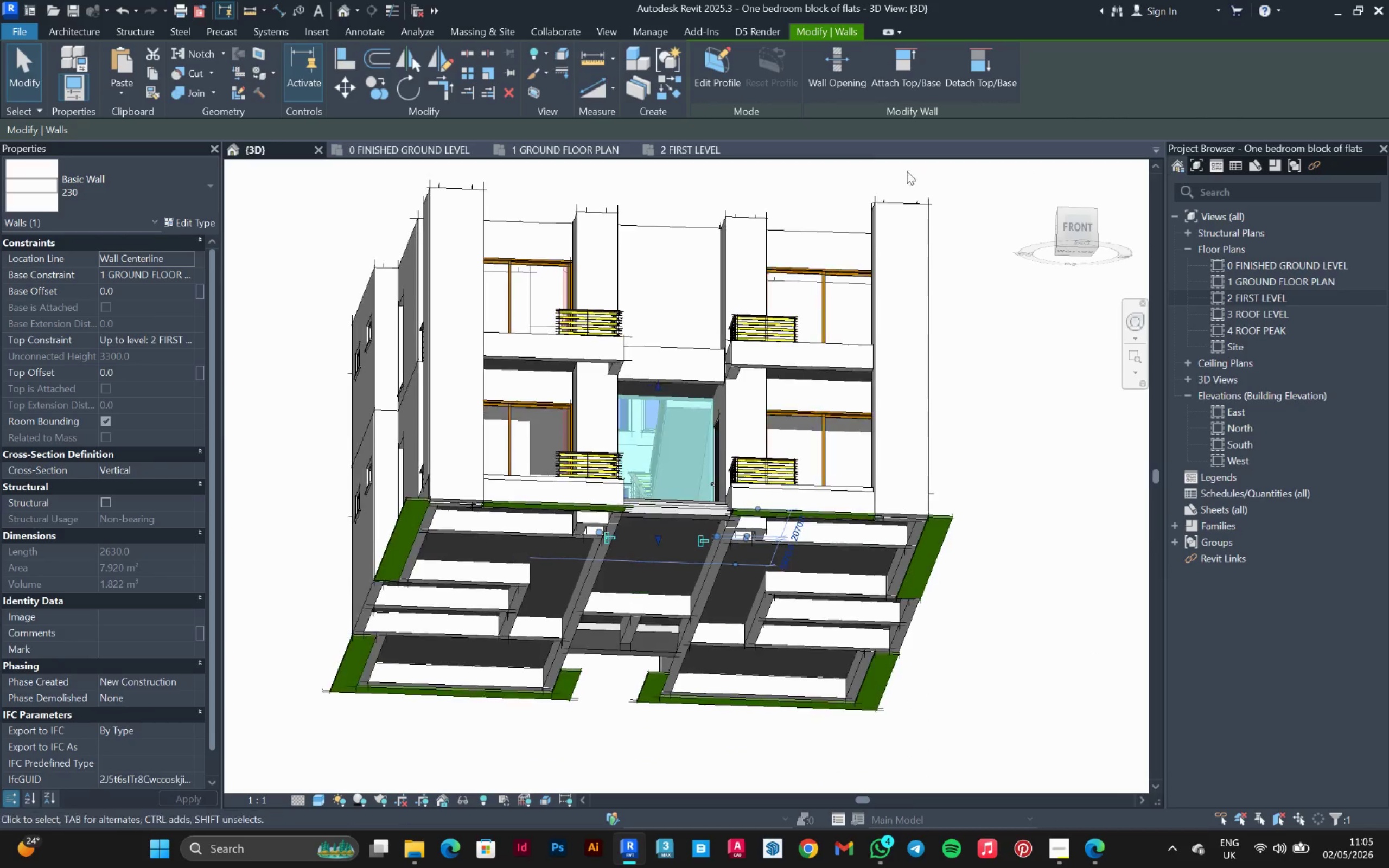 
hold_key(key=ShiftLeft, duration=0.5)
 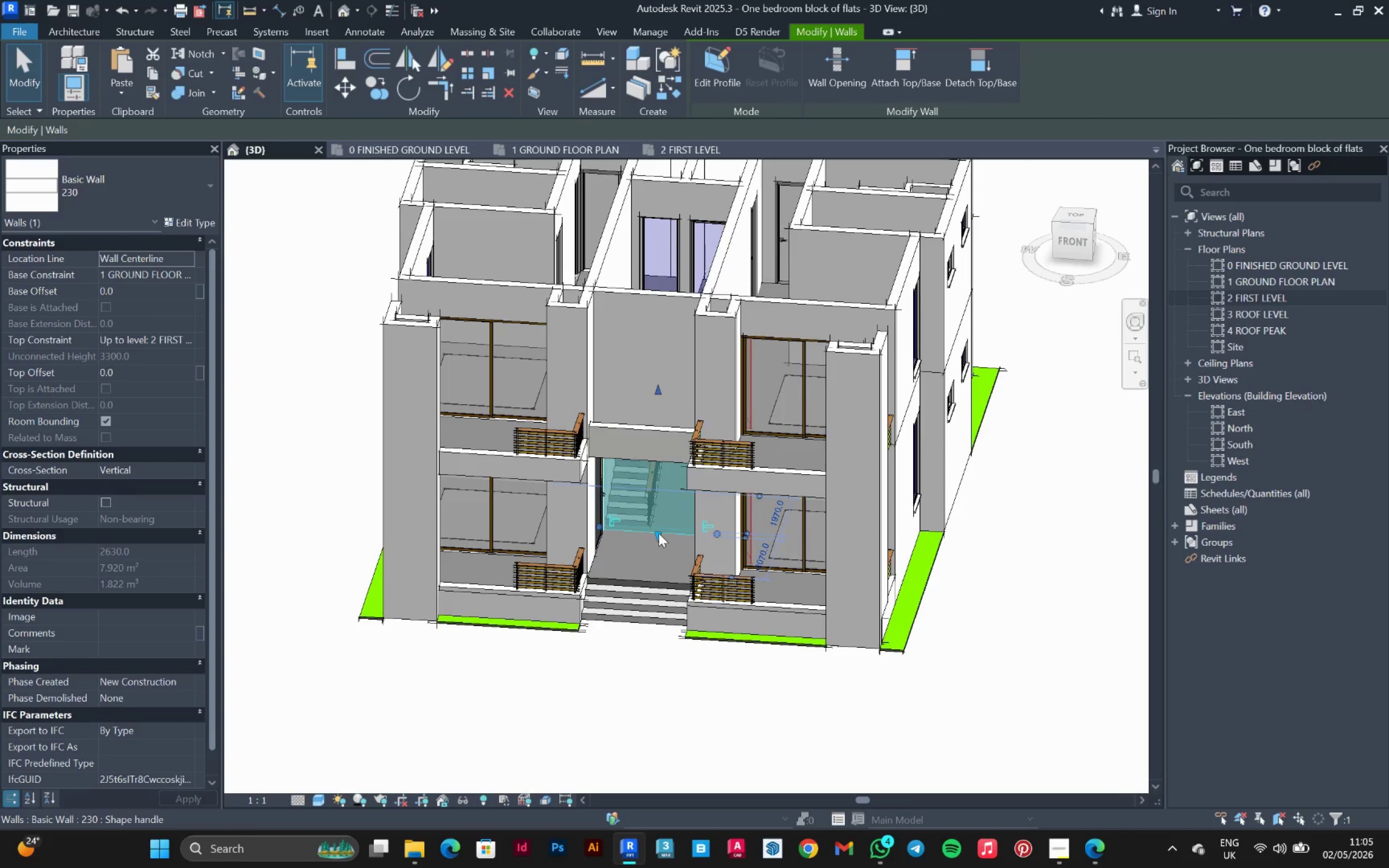 
left_click_drag(start_coordinate=[659, 533], to_coordinate=[661, 479])
 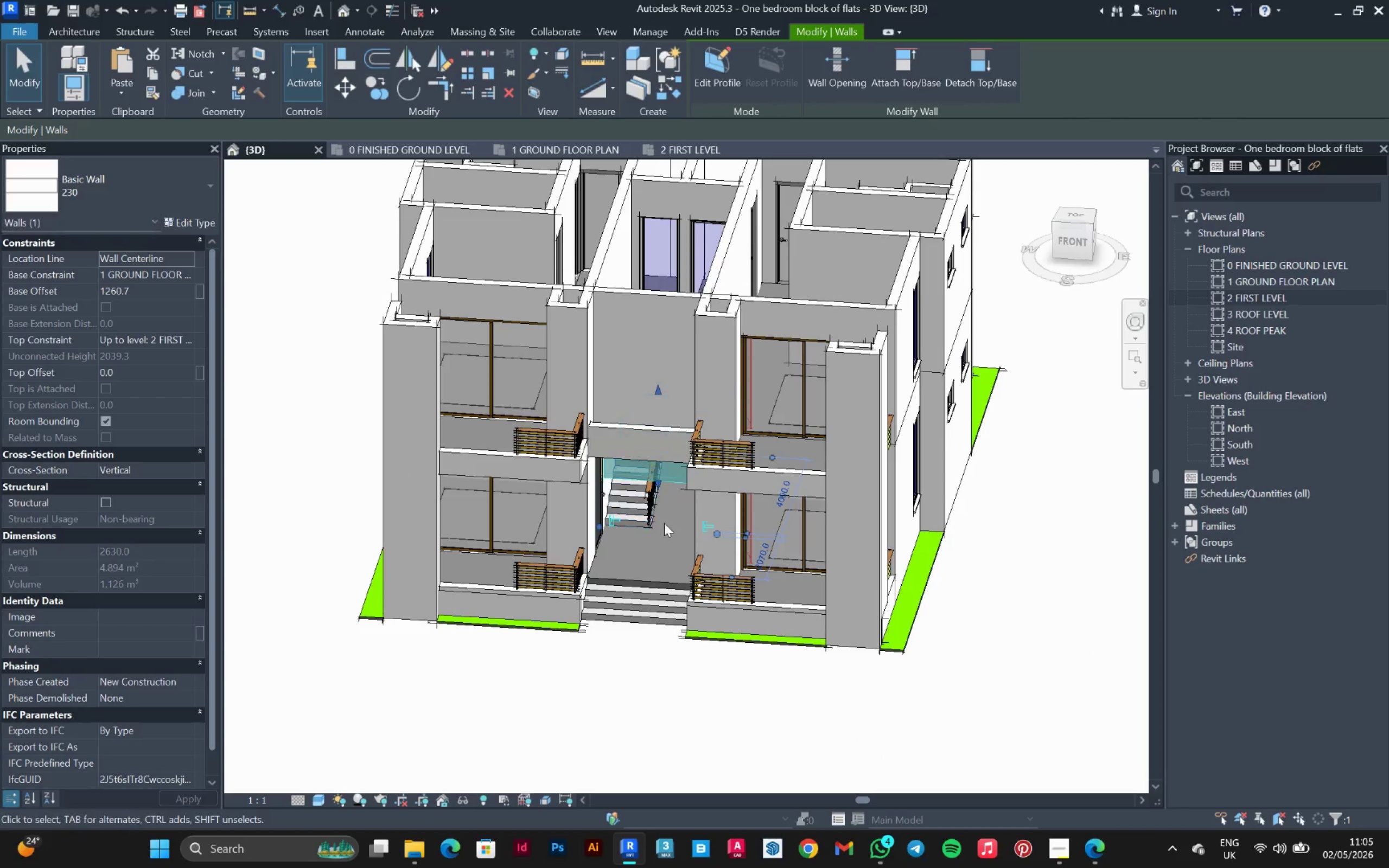 
hold_key(key=ShiftLeft, duration=1.0)
 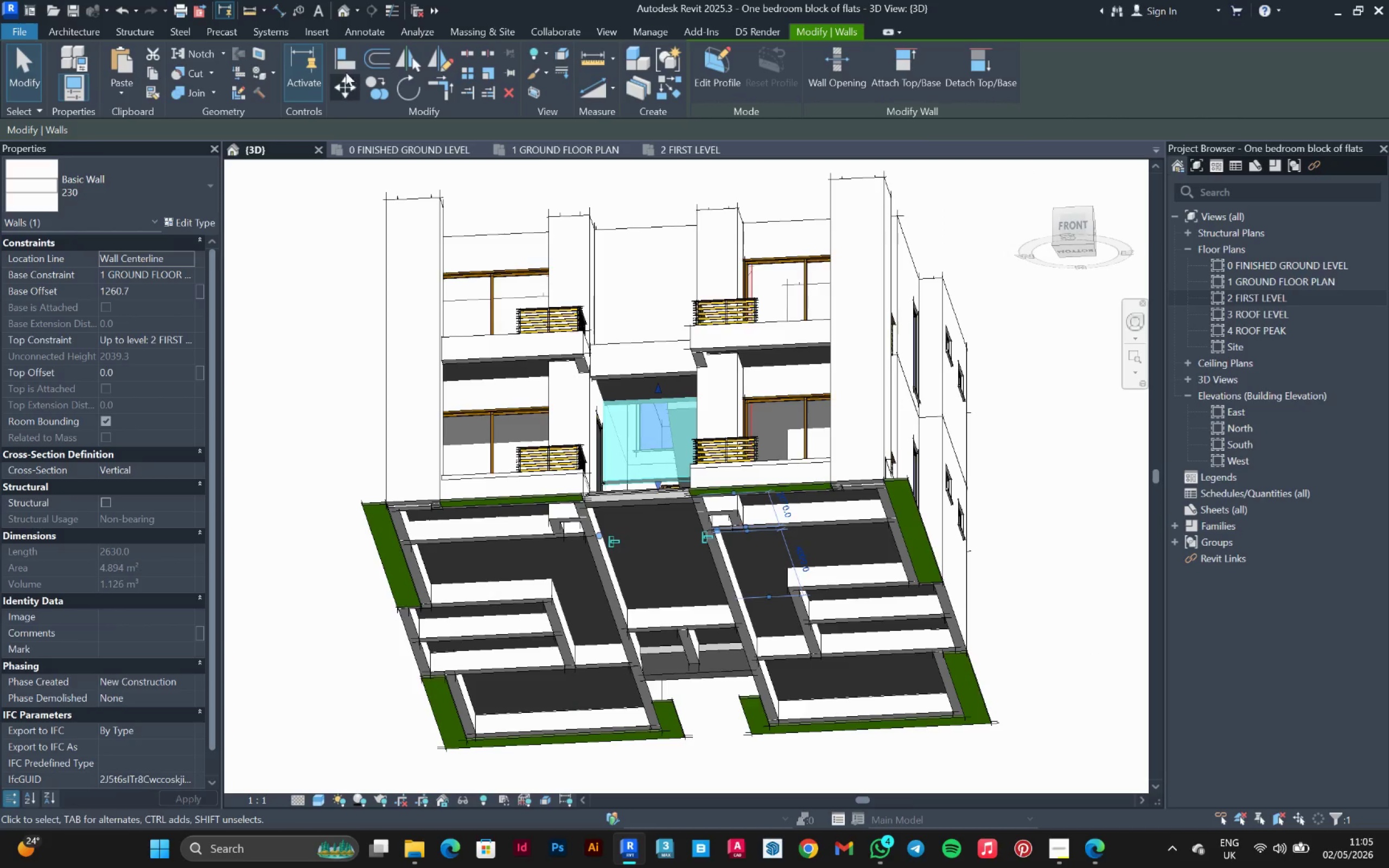 
left_click([347, 55])
 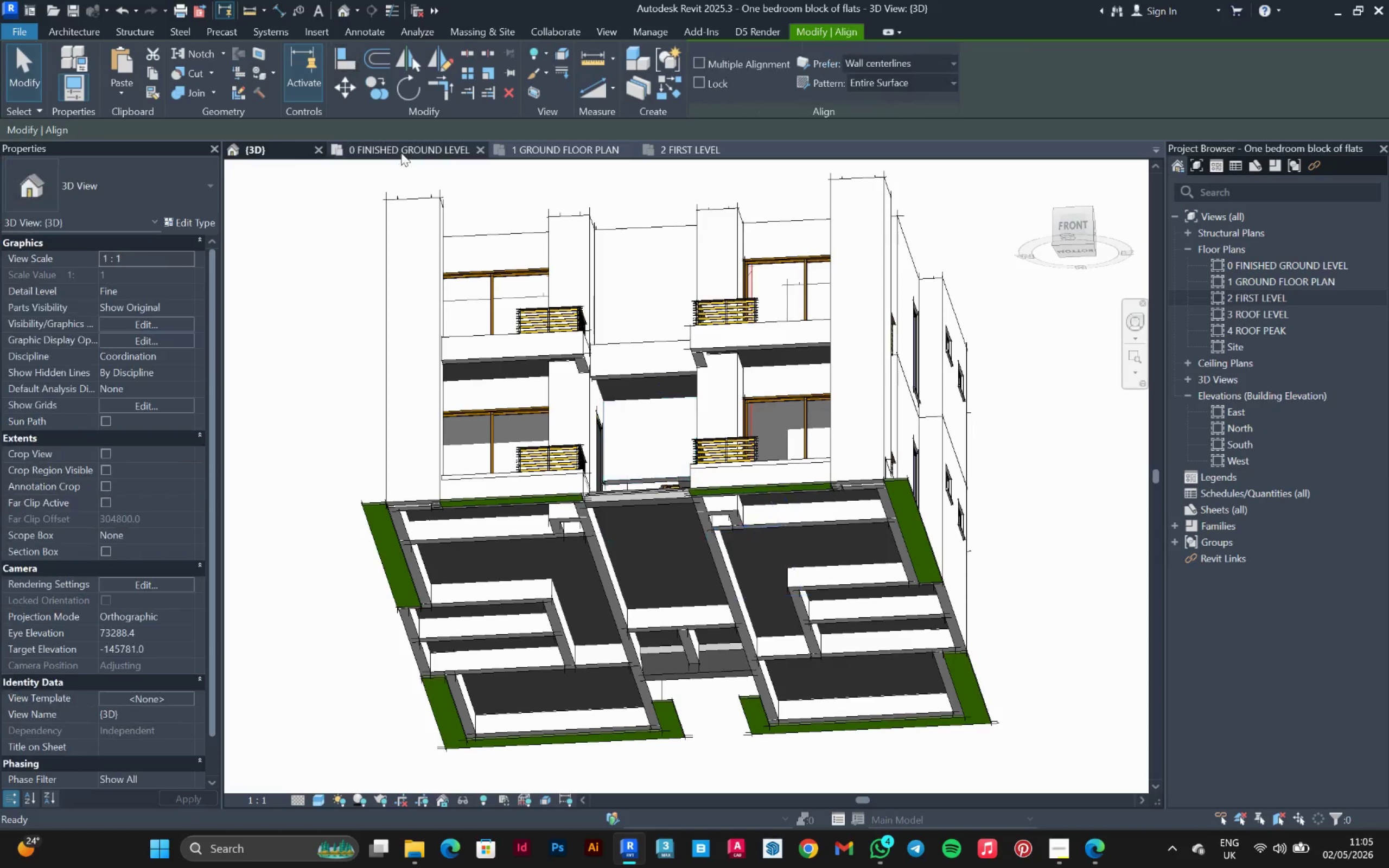 
scroll: coordinate [574, 353], scroll_direction: up, amount: 4.0
 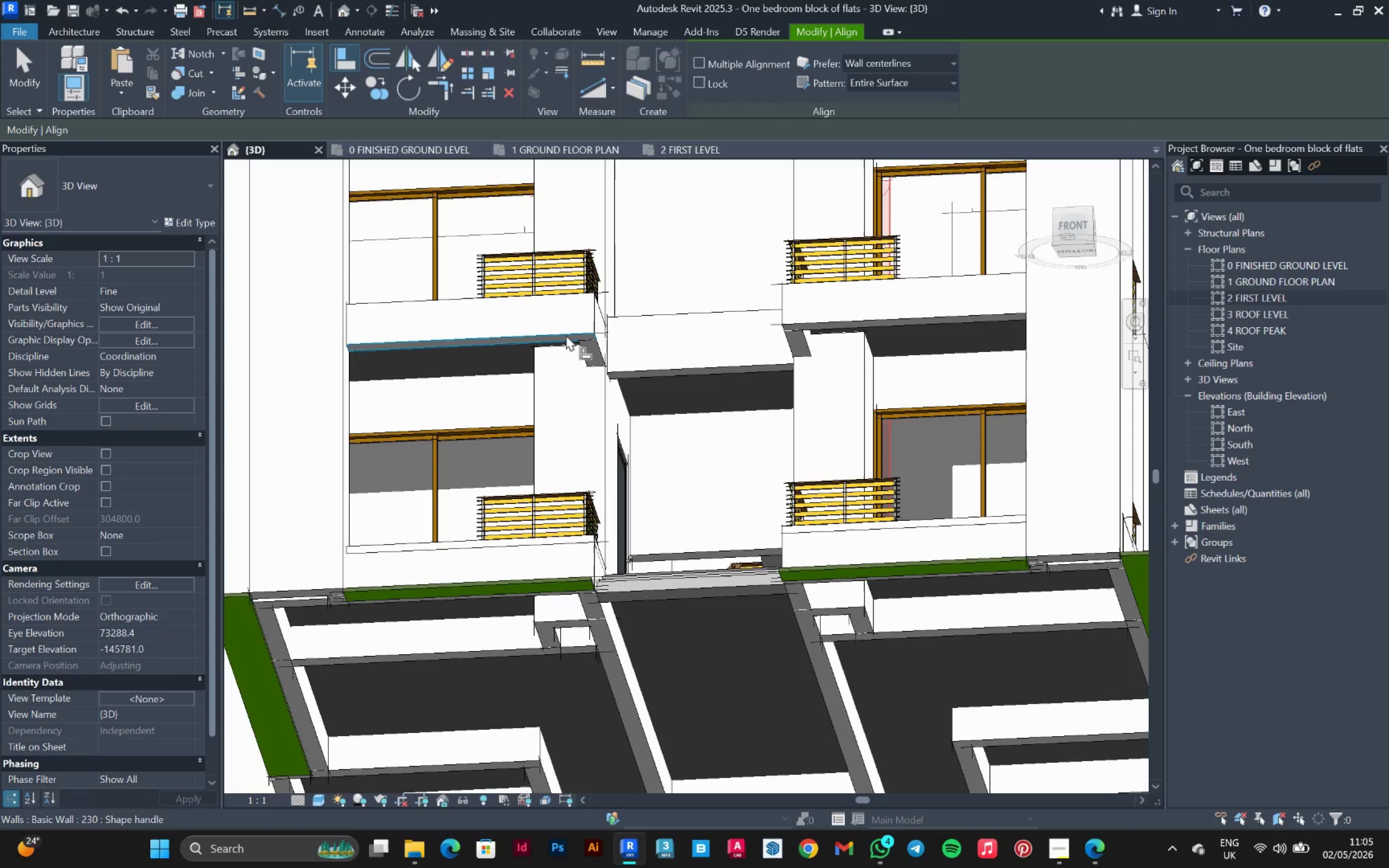 
left_click([566, 335])
 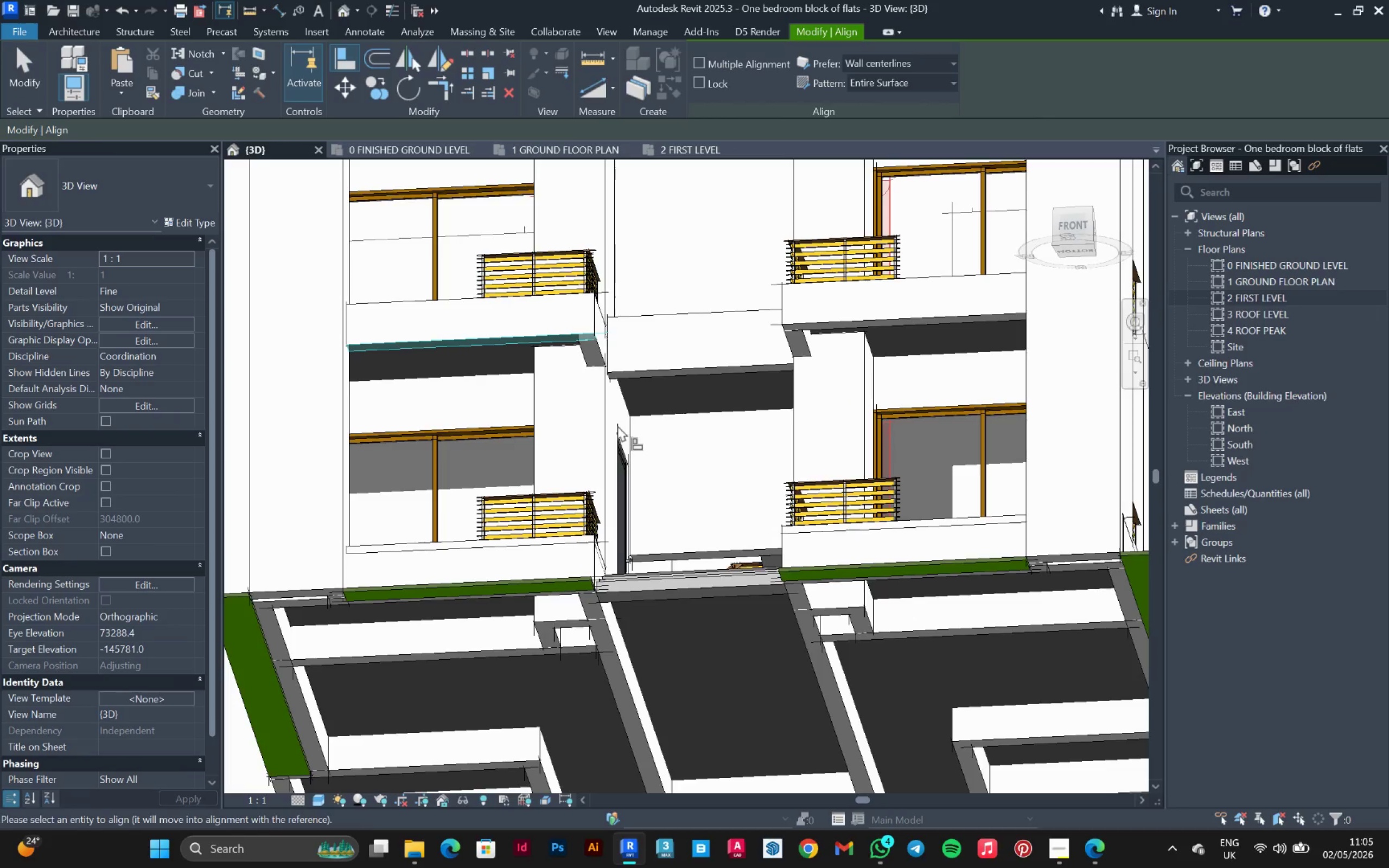 
hold_key(key=ShiftLeft, duration=0.97)
 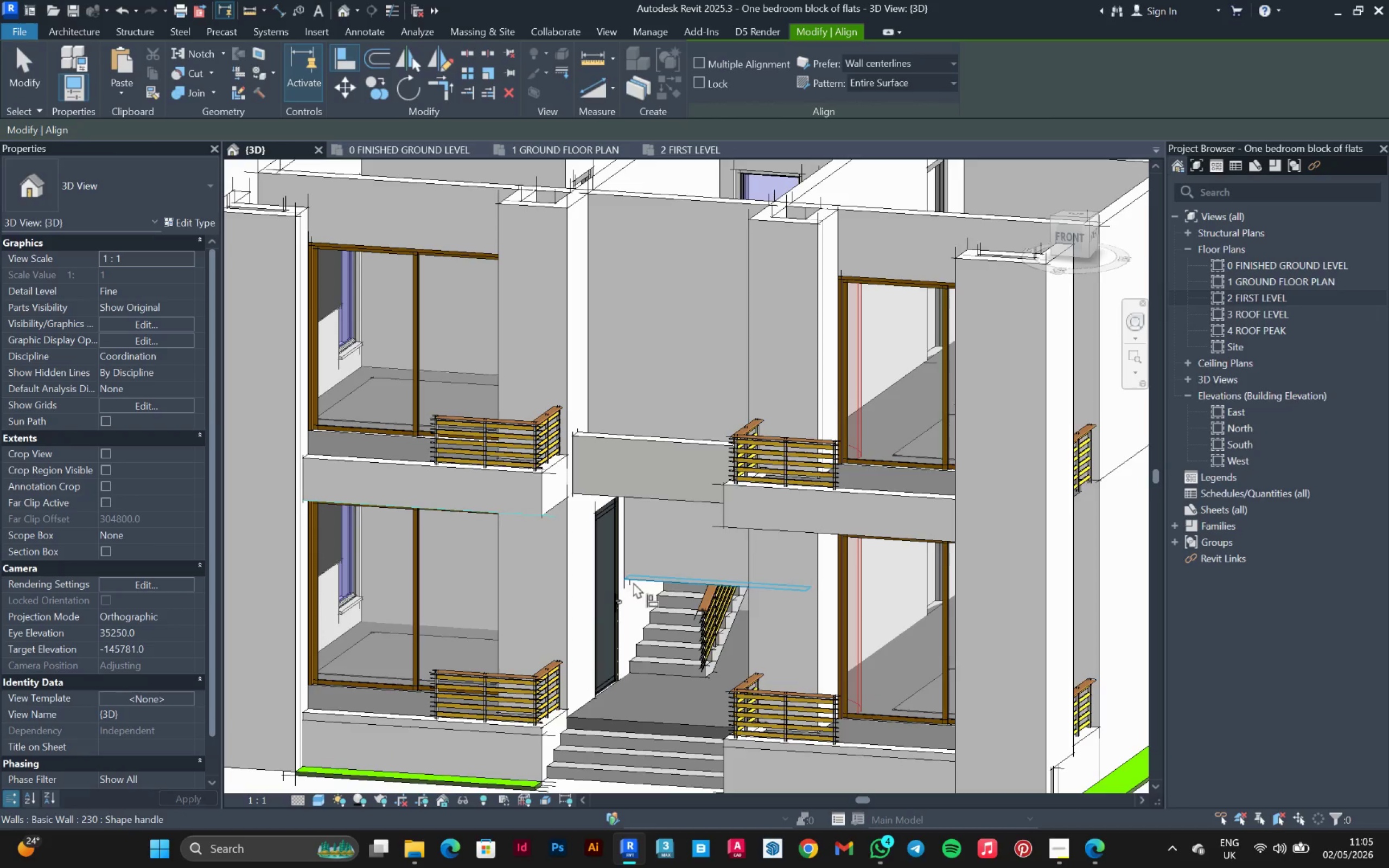 
left_click([633, 582])
 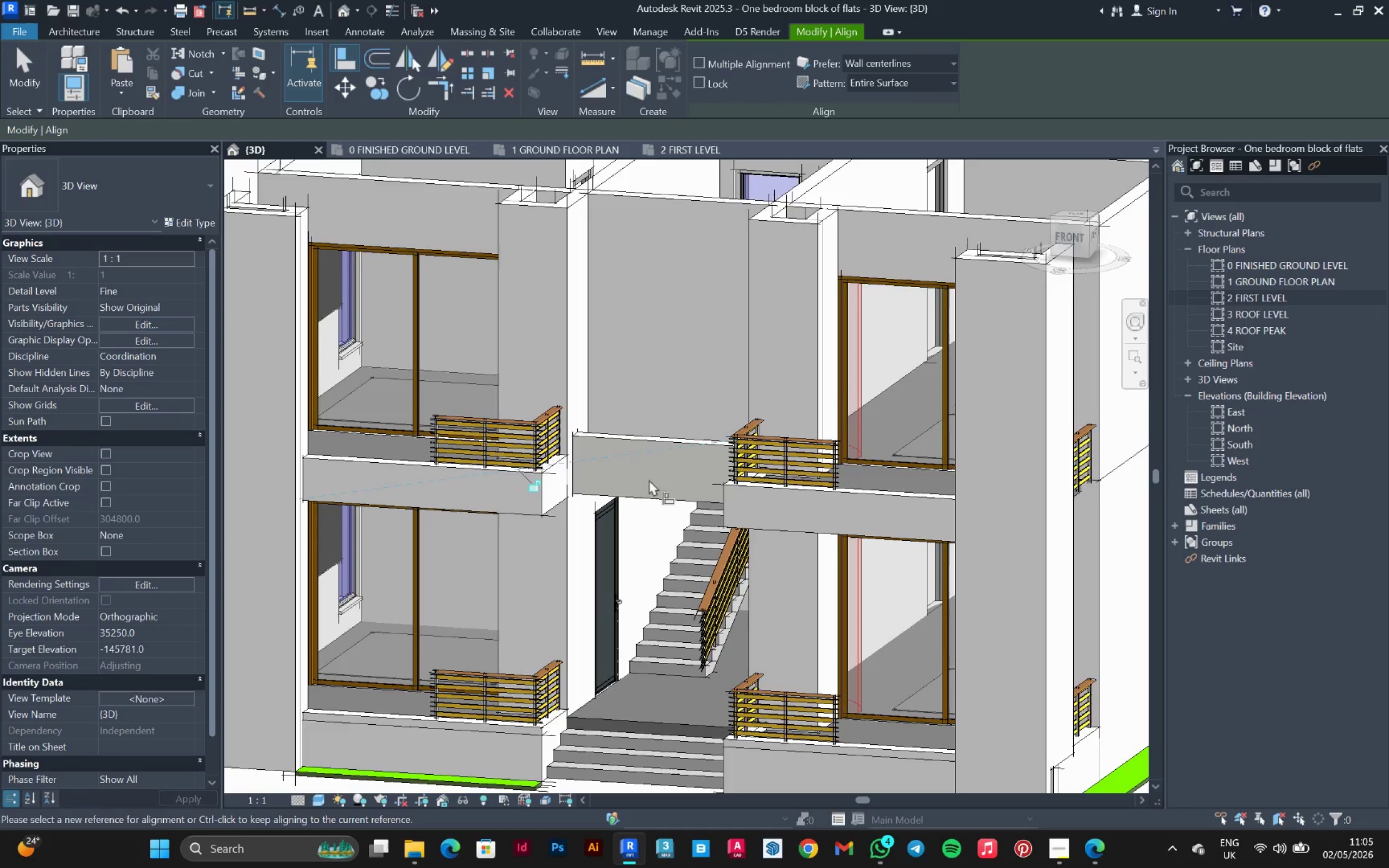 
hold_key(key=ShiftLeft, duration=1.5)
 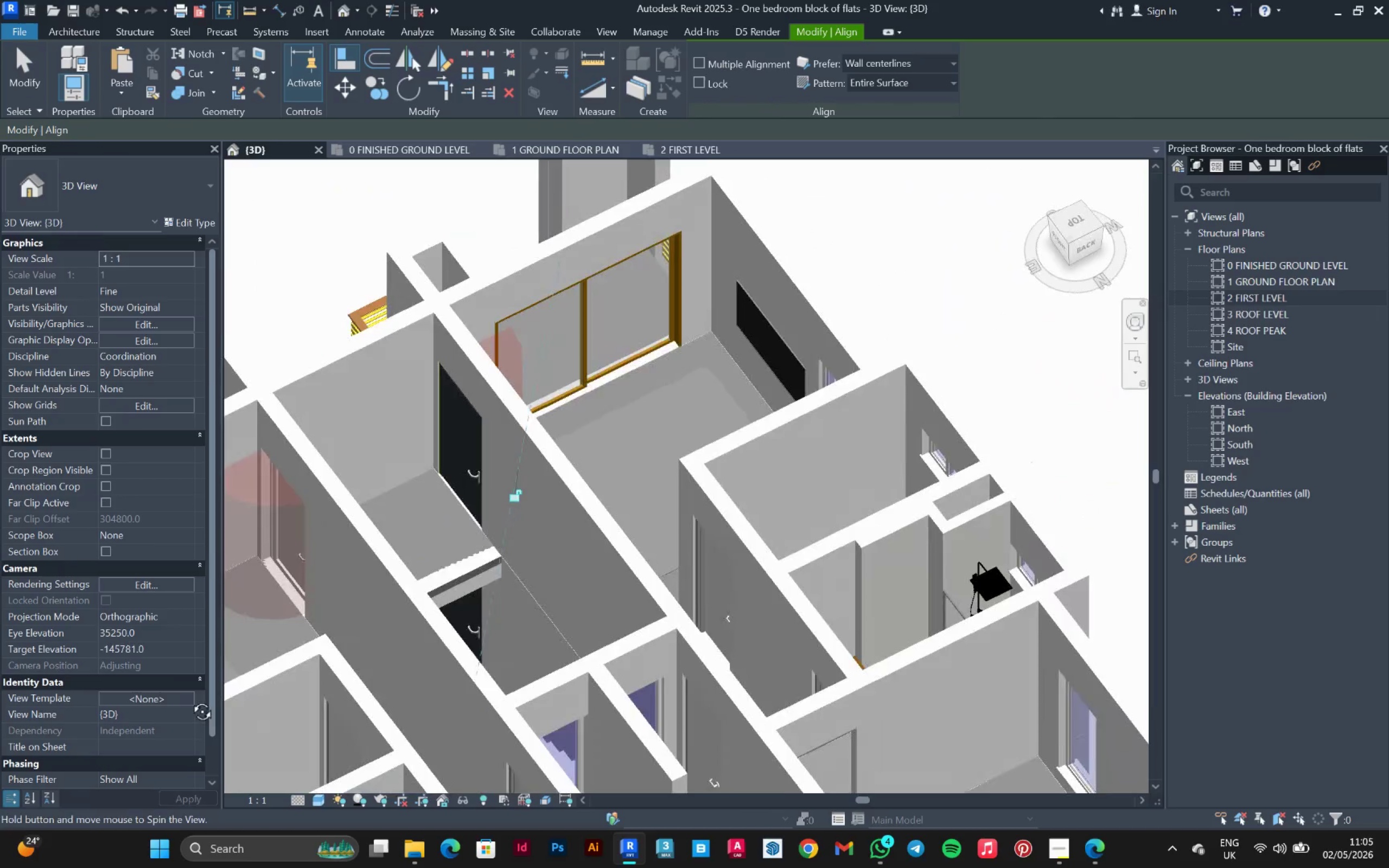 
key(Shift+ShiftLeft)
 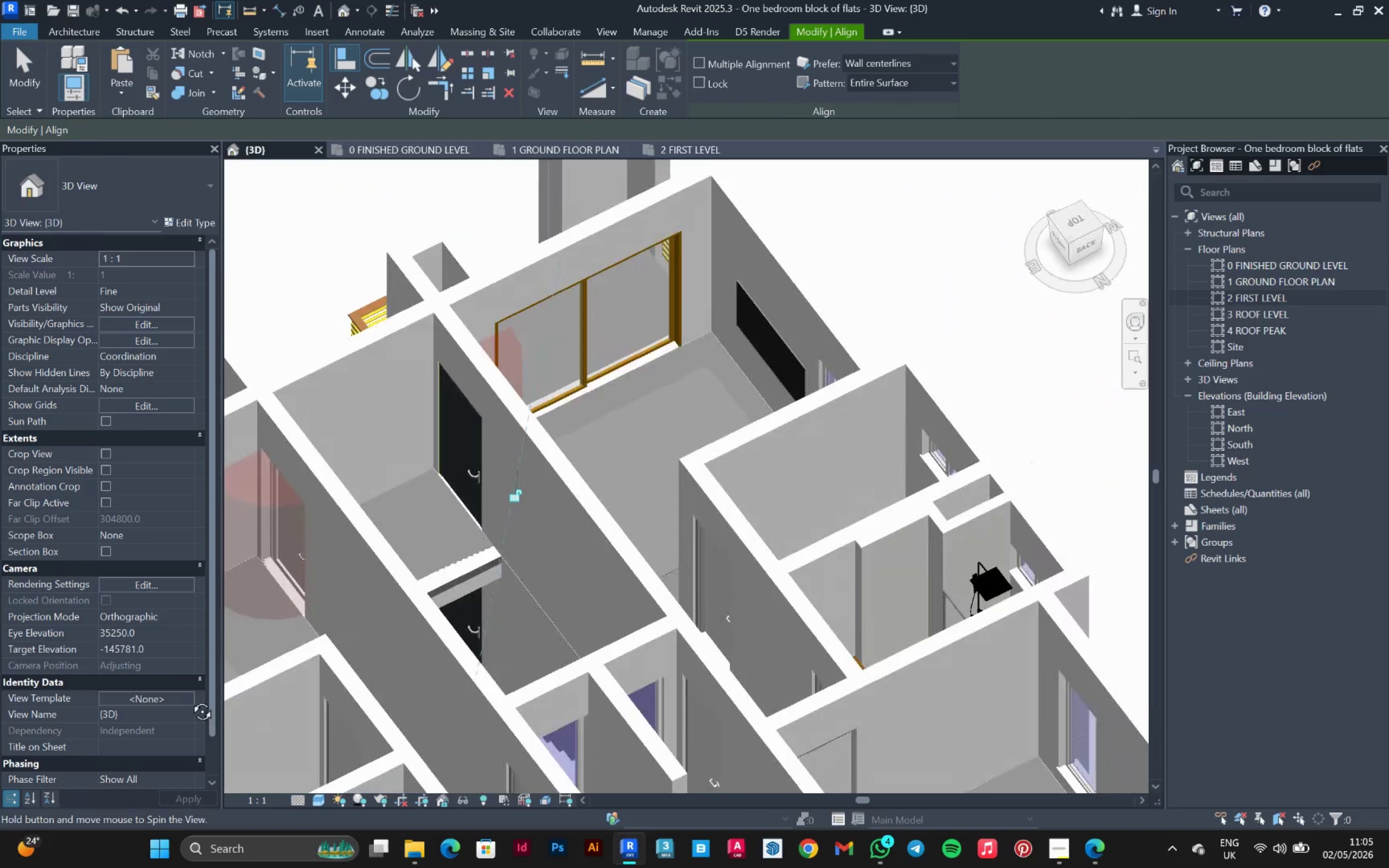 
key(Shift+ShiftLeft)
 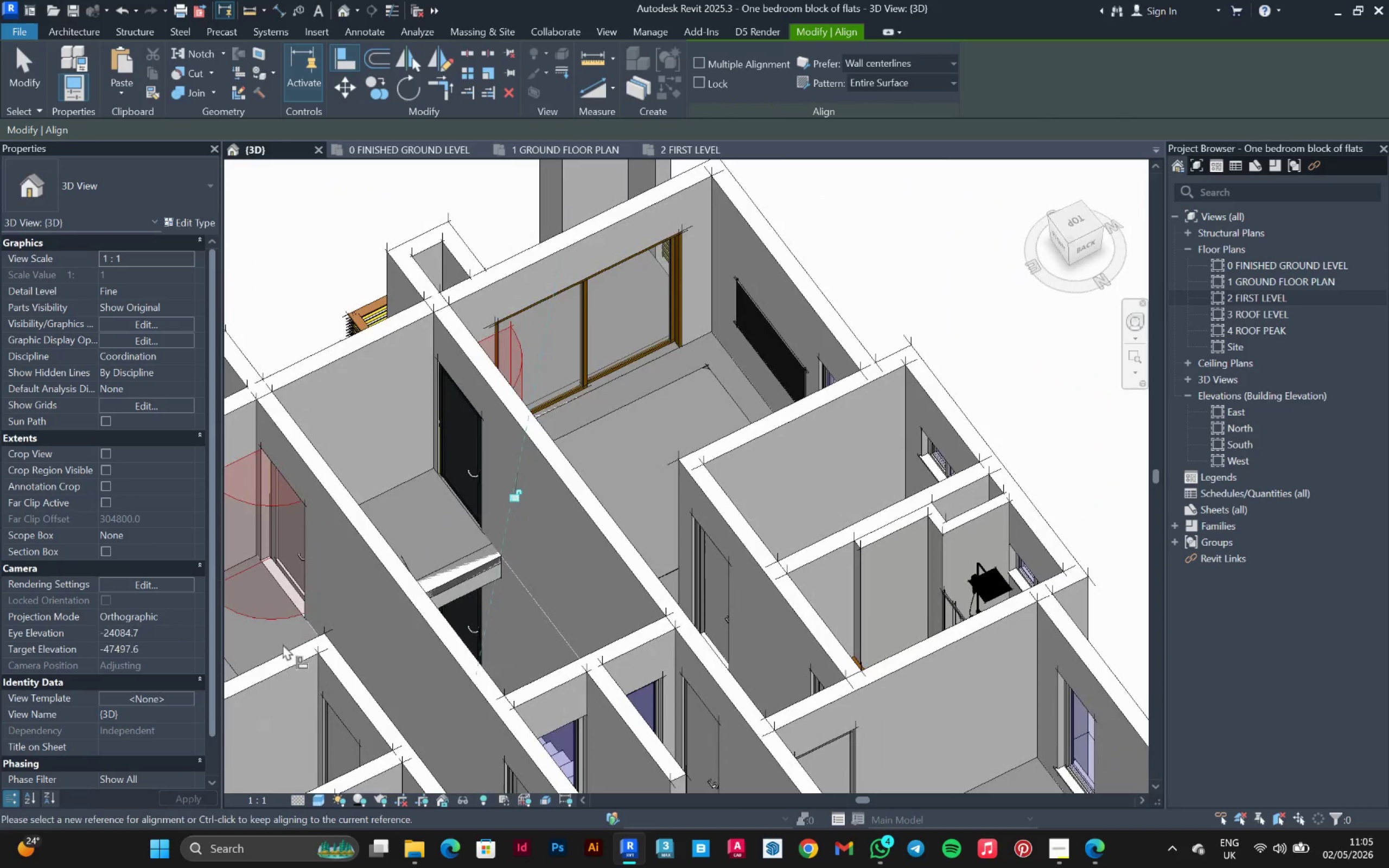 
key(Escape)
 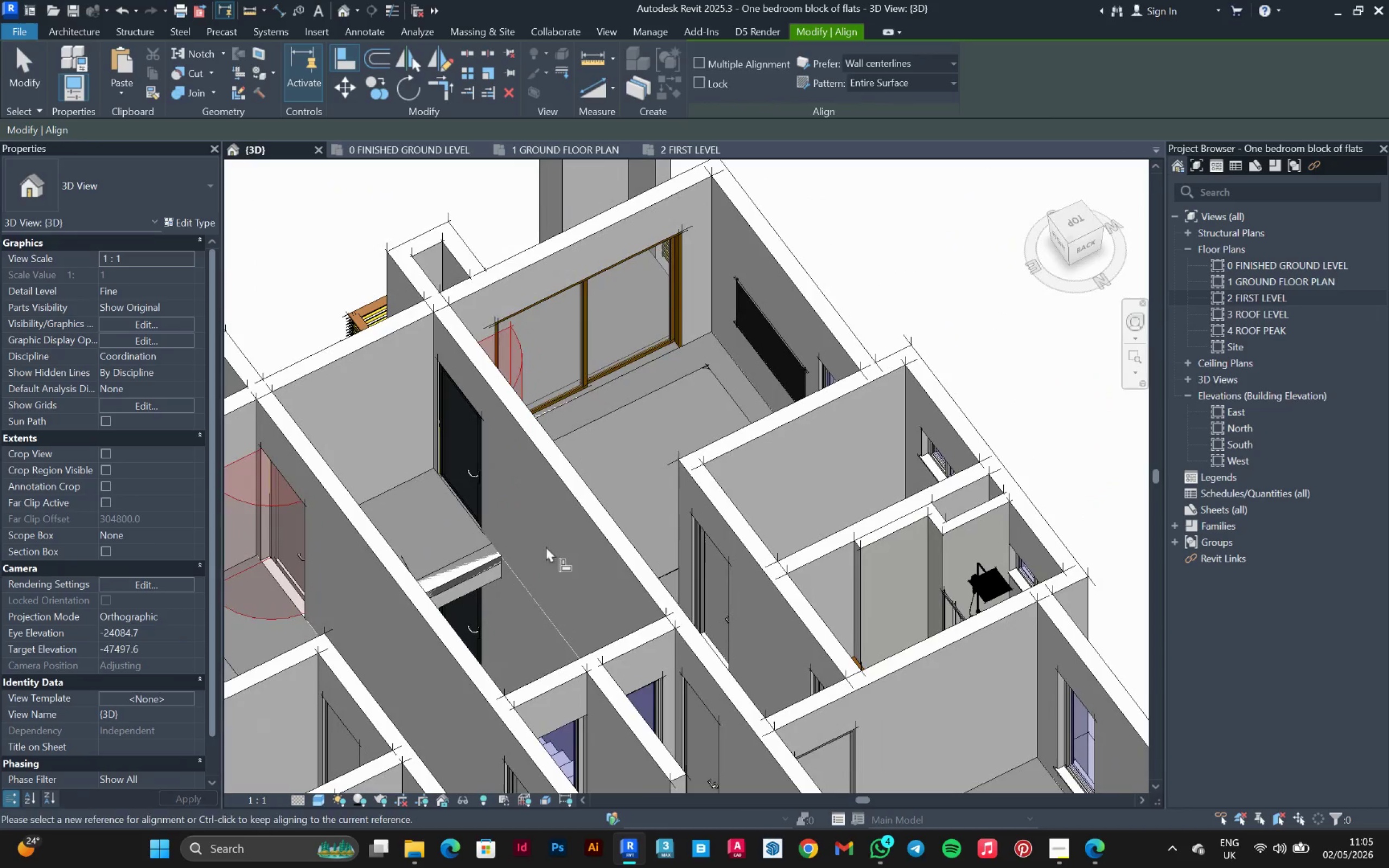 
key(Escape)
 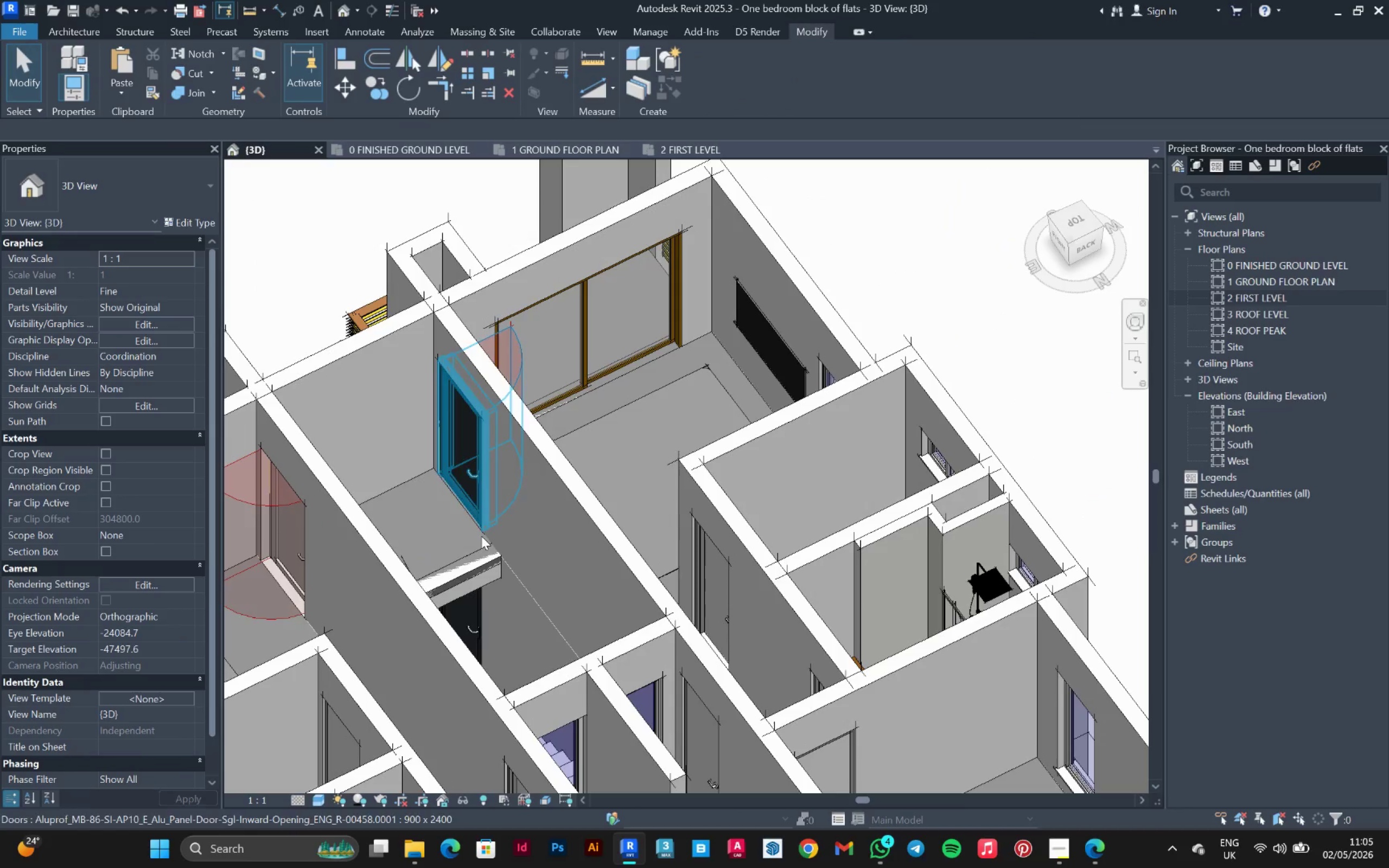 
scroll: coordinate [489, 533], scroll_direction: up, amount: 3.0
 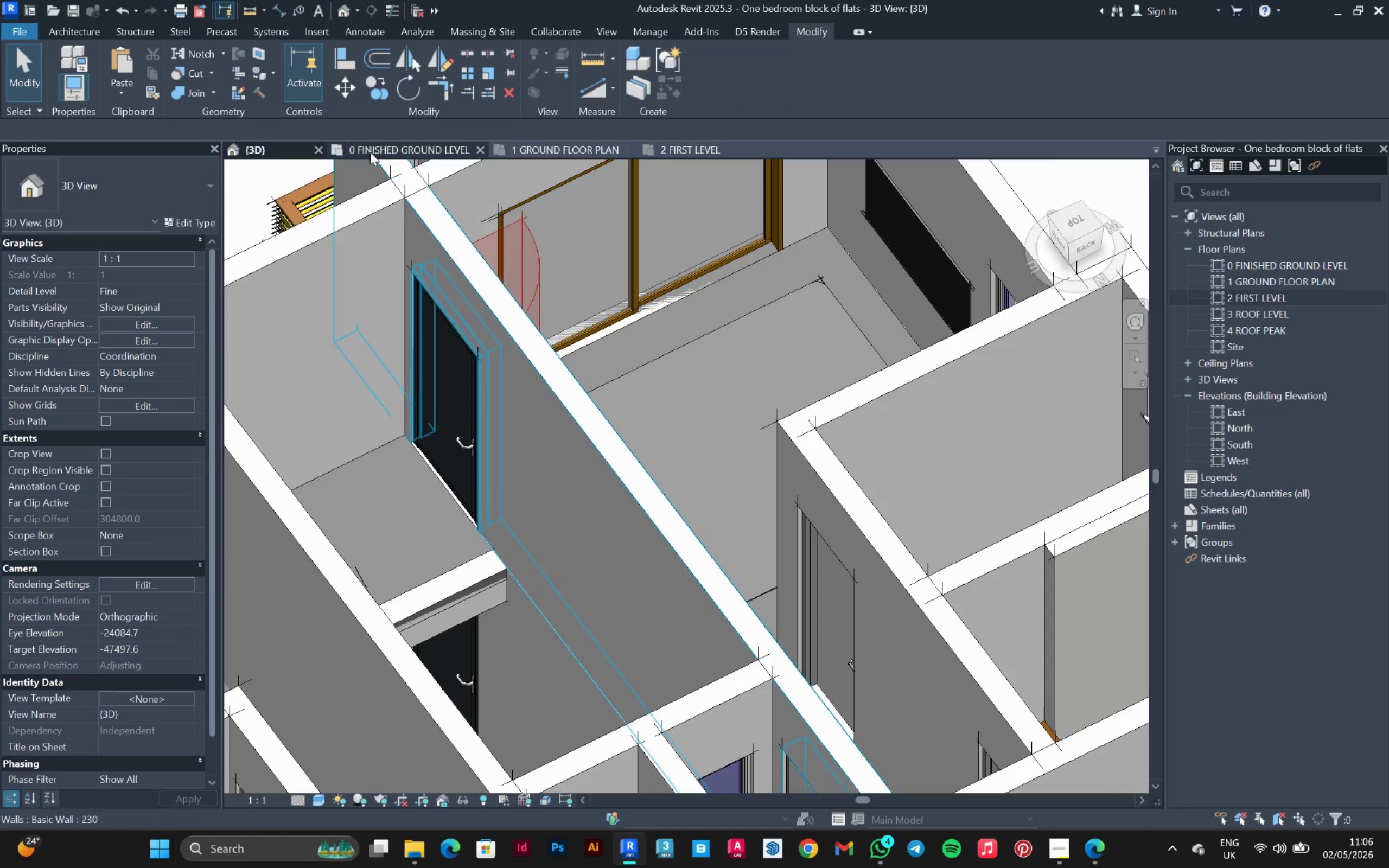 
left_click([368, 142])
 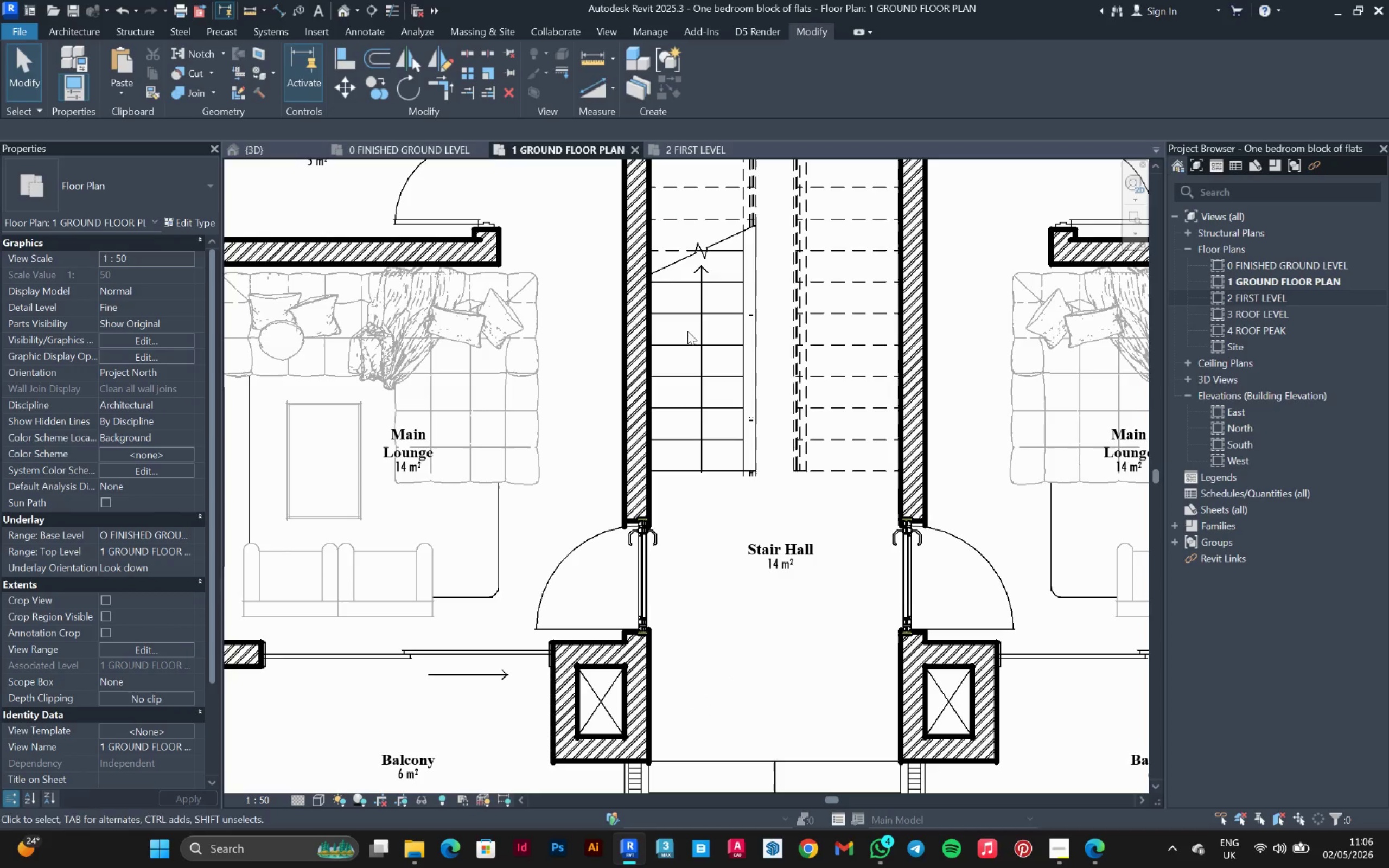 
scroll: coordinate [589, 351], scroll_direction: down, amount: 3.0
 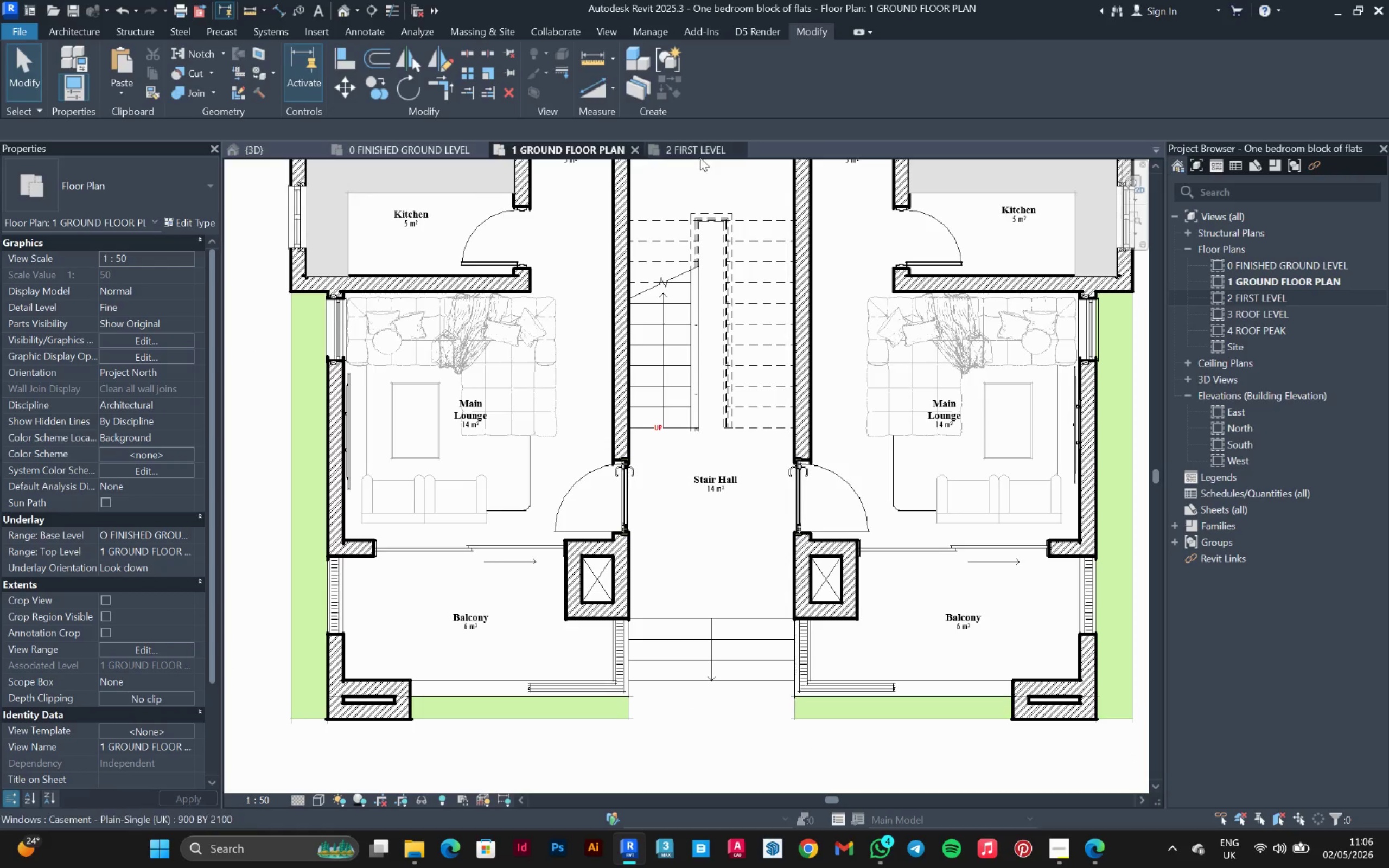 
left_click([706, 143])
 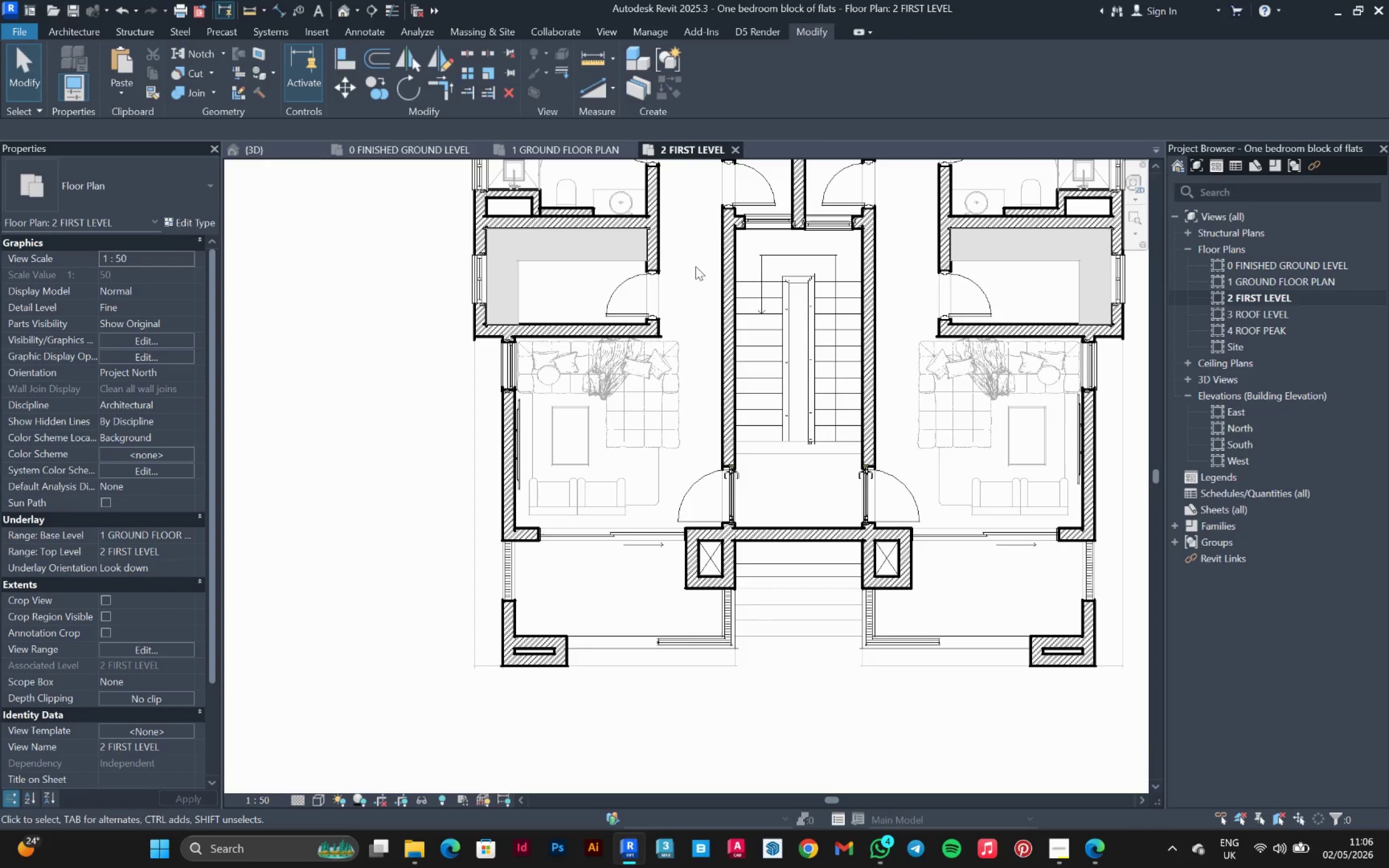 
scroll: coordinate [715, 342], scroll_direction: down, amount: 1.0
 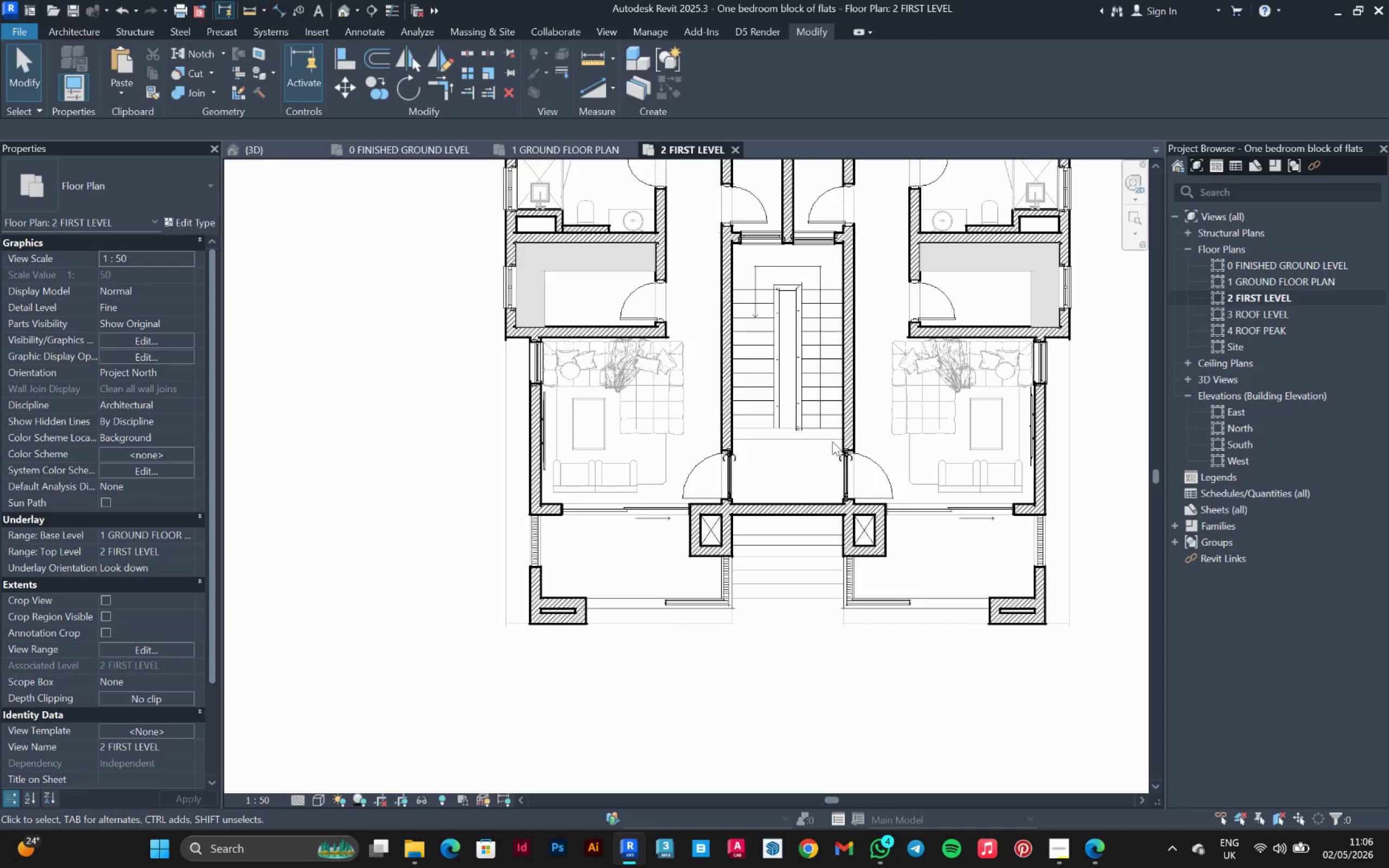 
scroll: coordinate [844, 430], scroll_direction: up, amount: 3.0
 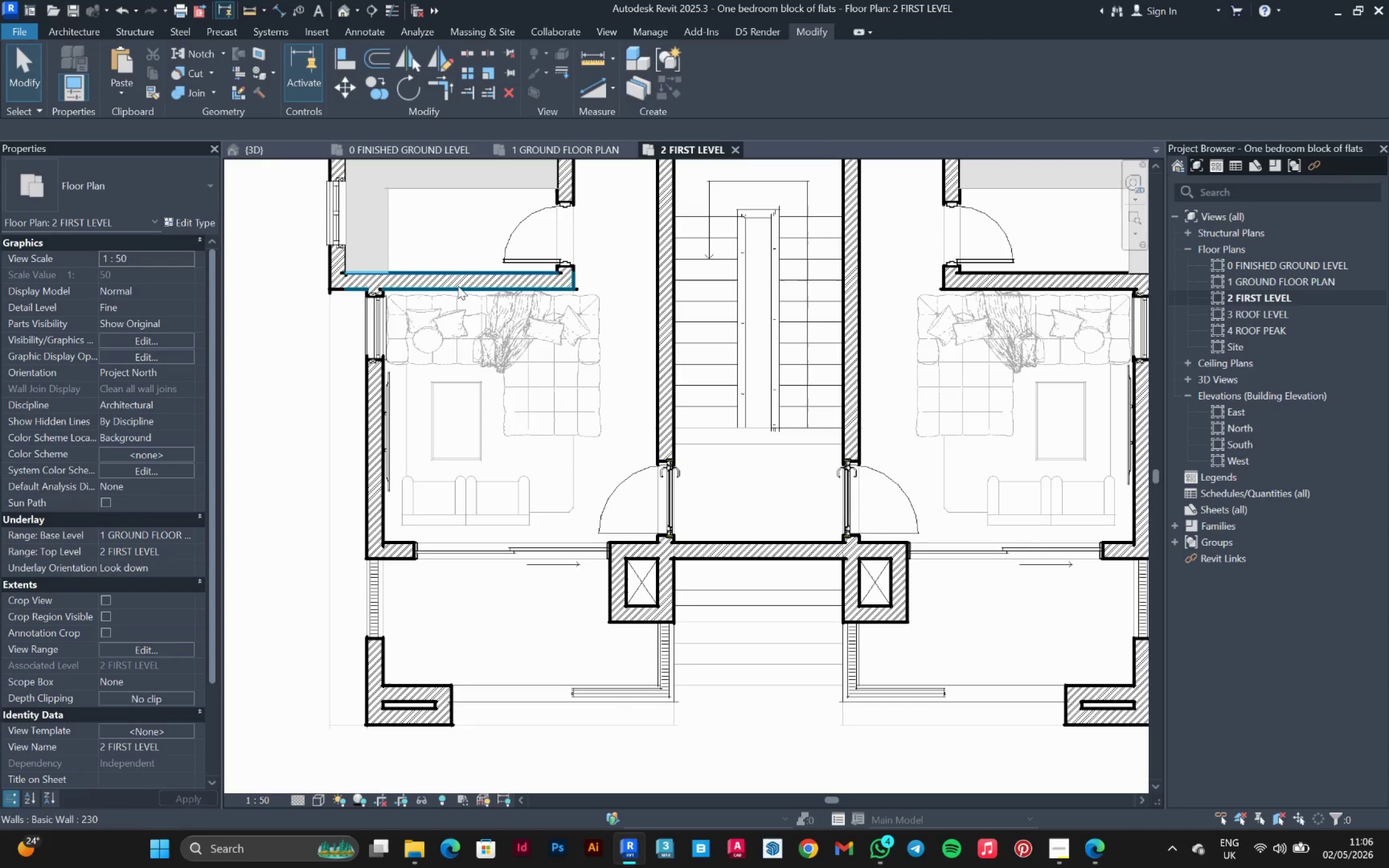 
left_click([269, 152])
 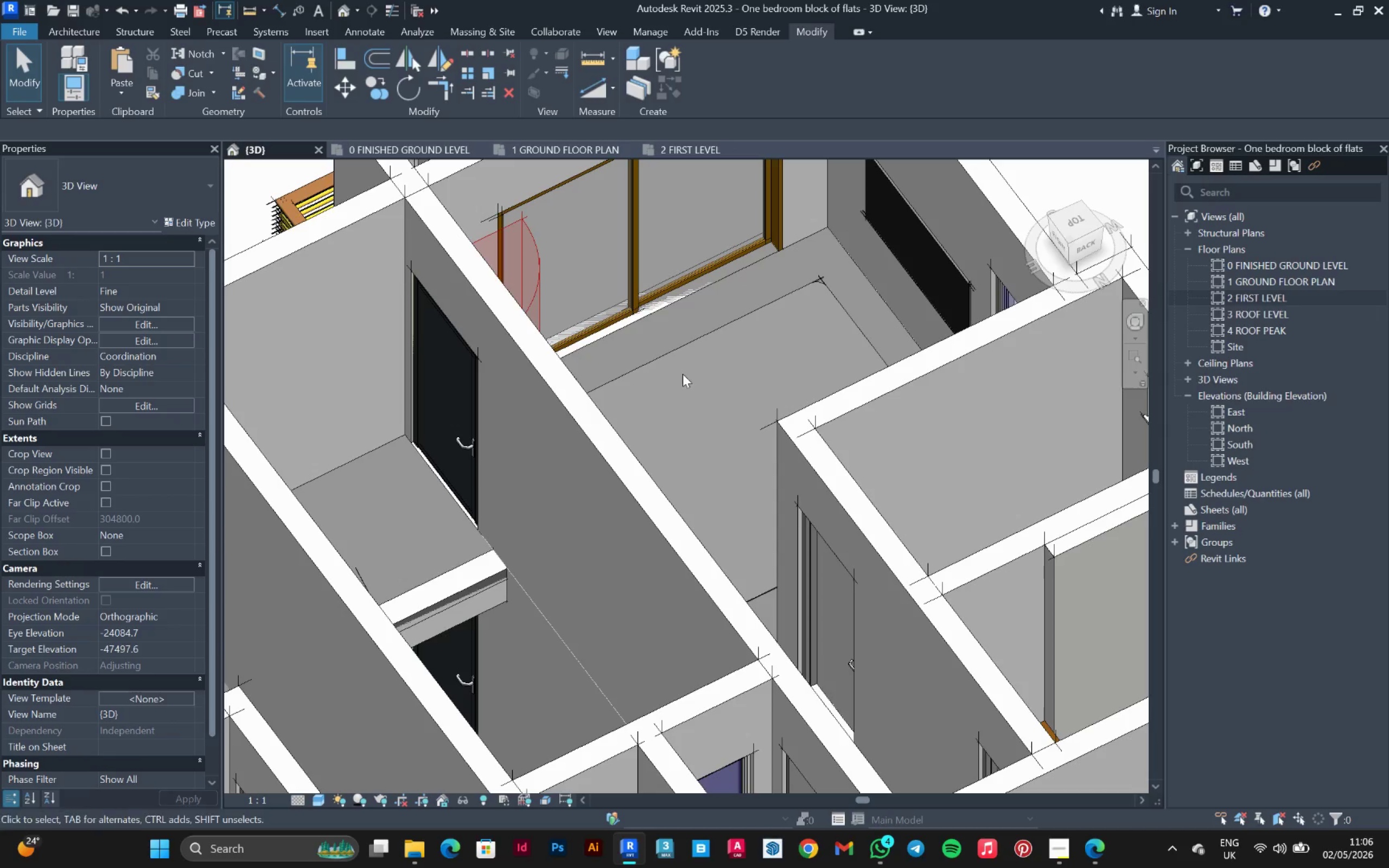 
scroll: coordinate [739, 348], scroll_direction: down, amount: 6.0
 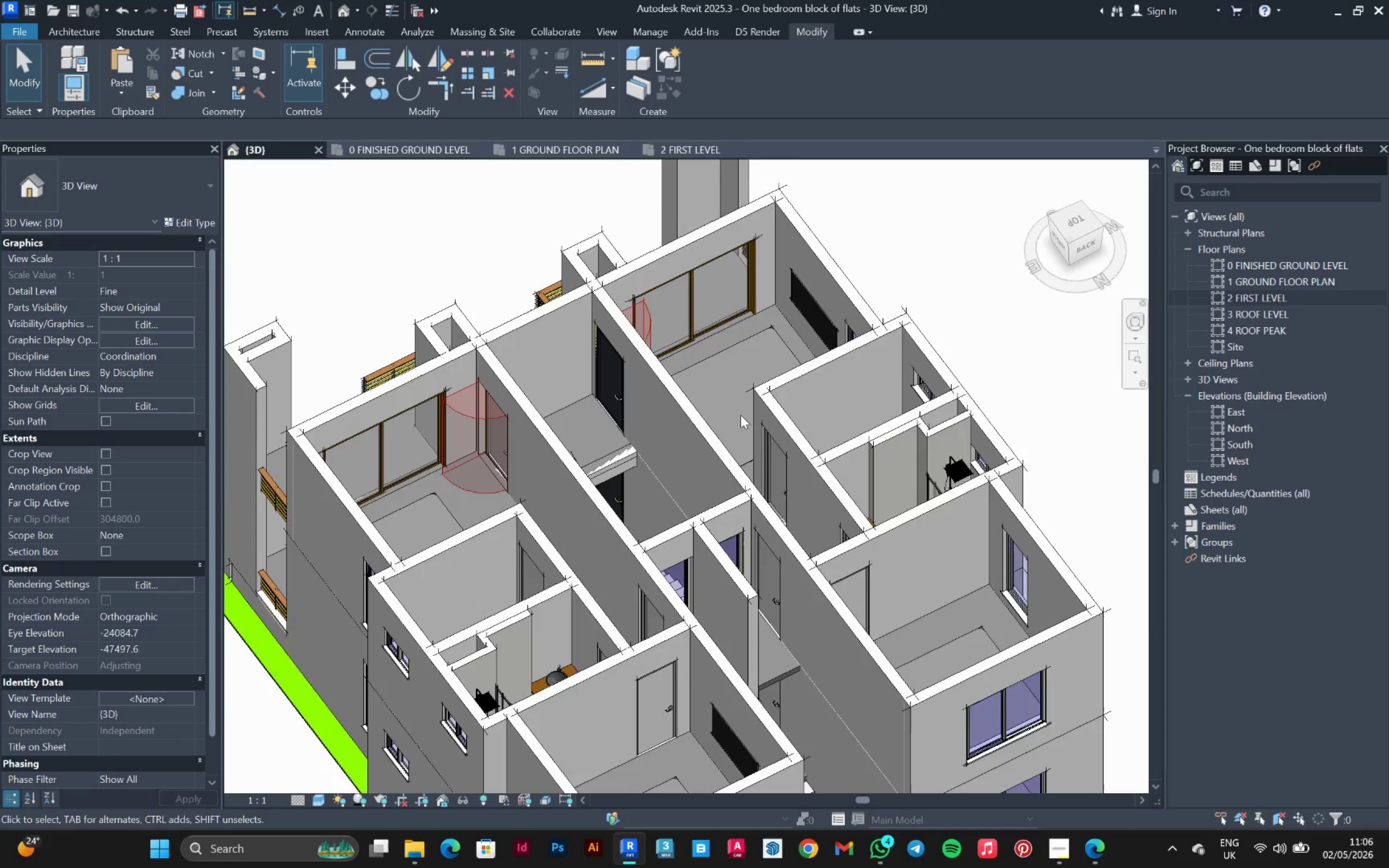 
scroll: coordinate [617, 488], scroll_direction: up, amount: 3.0
 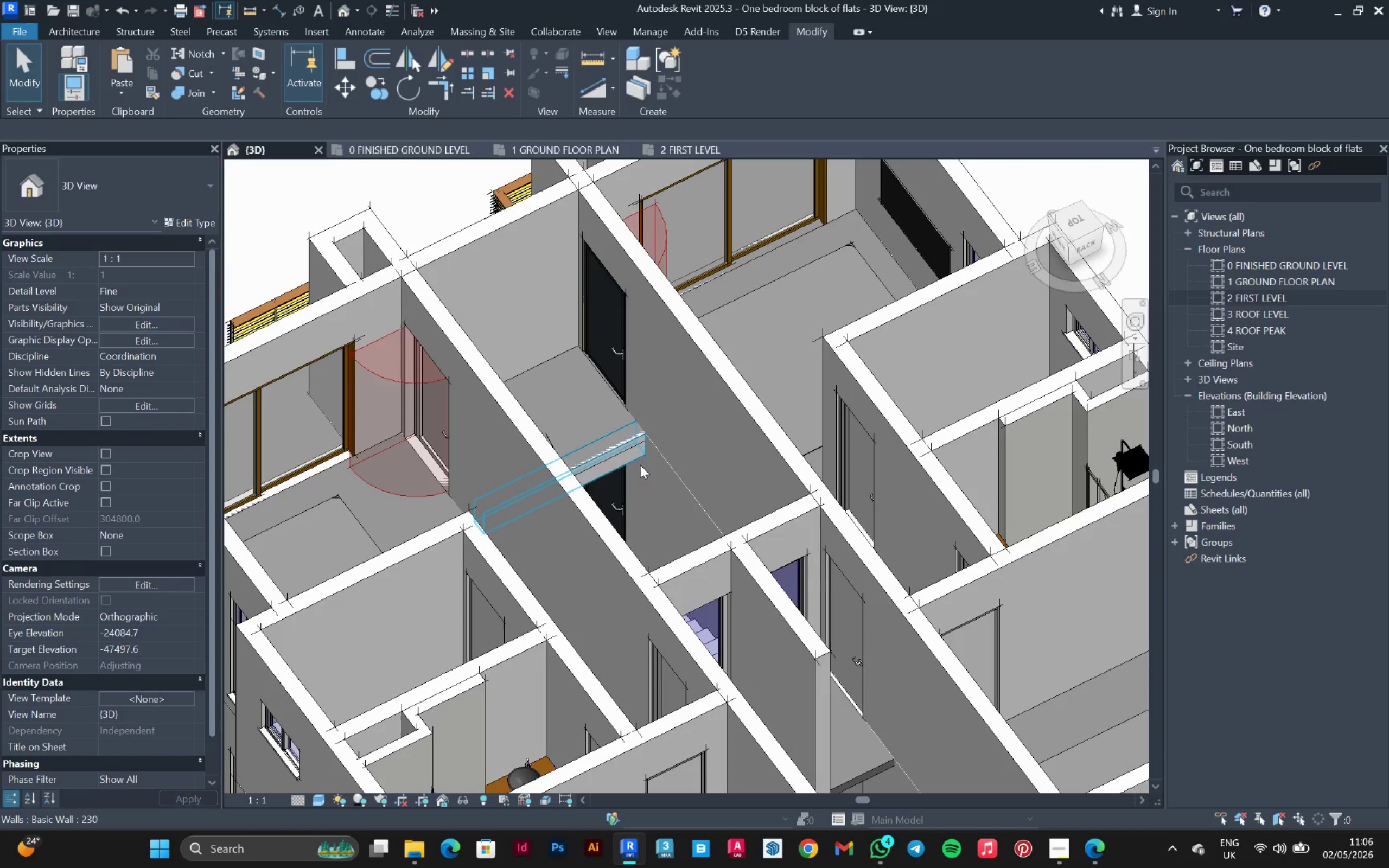 
left_click([640, 464])
 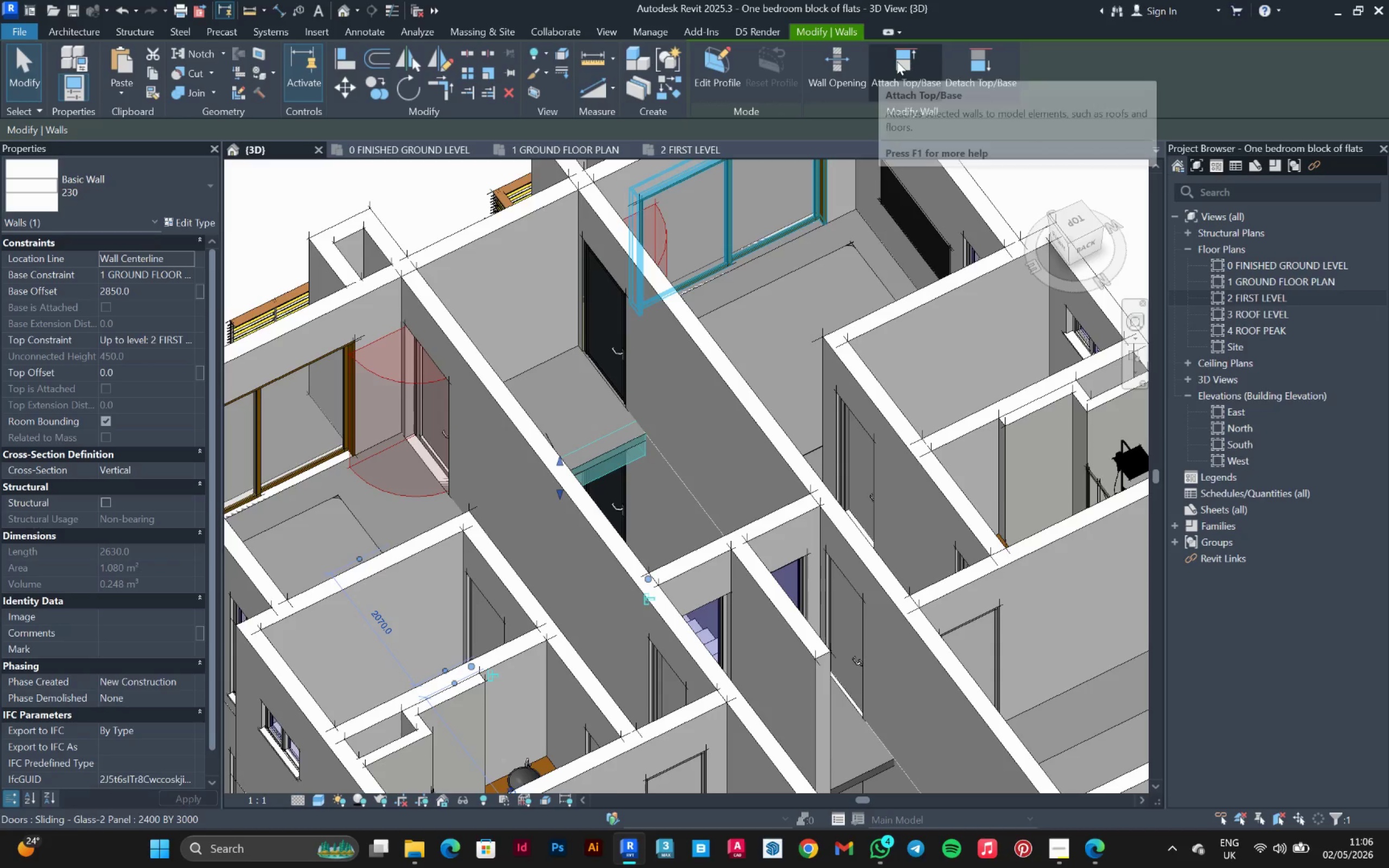 
left_click([897, 61])
 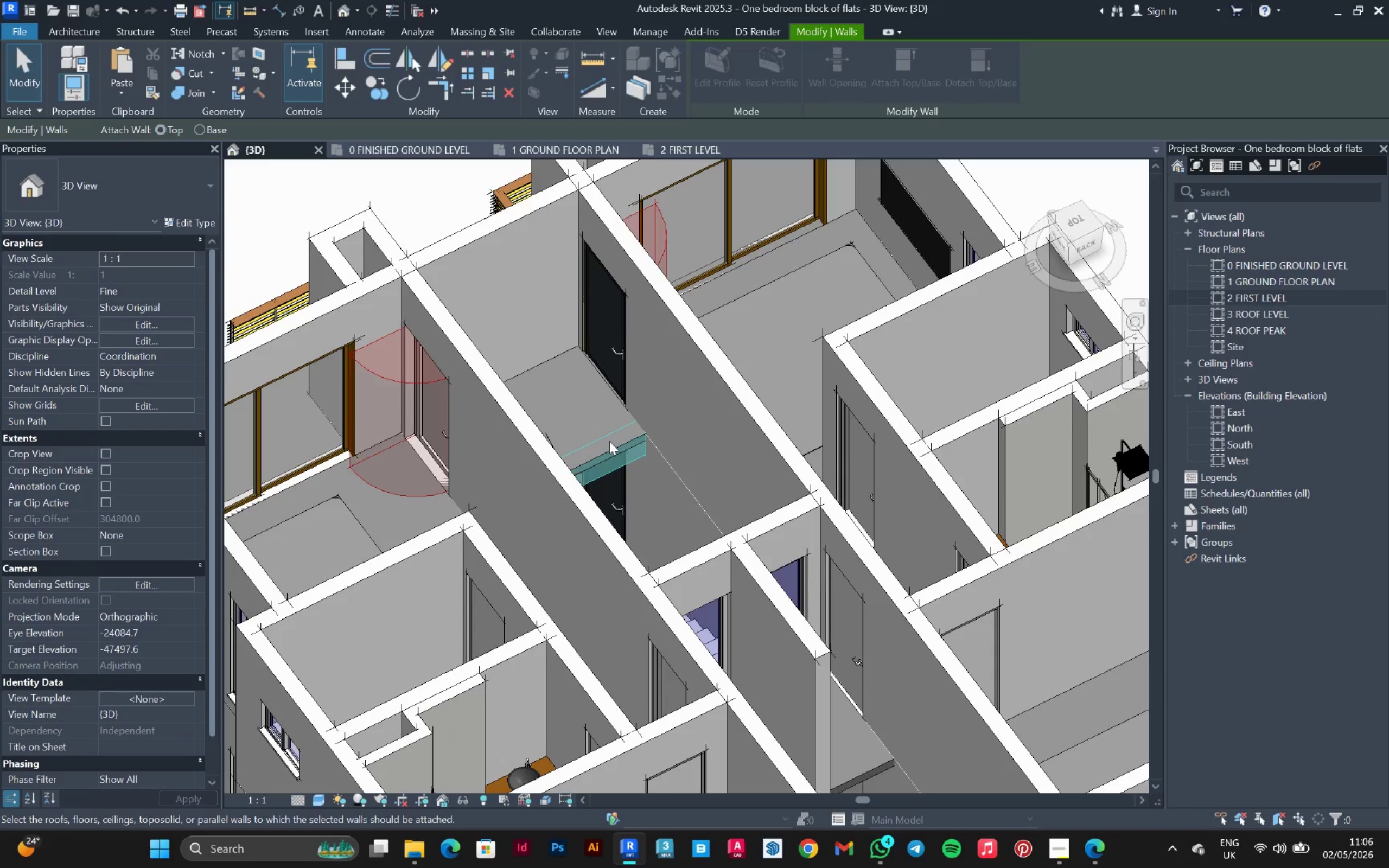 
left_click([609, 445])
 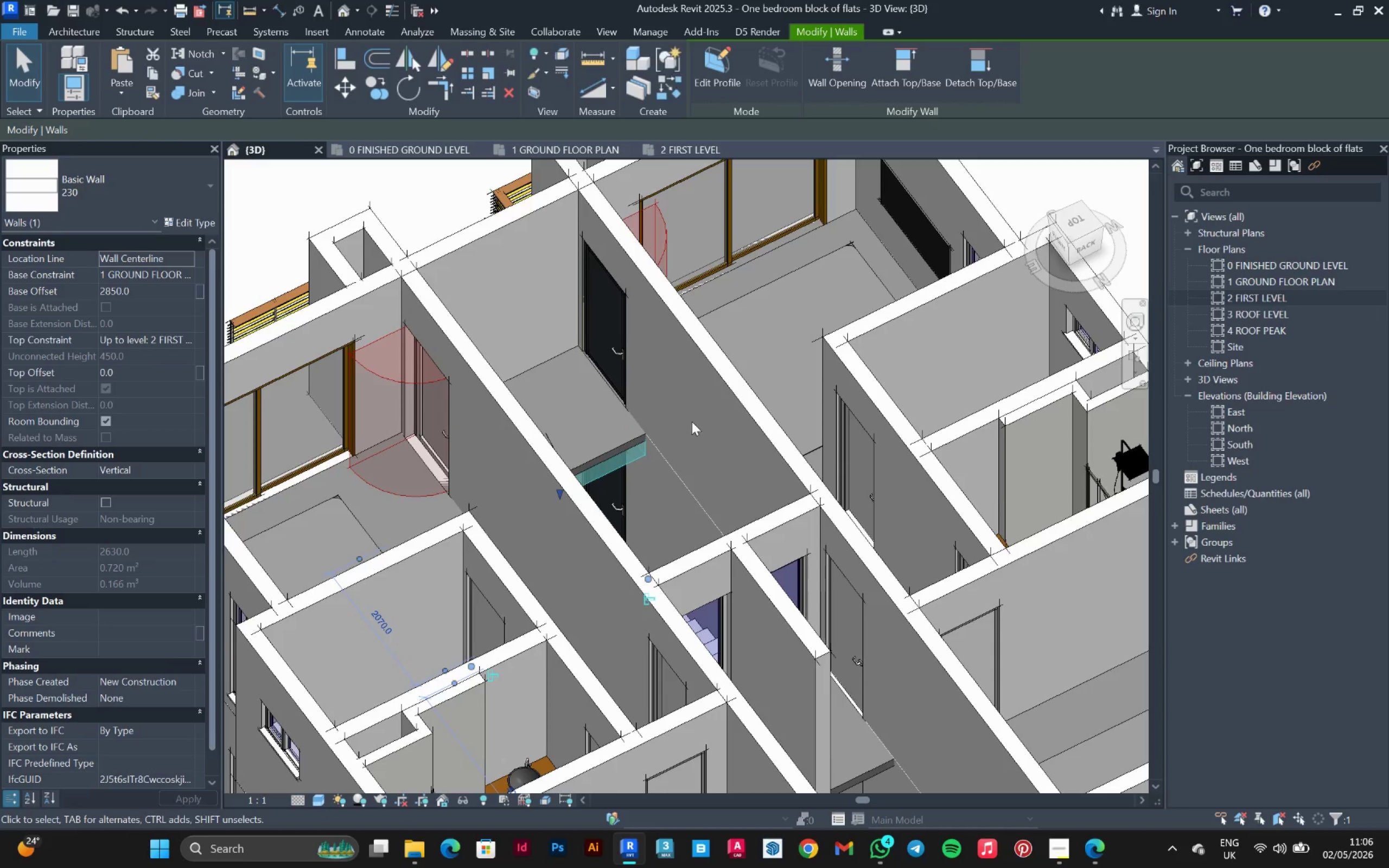 
key(Escape)
 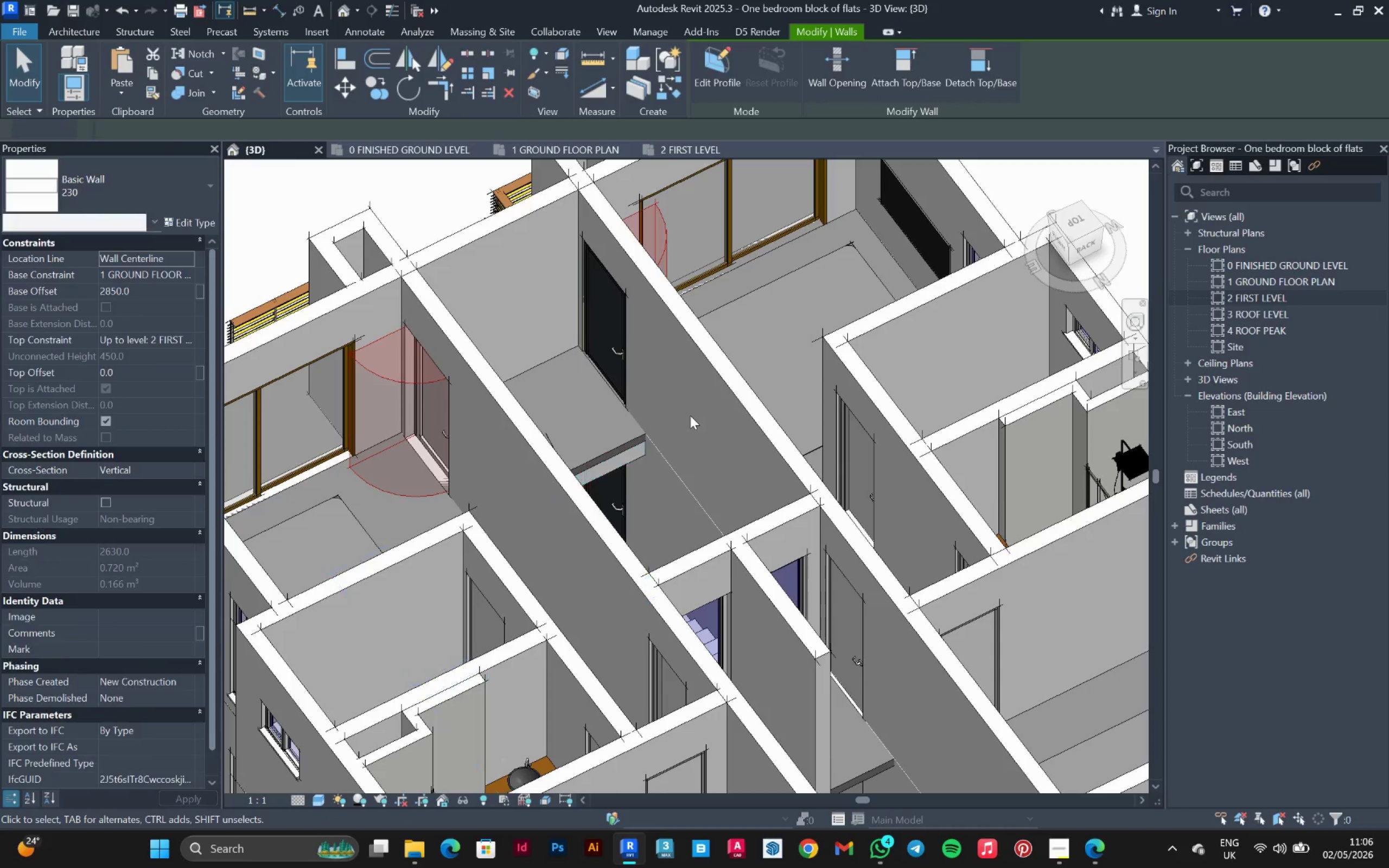 
key(Escape)
 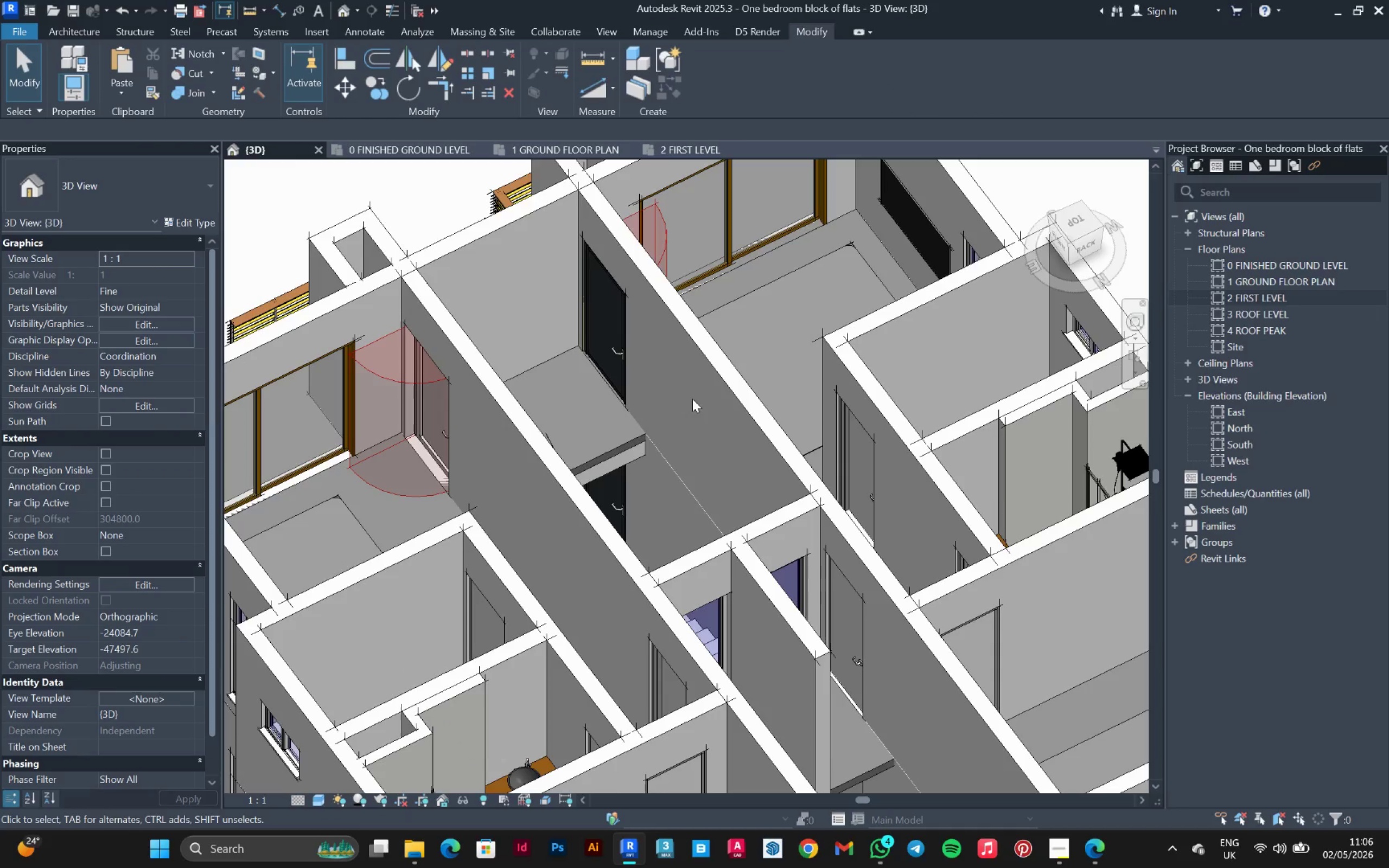 
hold_key(key=ShiftLeft, duration=1.52)
 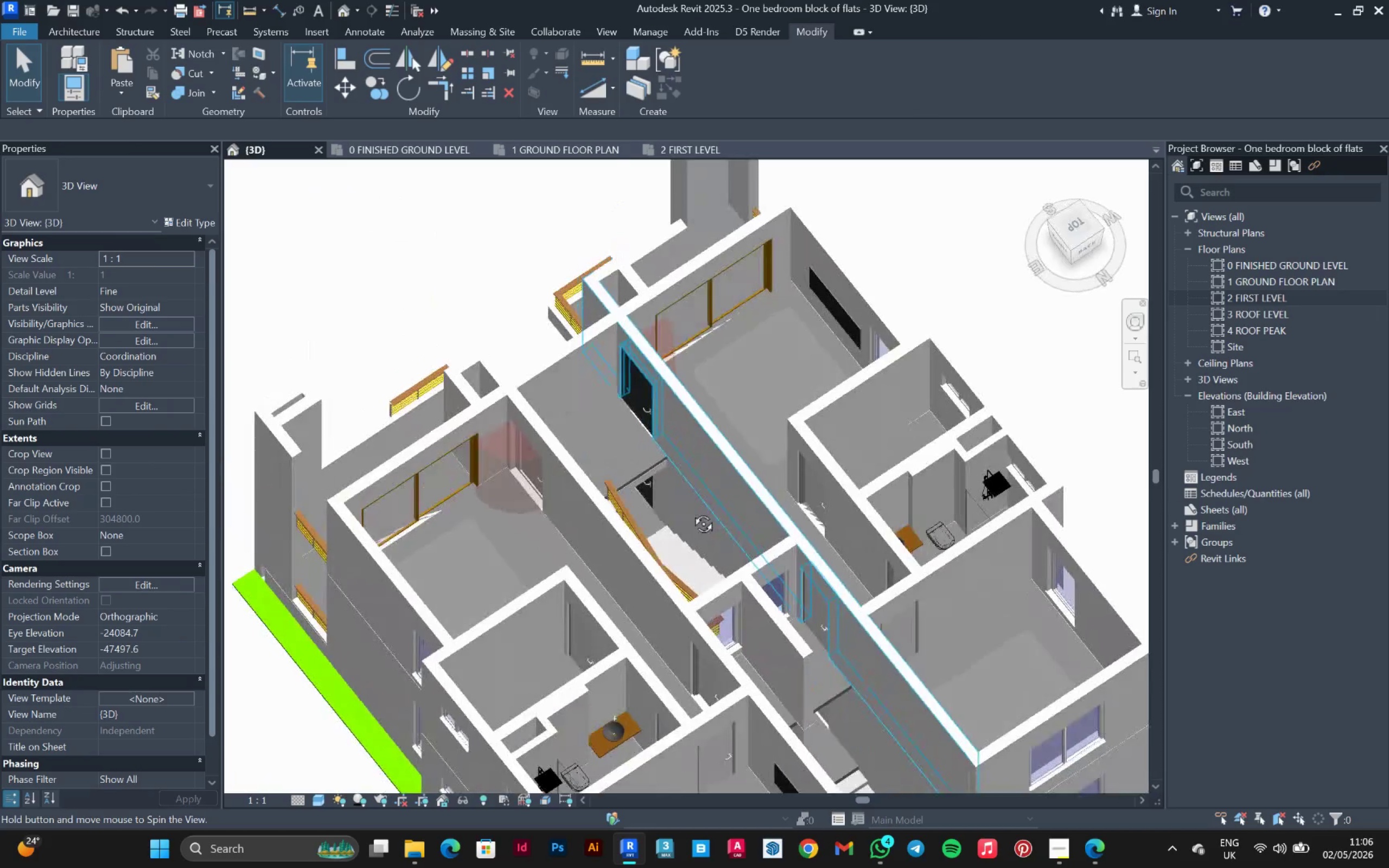 
scroll: coordinate [690, 454], scroll_direction: down, amount: 3.0
 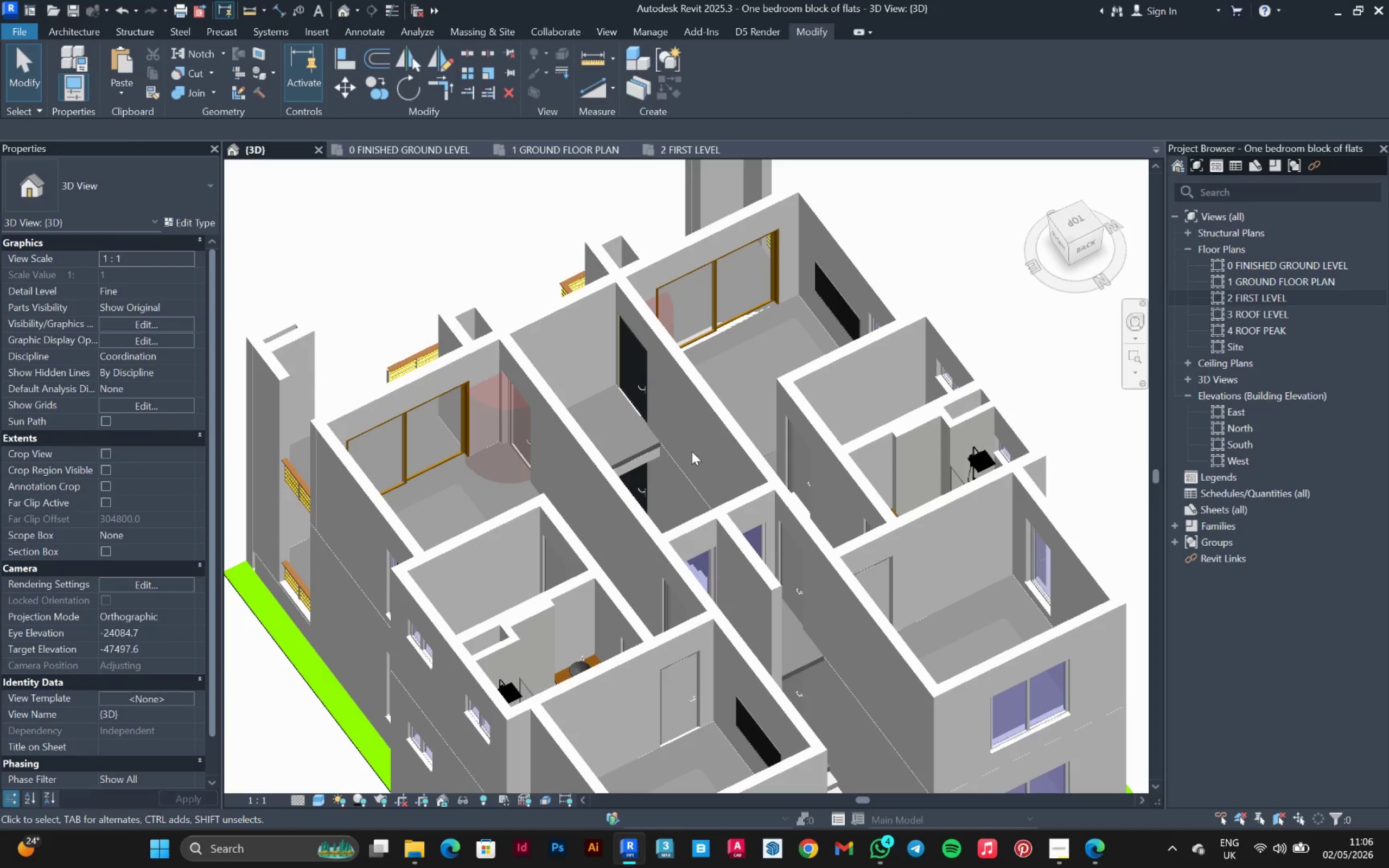 
hold_key(key=ShiftLeft, duration=1.5)
 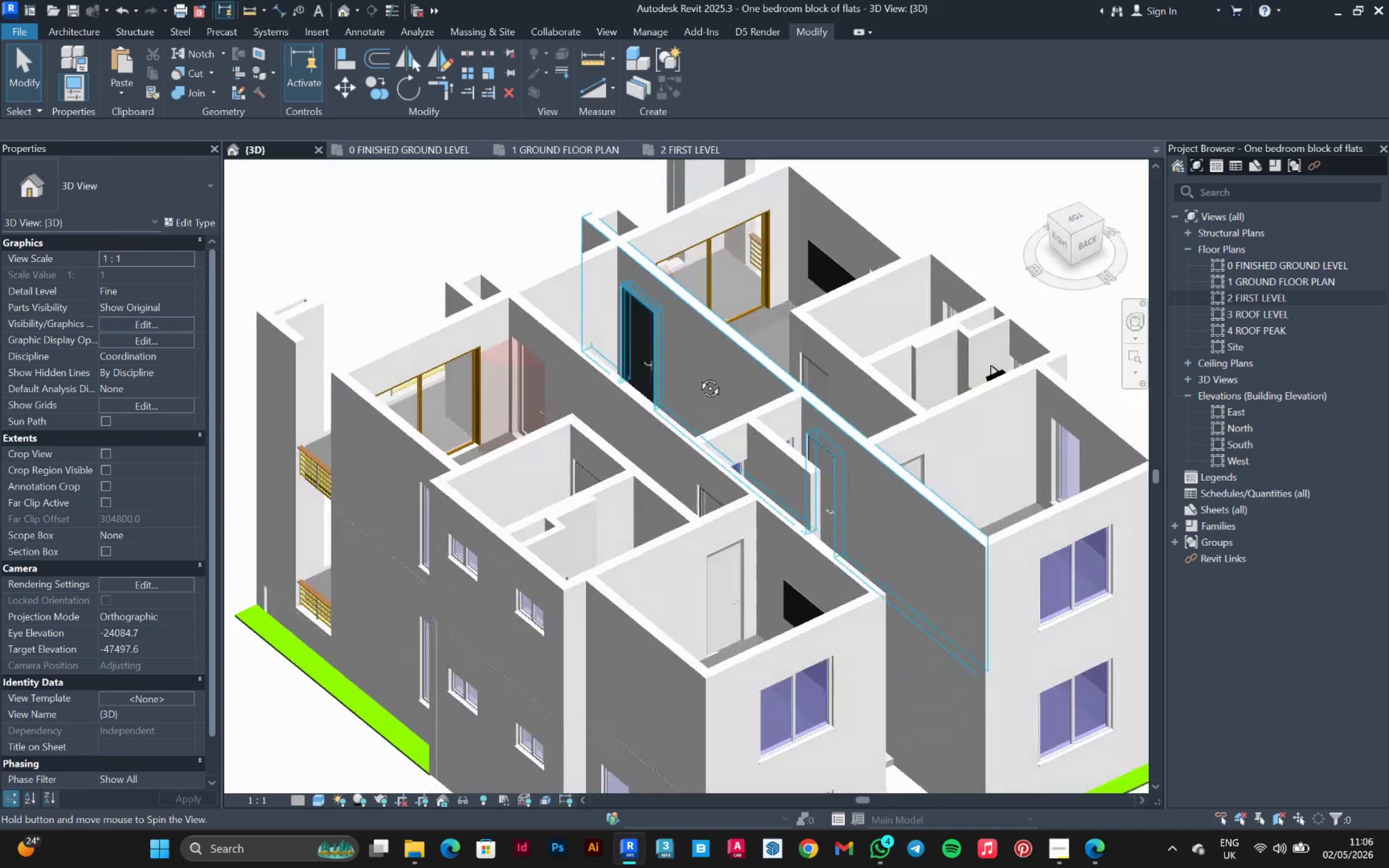 
hold_key(key=ShiftLeft, duration=1.5)
 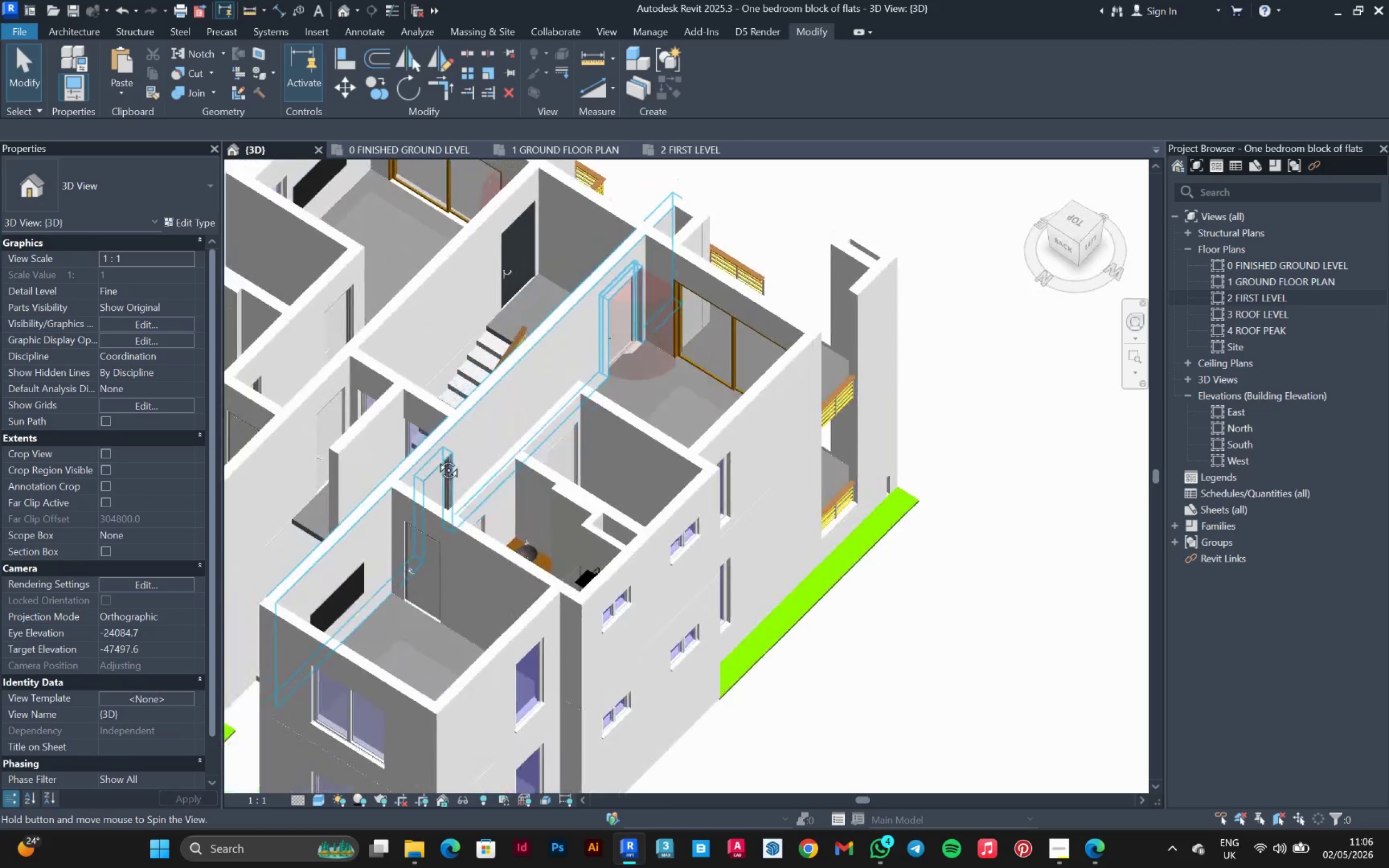 
hold_key(key=ShiftLeft, duration=1.5)
 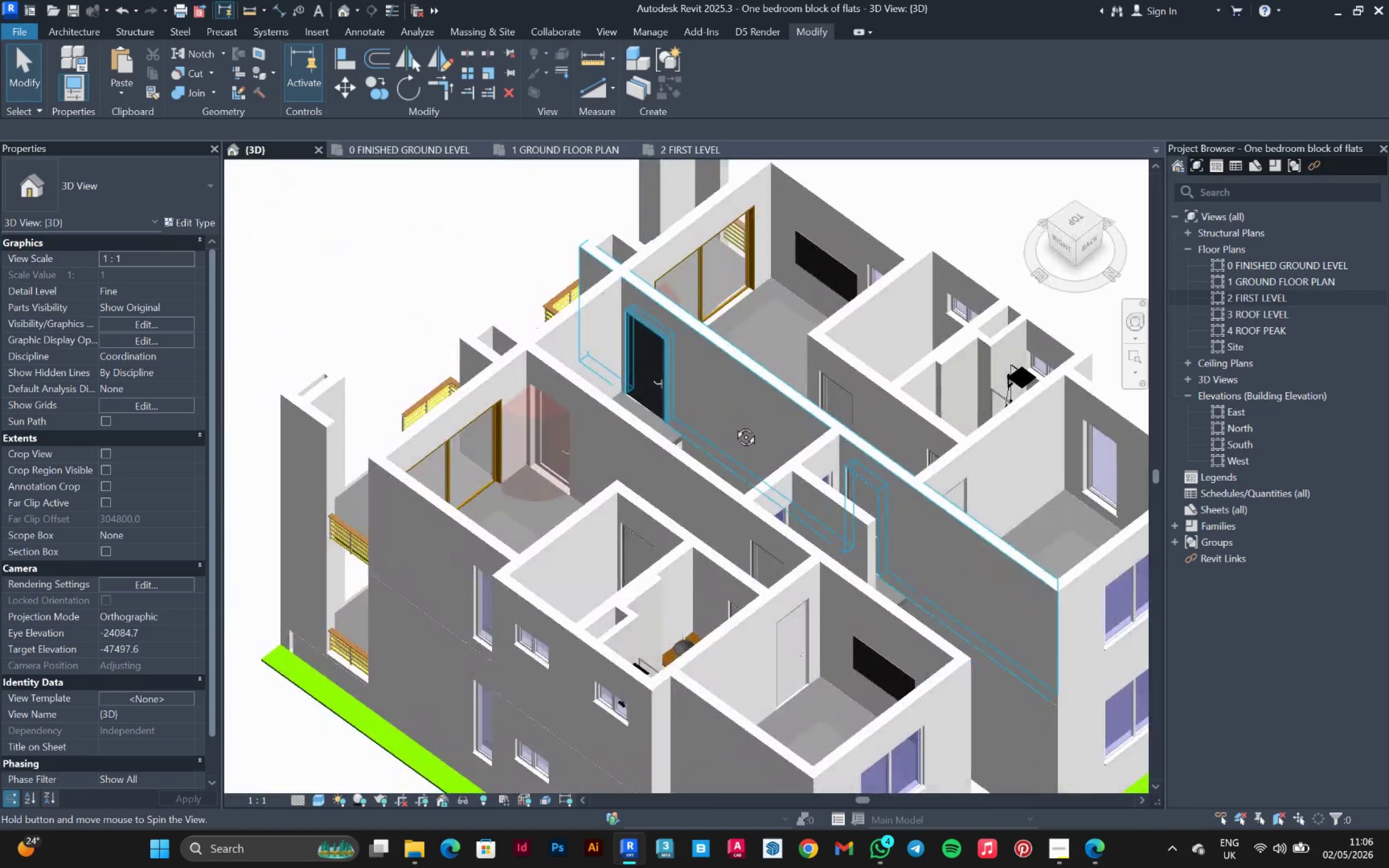 
hold_key(key=ShiftLeft, duration=1.51)
 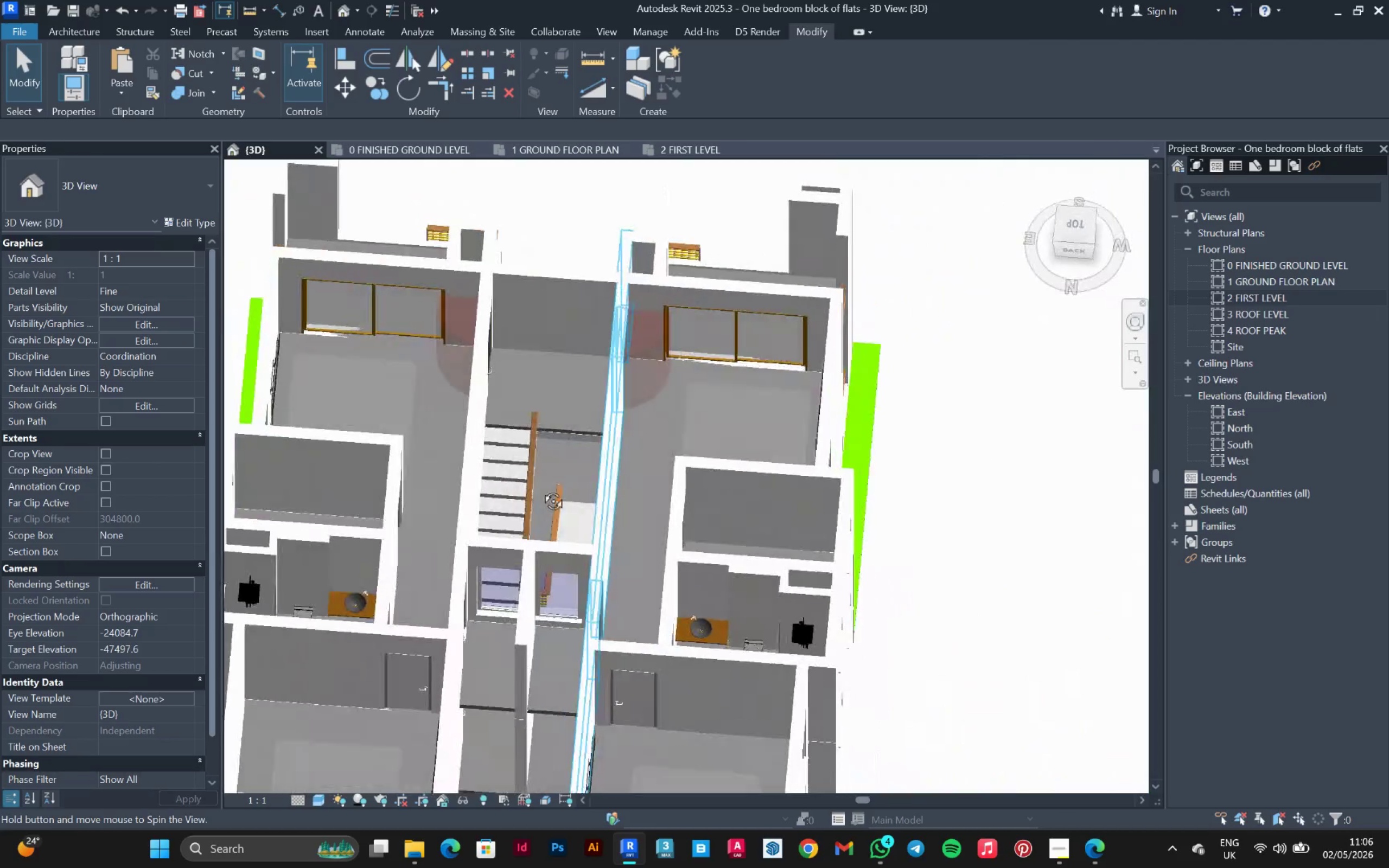 
hold_key(key=ShiftLeft, duration=1.5)
 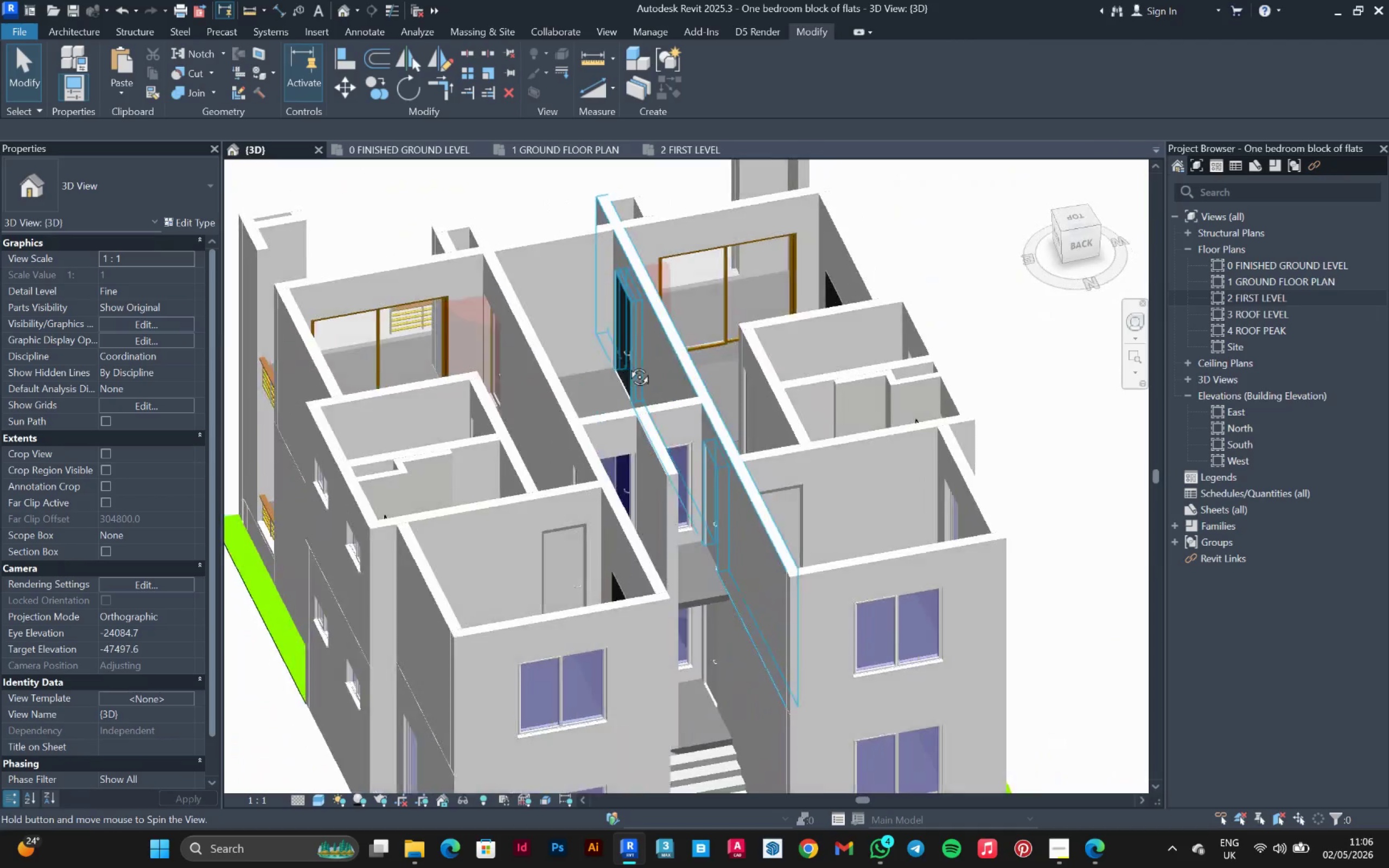 
hold_key(key=ShiftLeft, duration=1.52)
 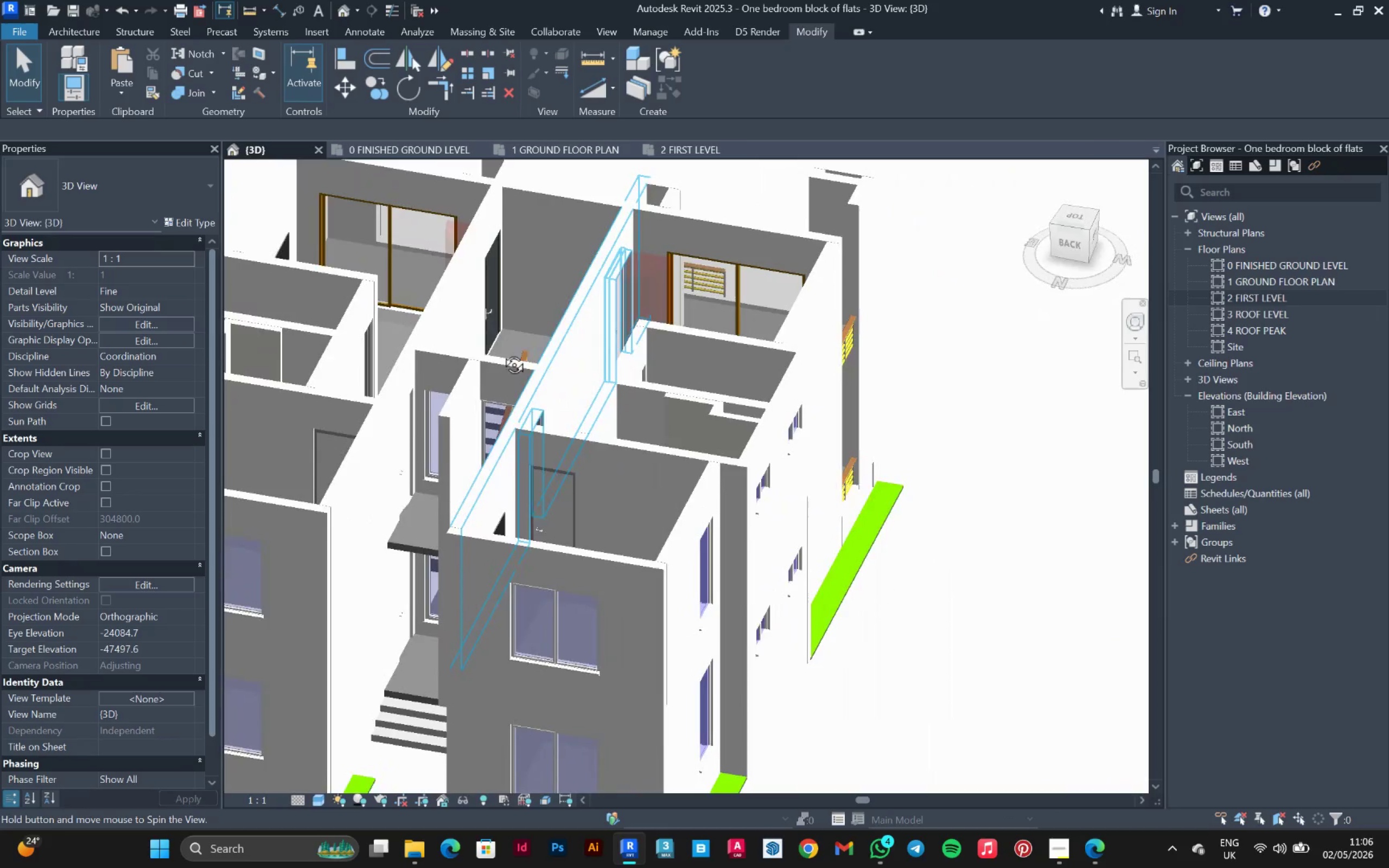 
hold_key(key=ShiftLeft, duration=1.52)
 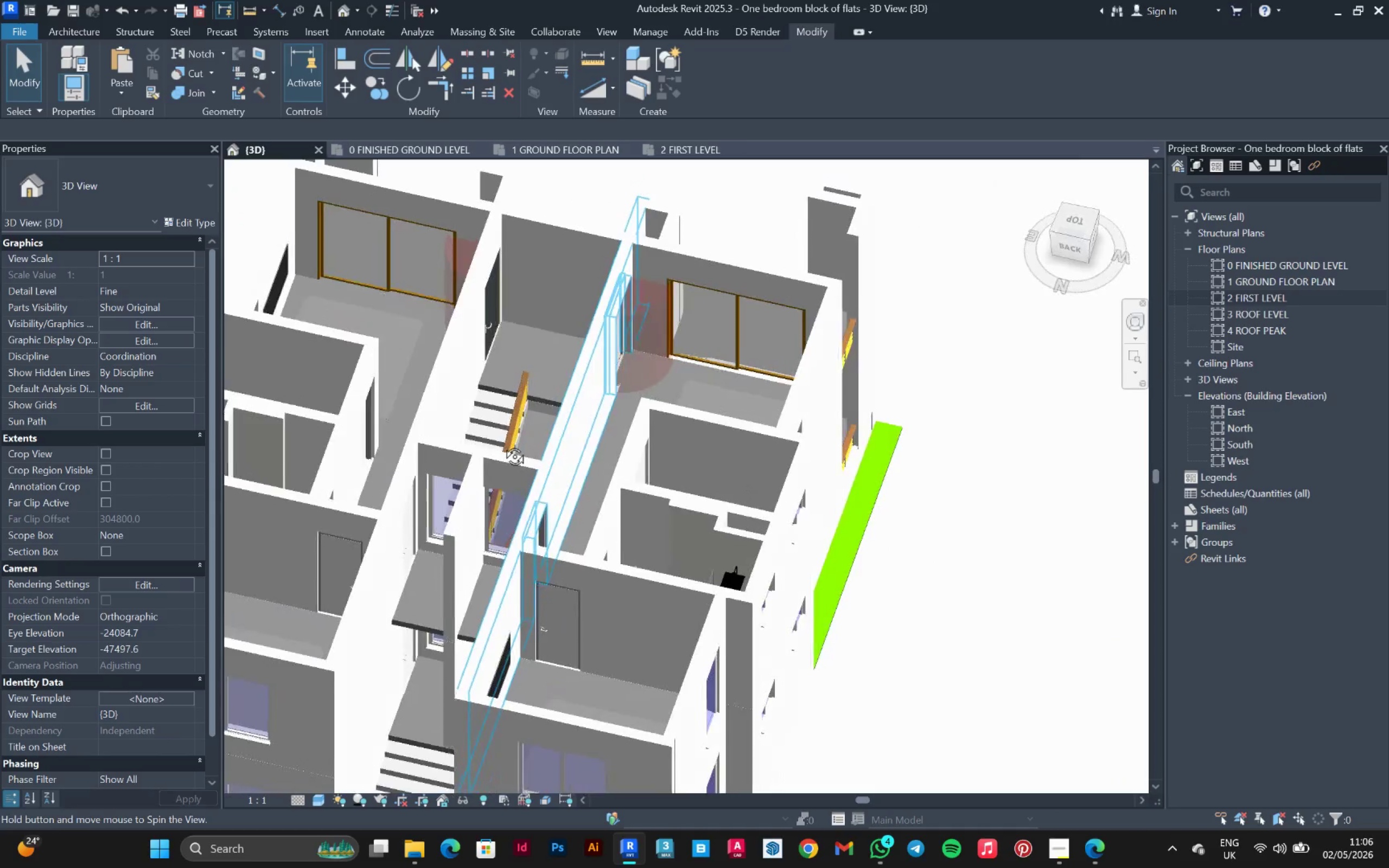 
hold_key(key=ShiftLeft, duration=1.31)
 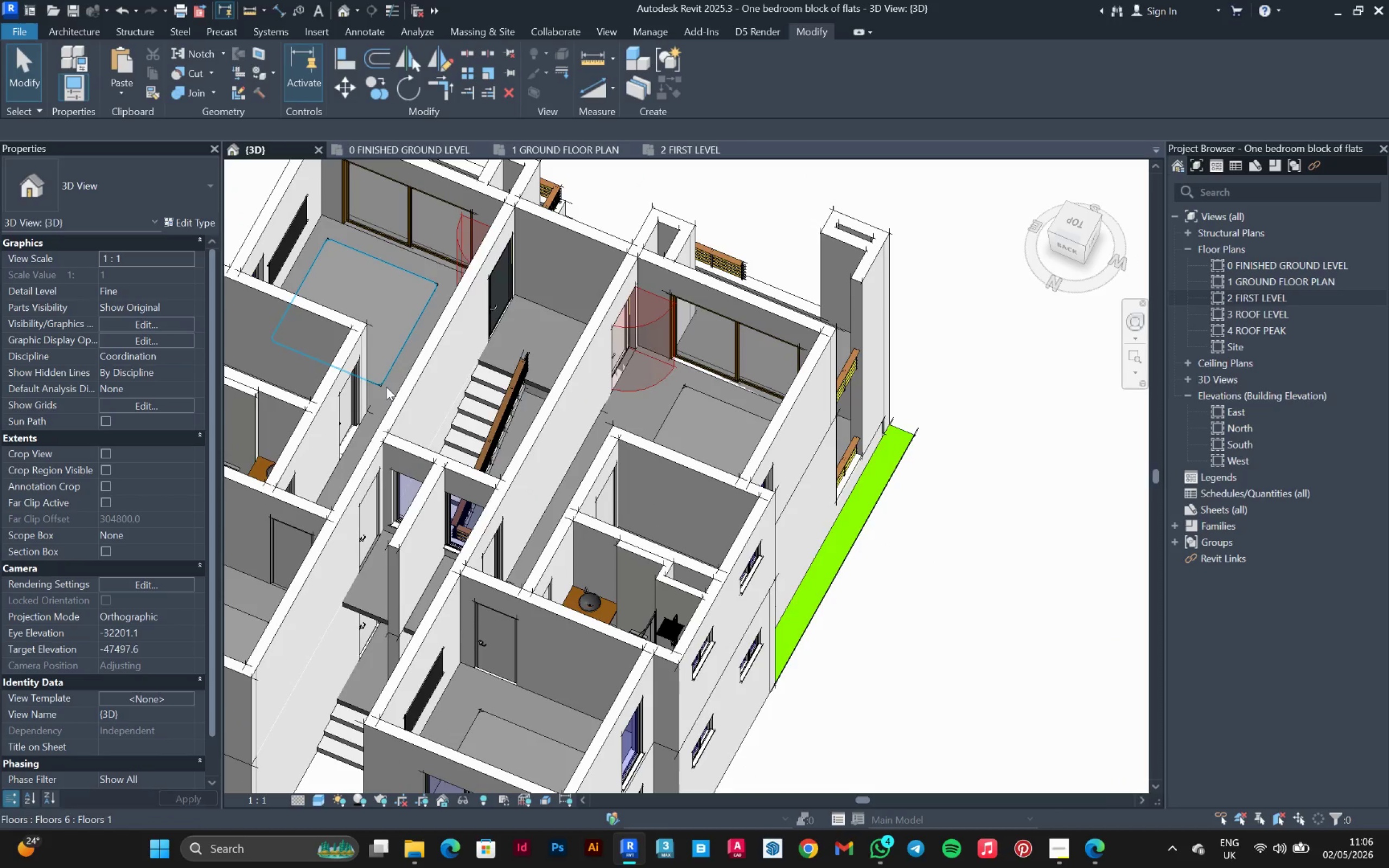 
hold_key(key=ShiftLeft, duration=22.81)
left_click([553, 149])
 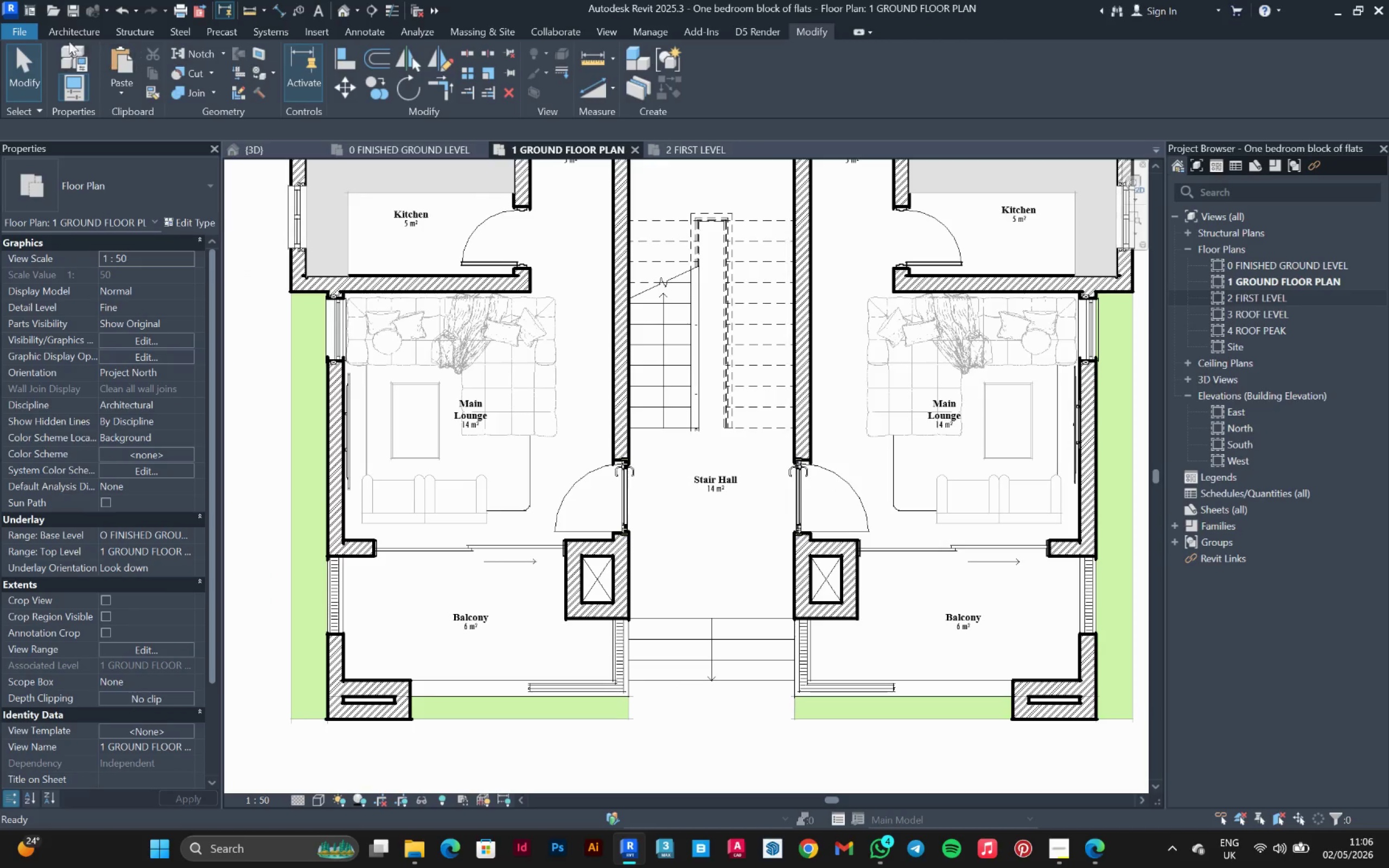 
left_click([68, 33])
 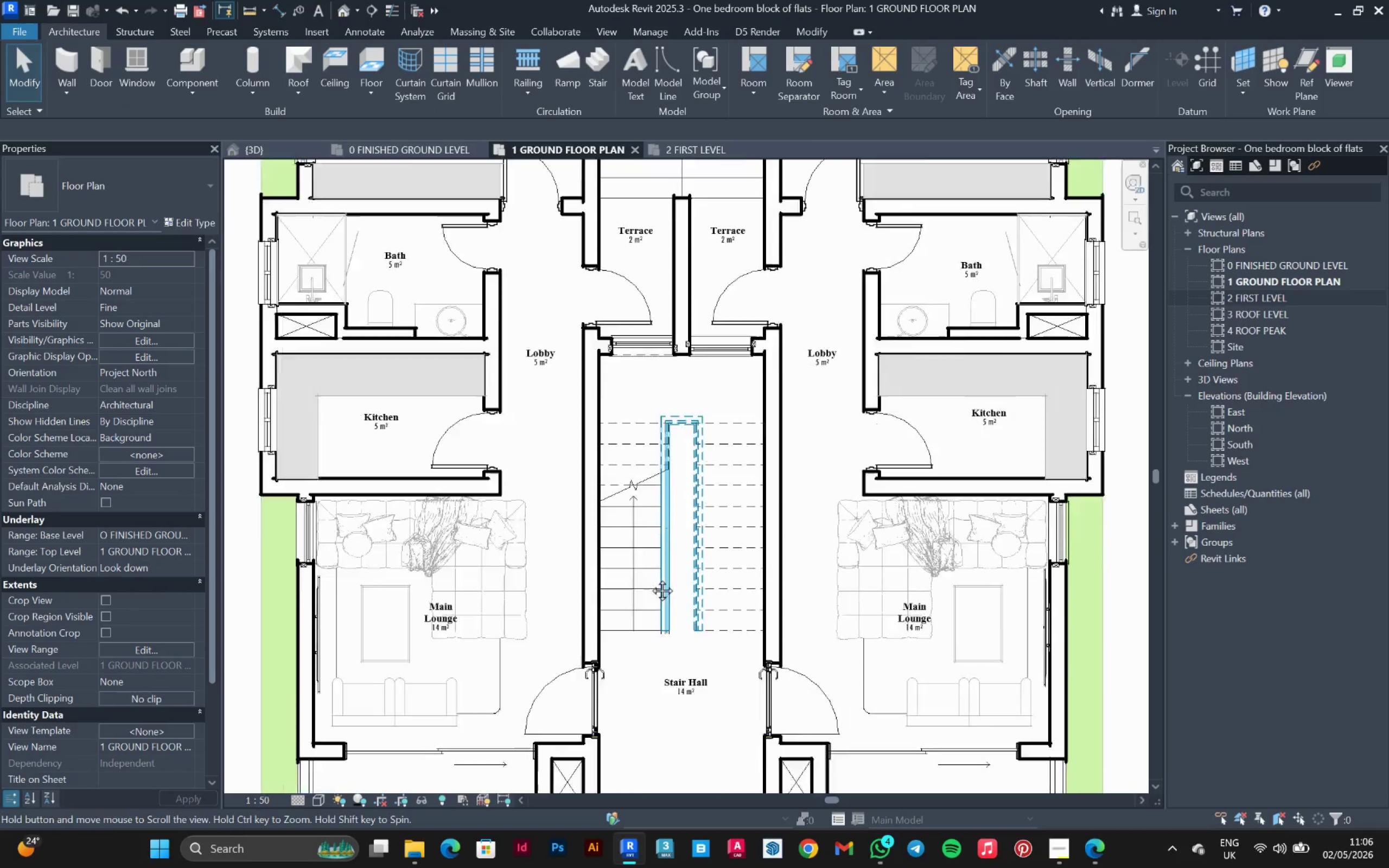 
scroll: coordinate [655, 419], scroll_direction: up, amount: 2.0
 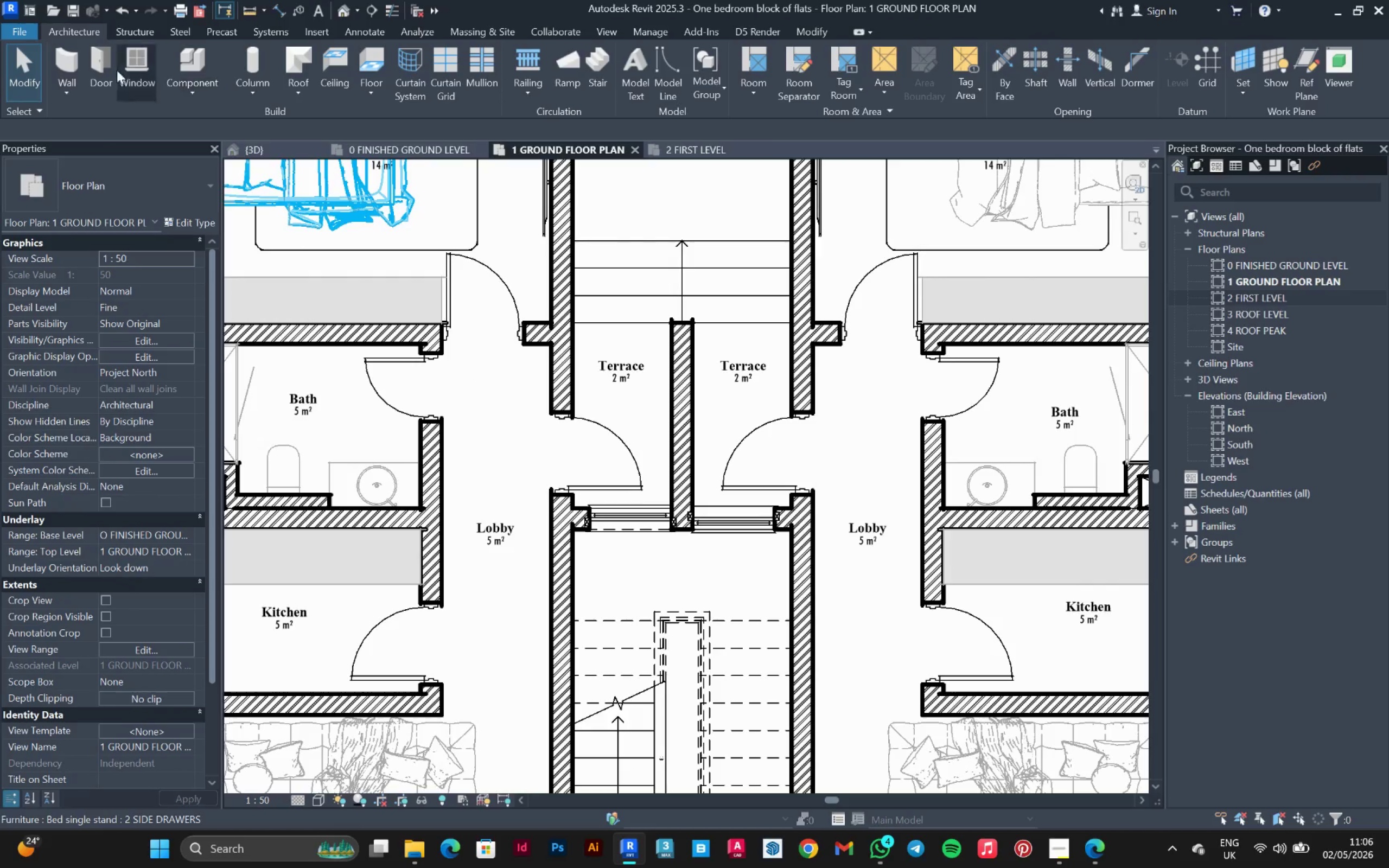 
left_click([66, 61])
 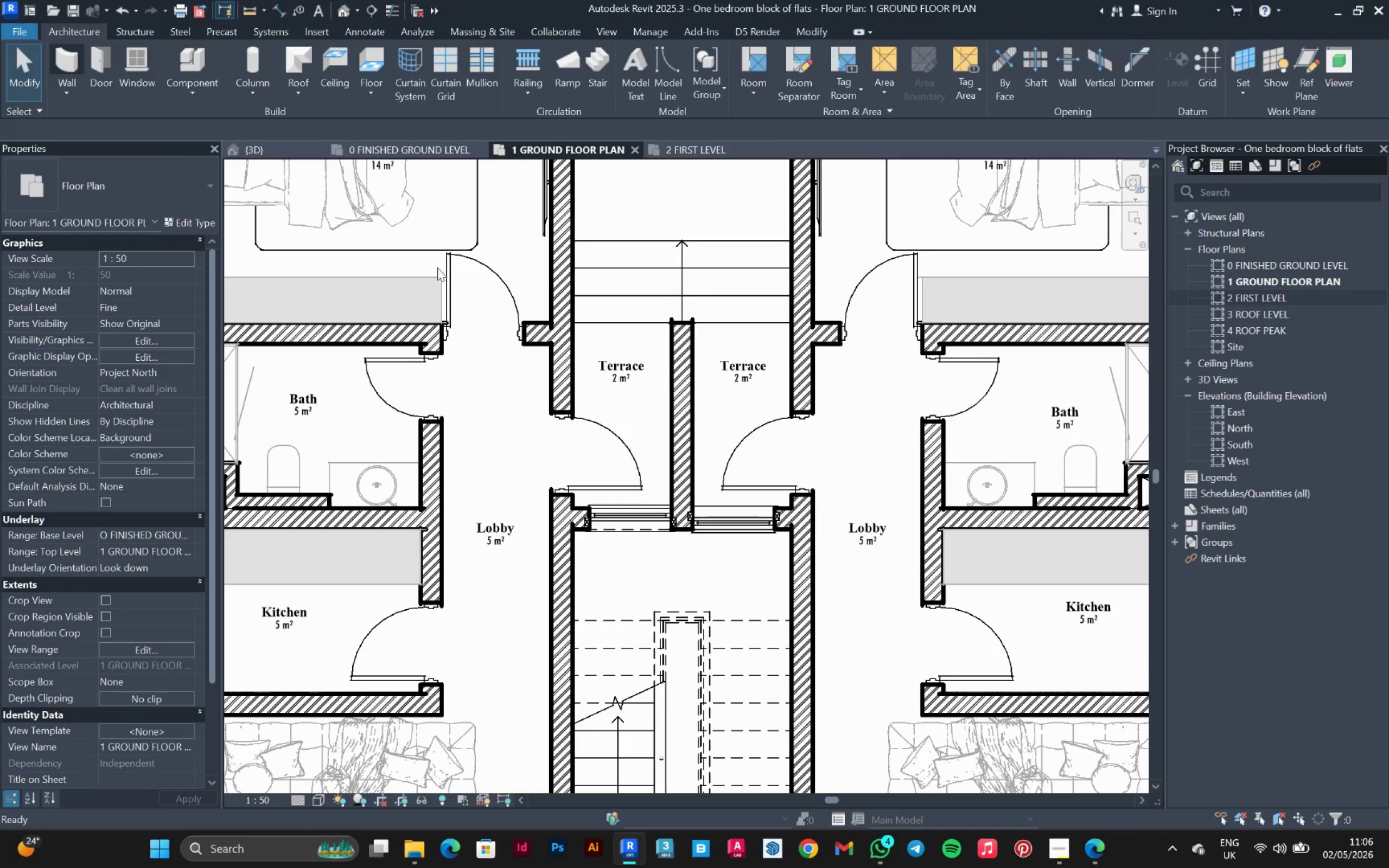 
scroll: coordinate [657, 334], scroll_direction: up, amount: 4.0
 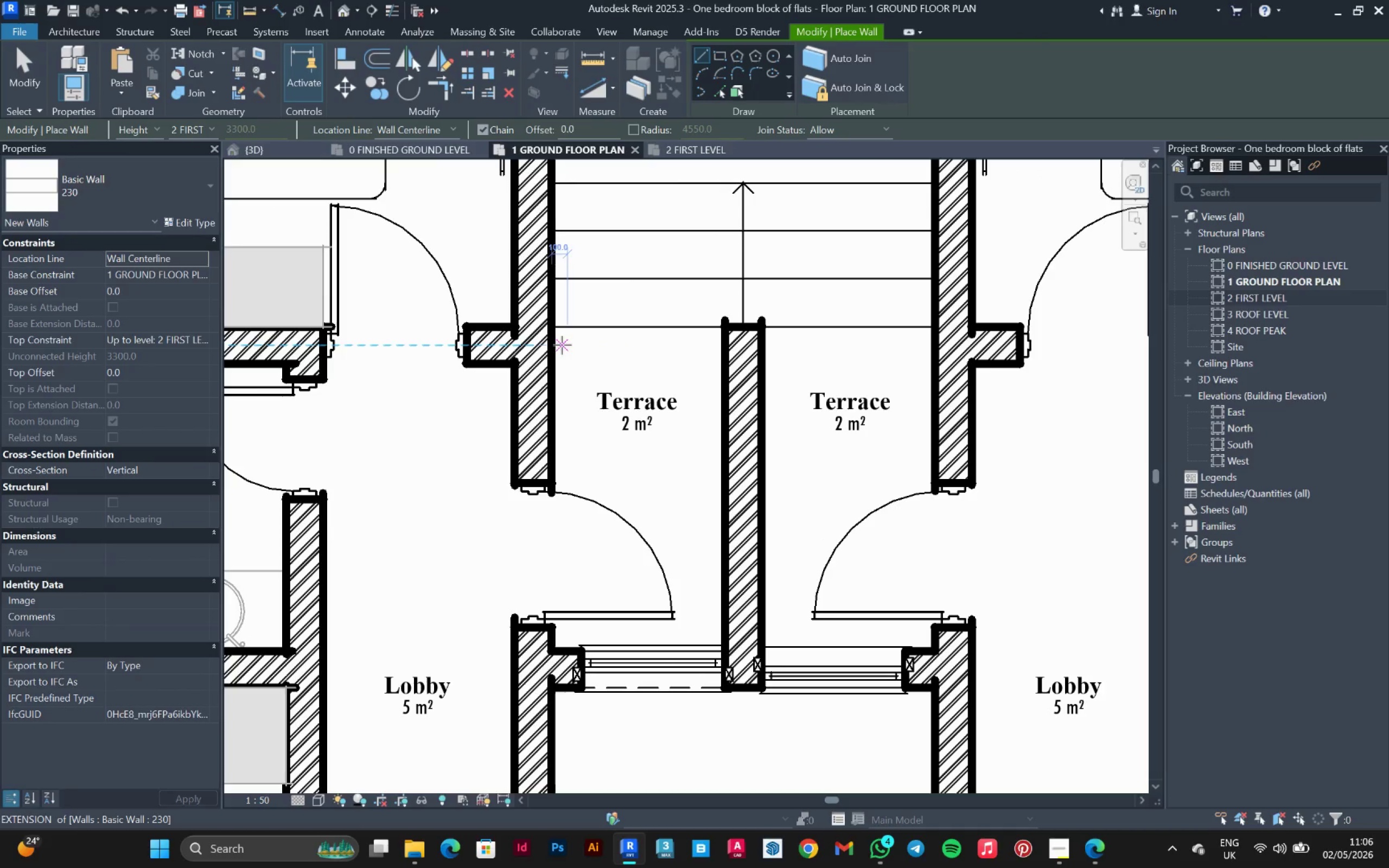 
left_click([589, 346])
 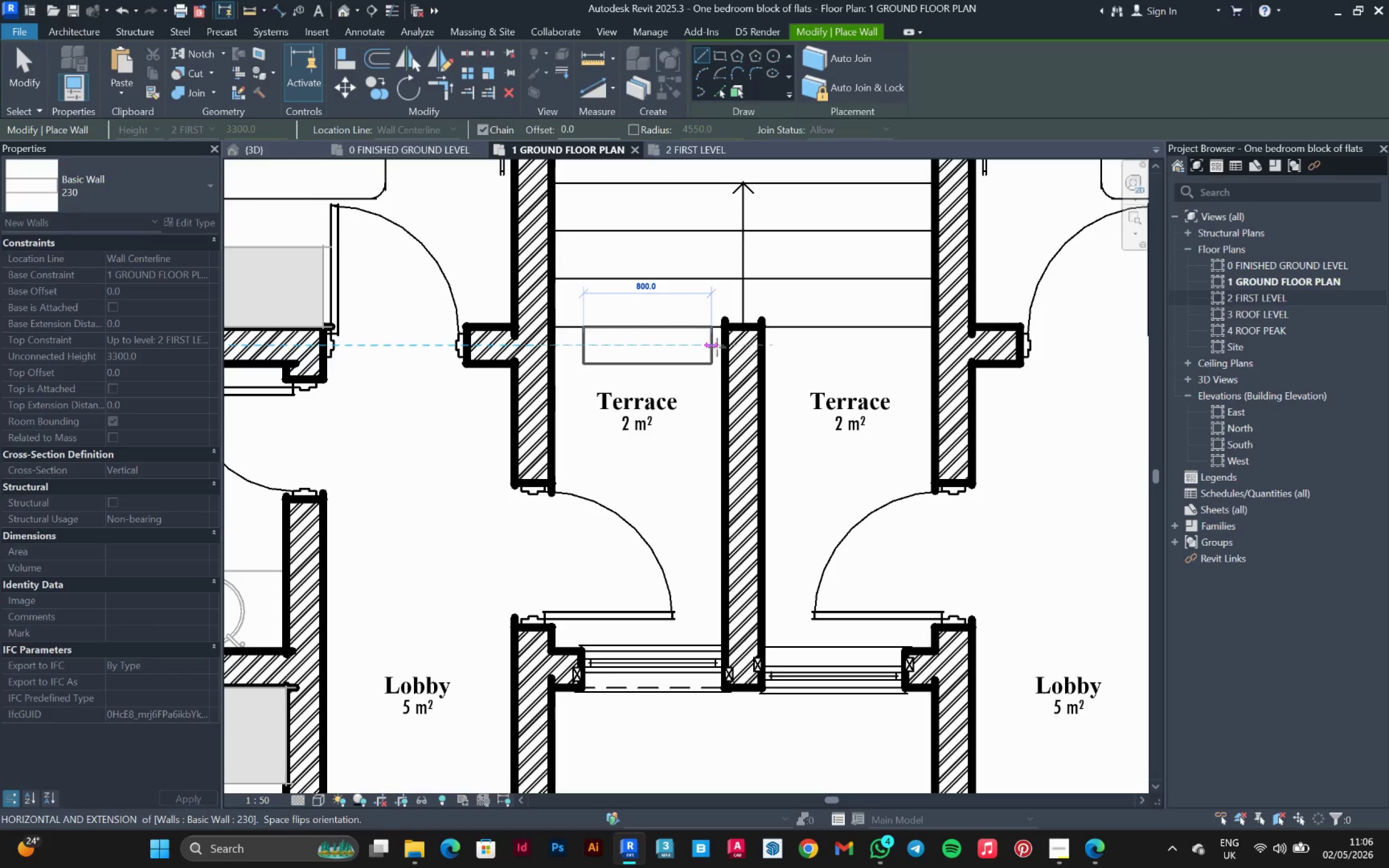 
left_click([724, 348])
 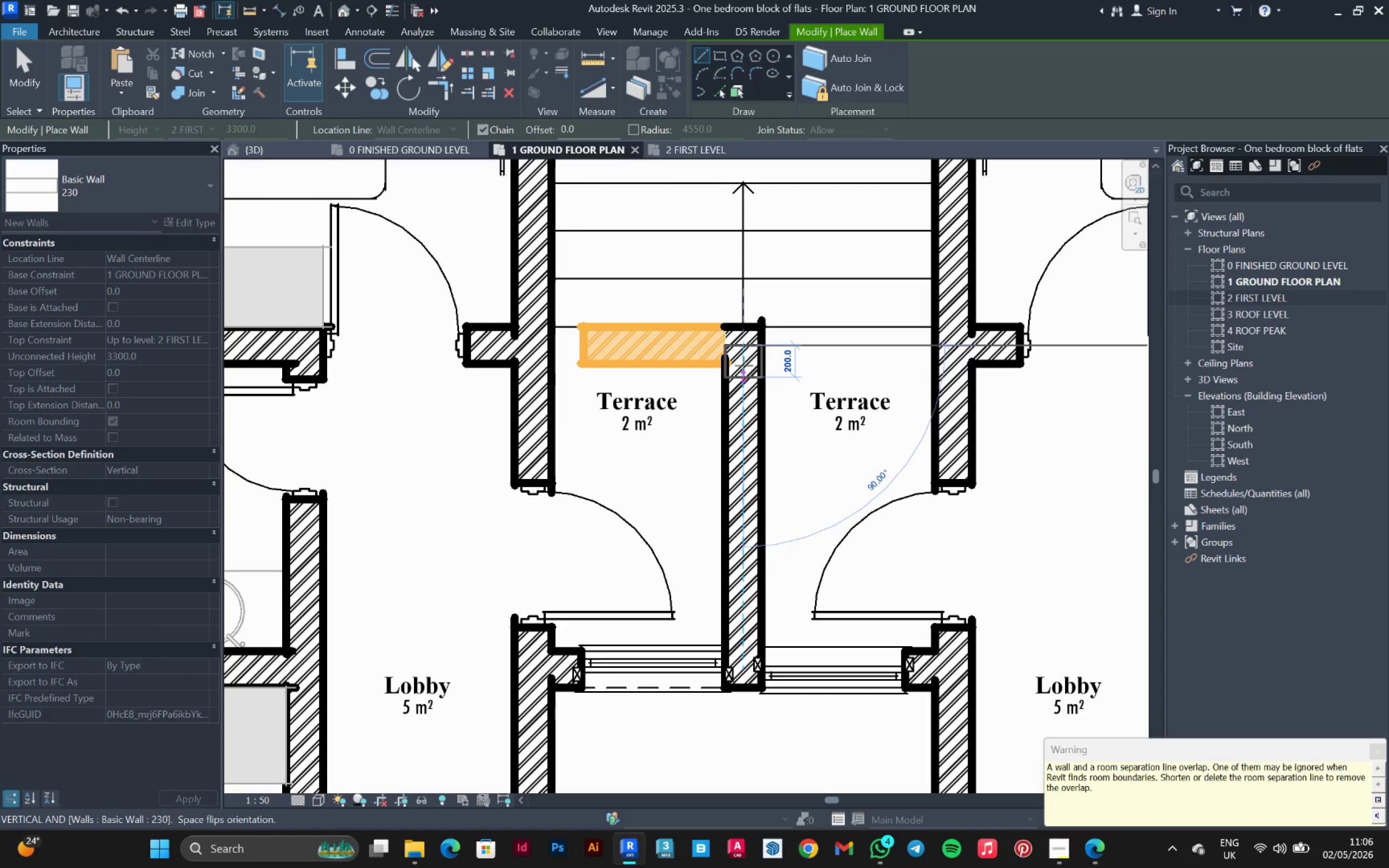 
key(Escape)
 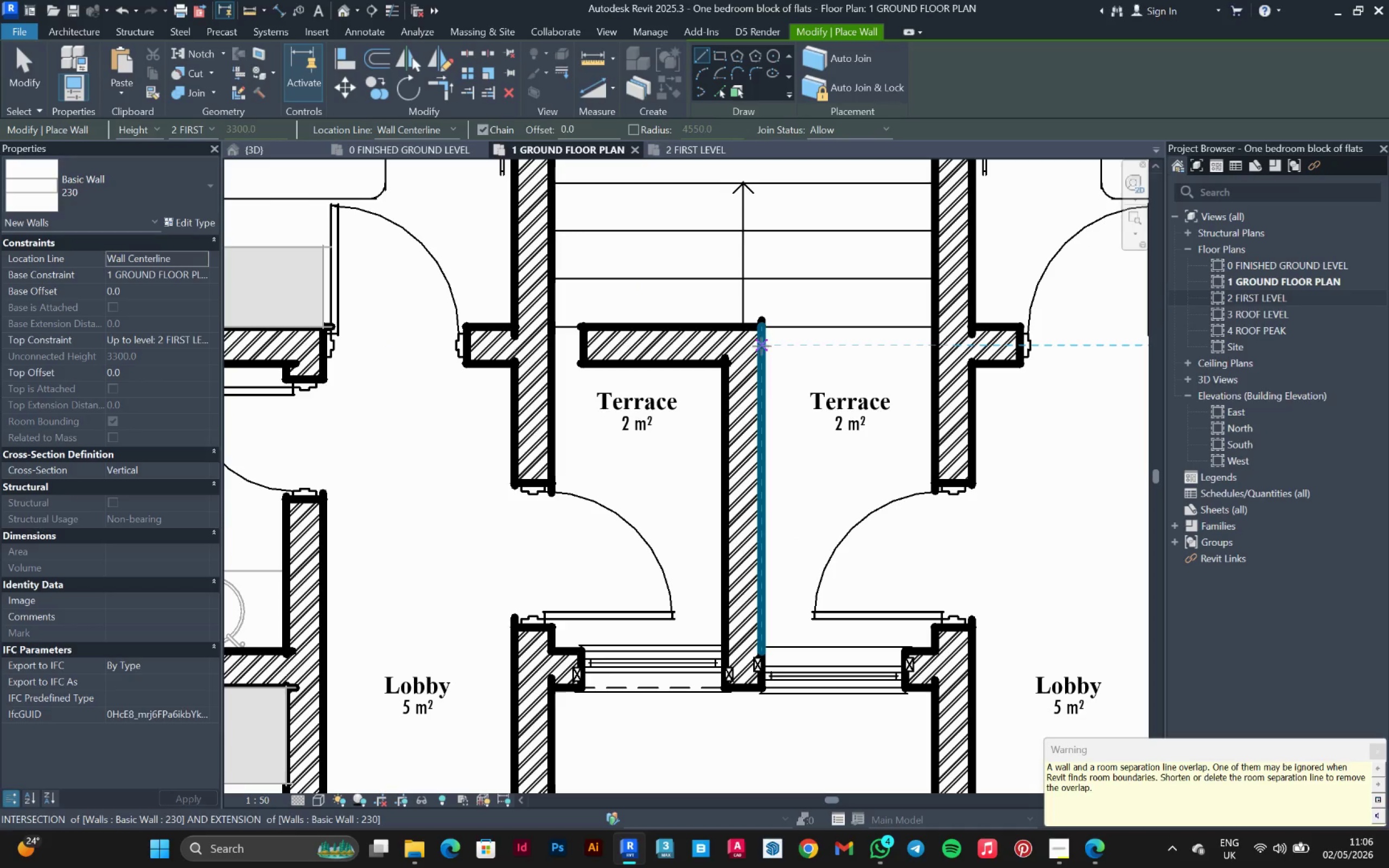 
left_click([762, 346])
 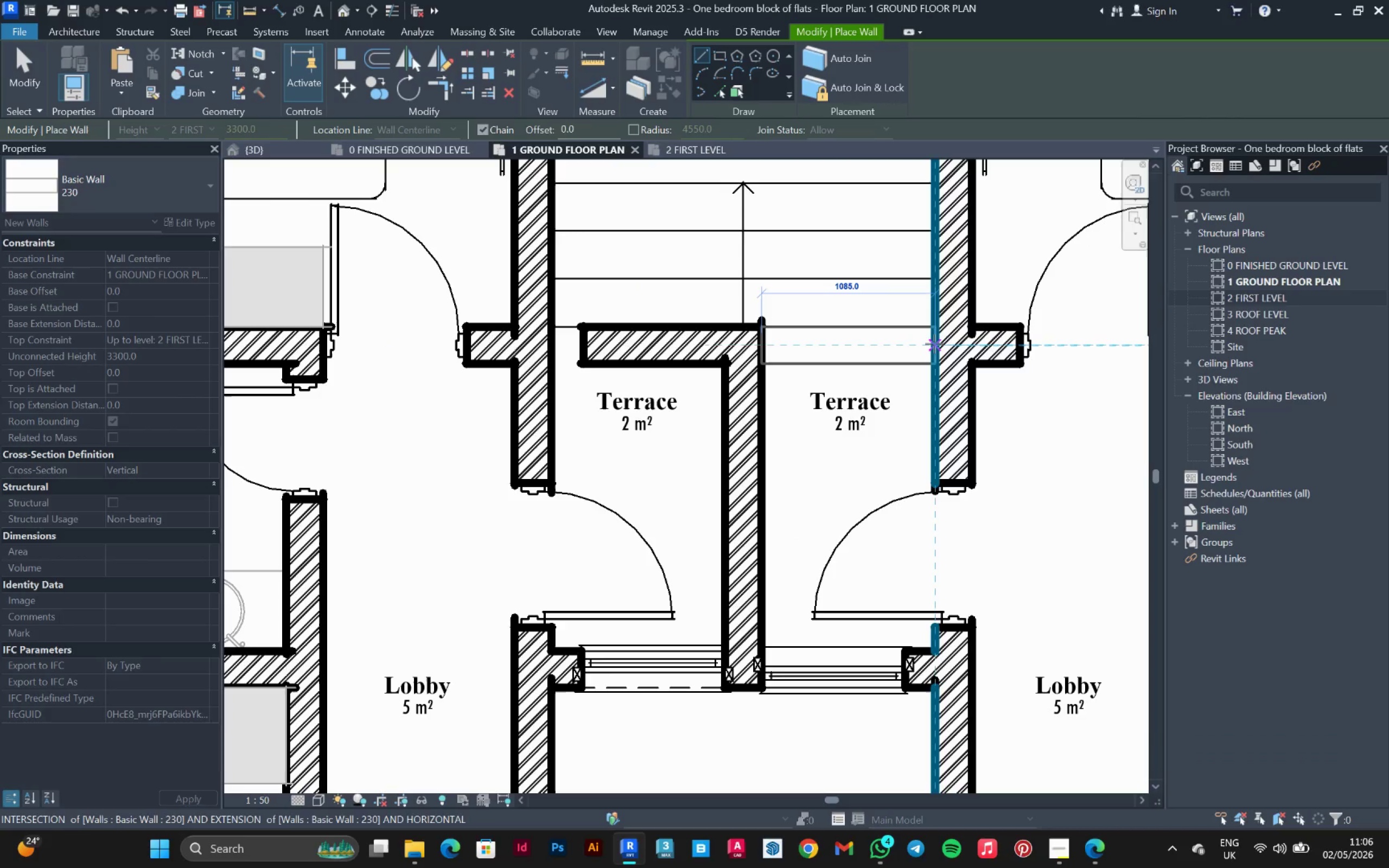 
left_click([934, 344])
 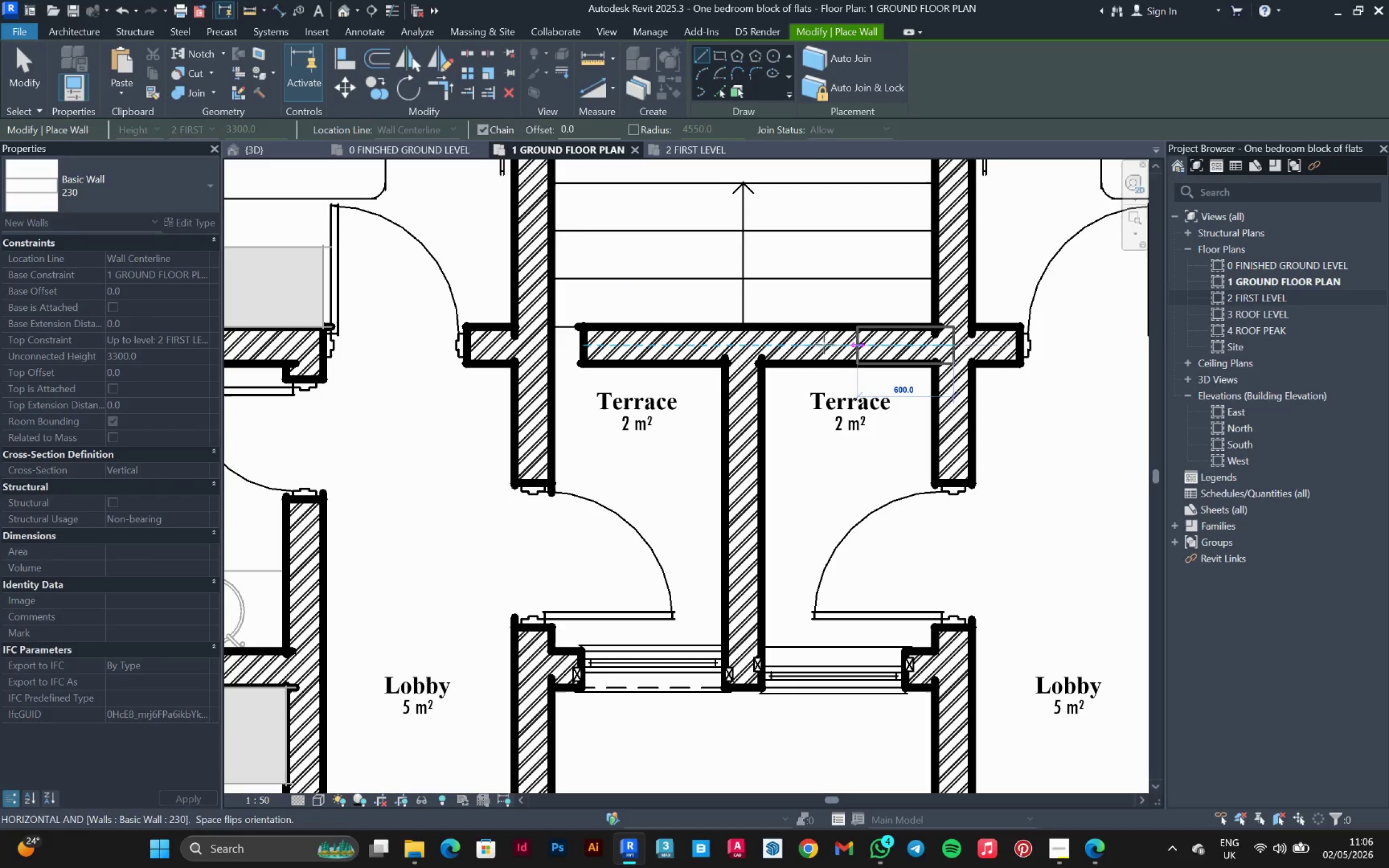 
key(Escape)
 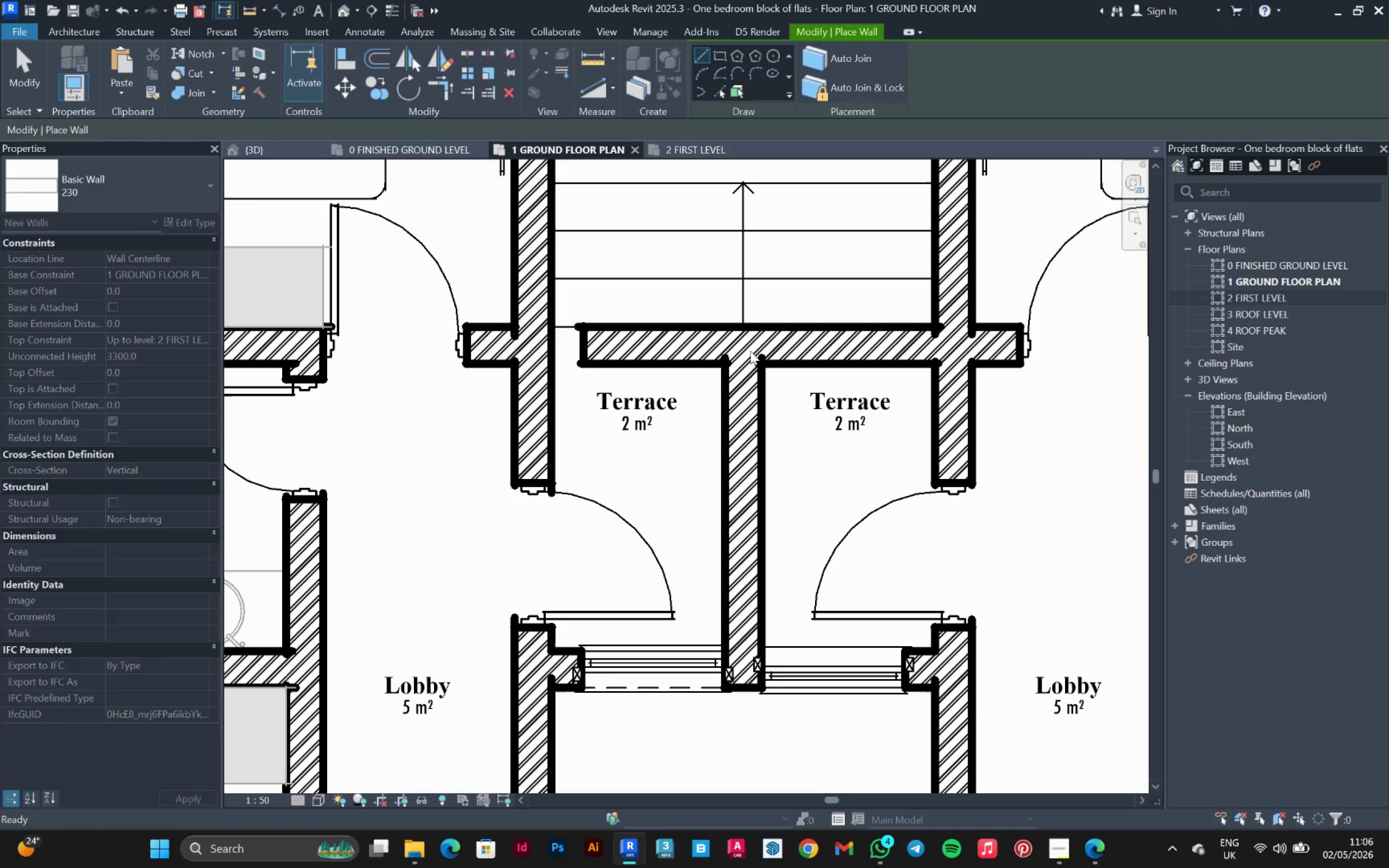 
key(Escape)
 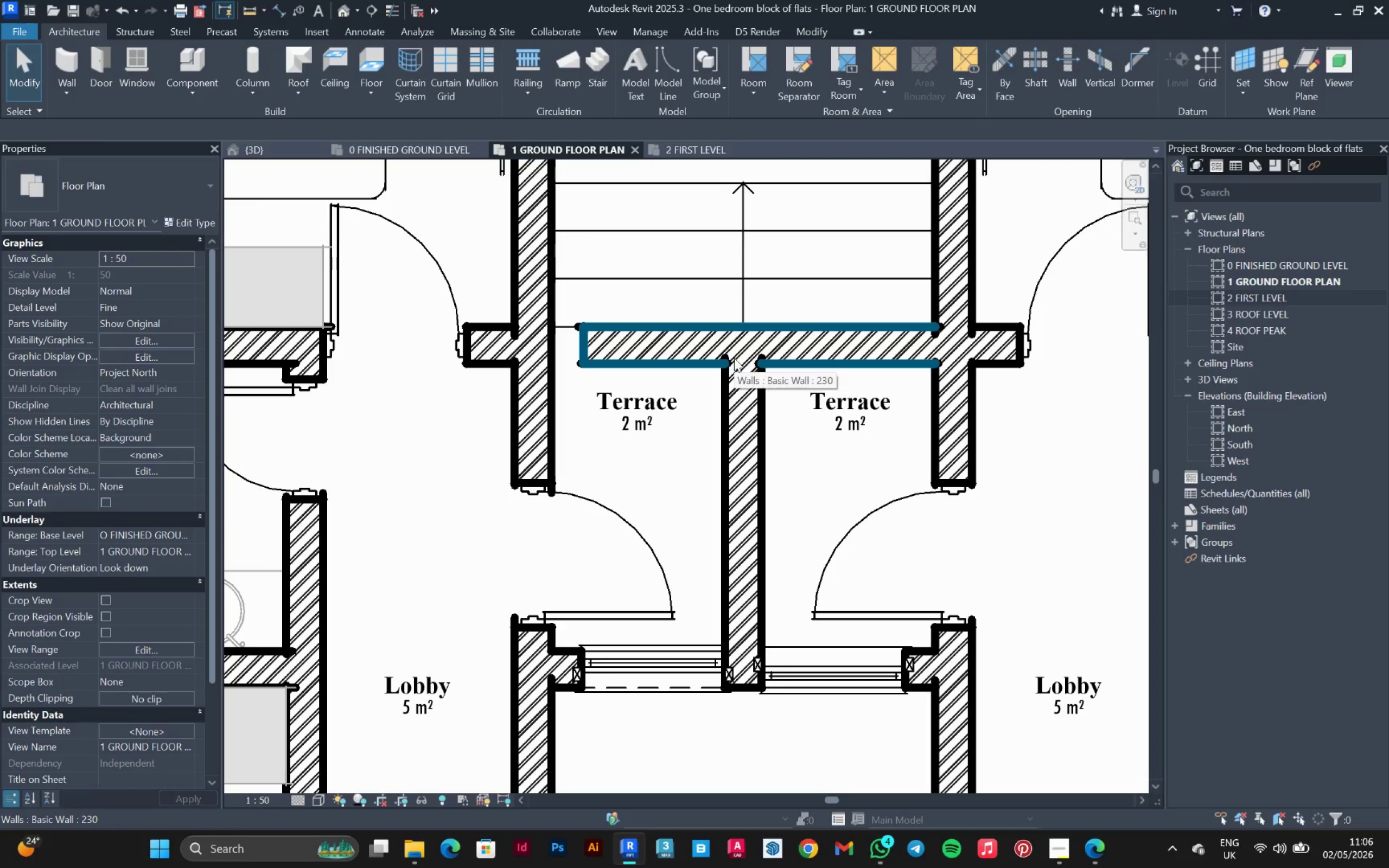 
key(Control+S)
 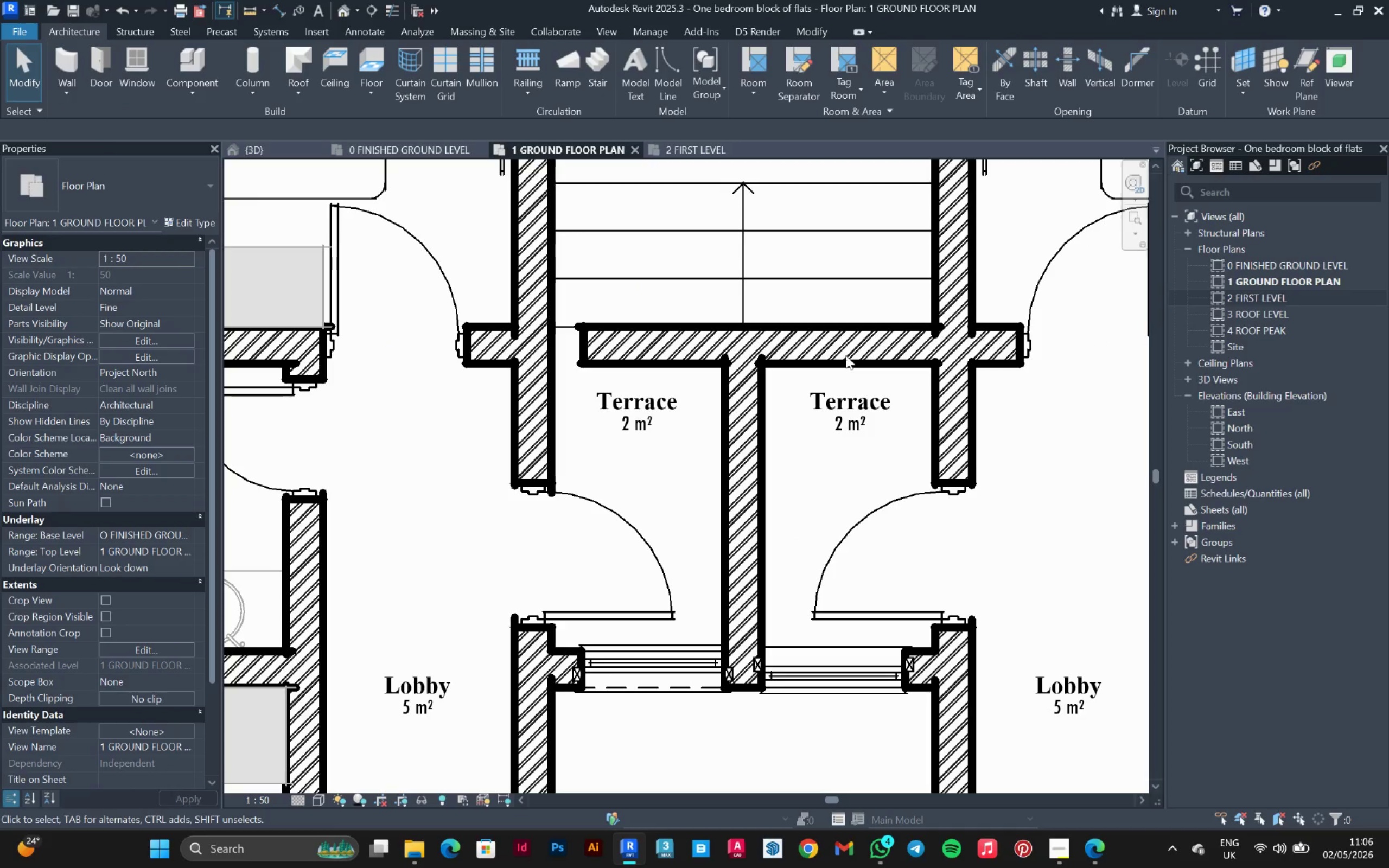 
left_click([860, 360])
 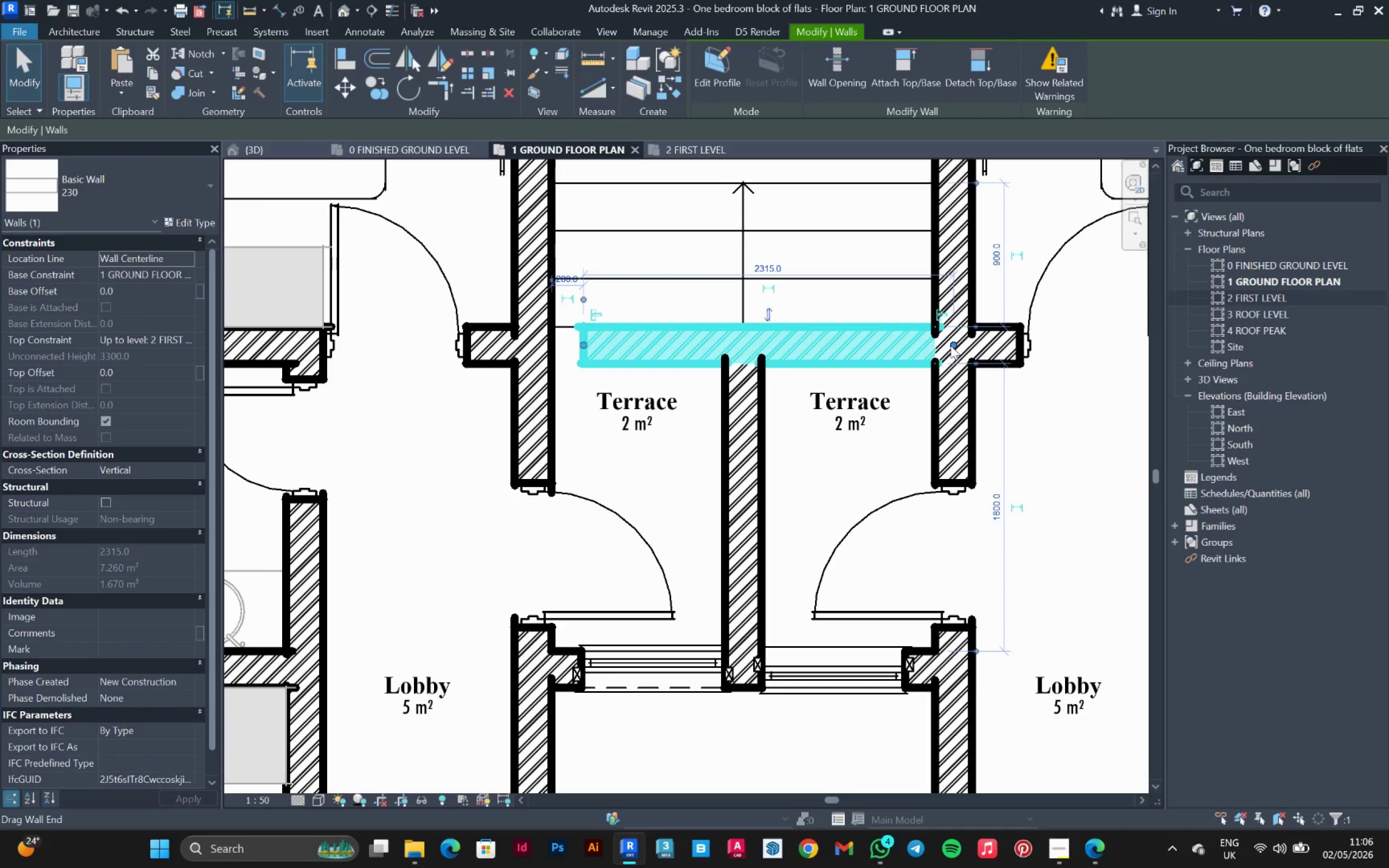 
left_click_drag(start_coordinate=[952, 346], to_coordinate=[869, 351])
 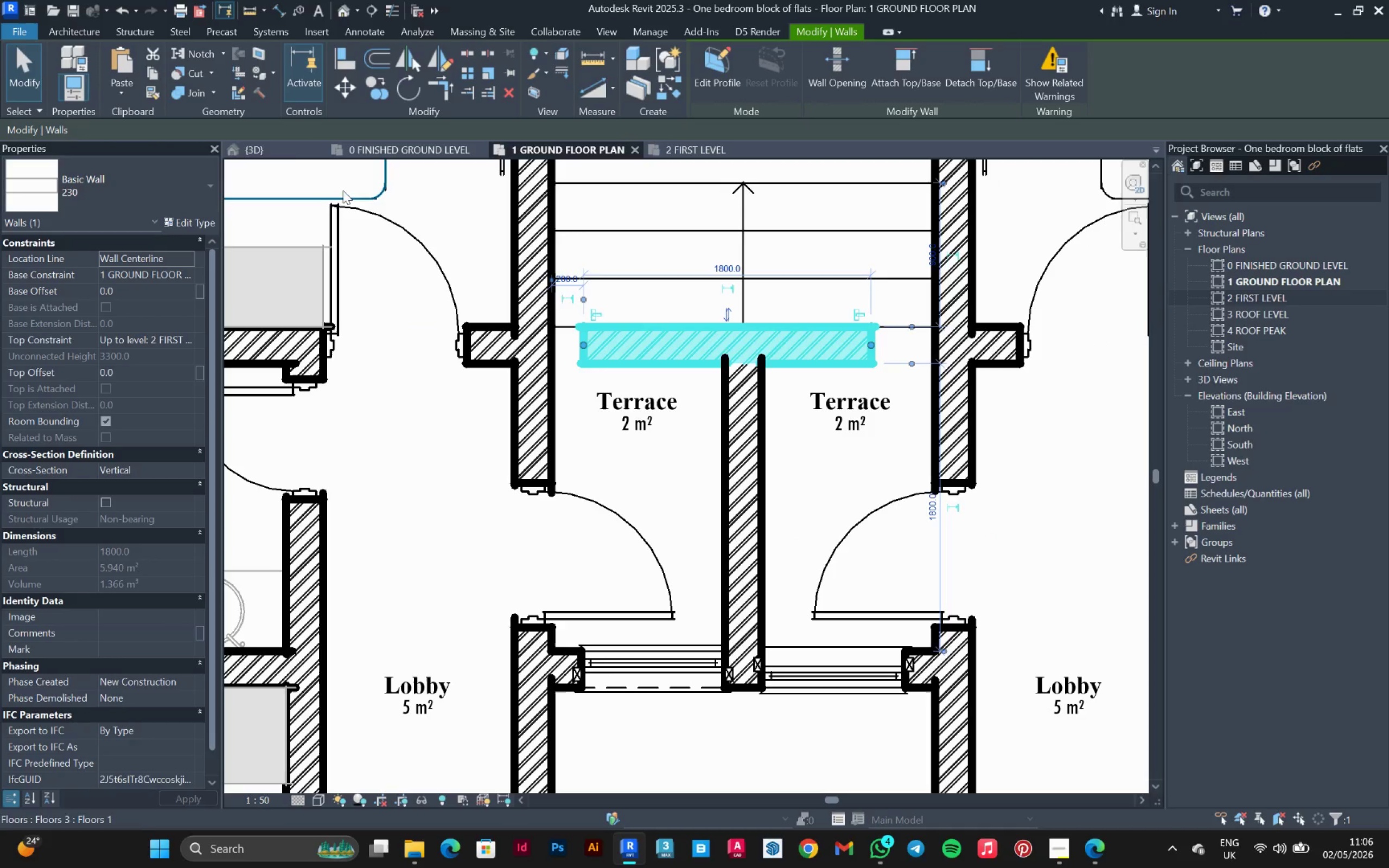 
left_click([276, 149])
 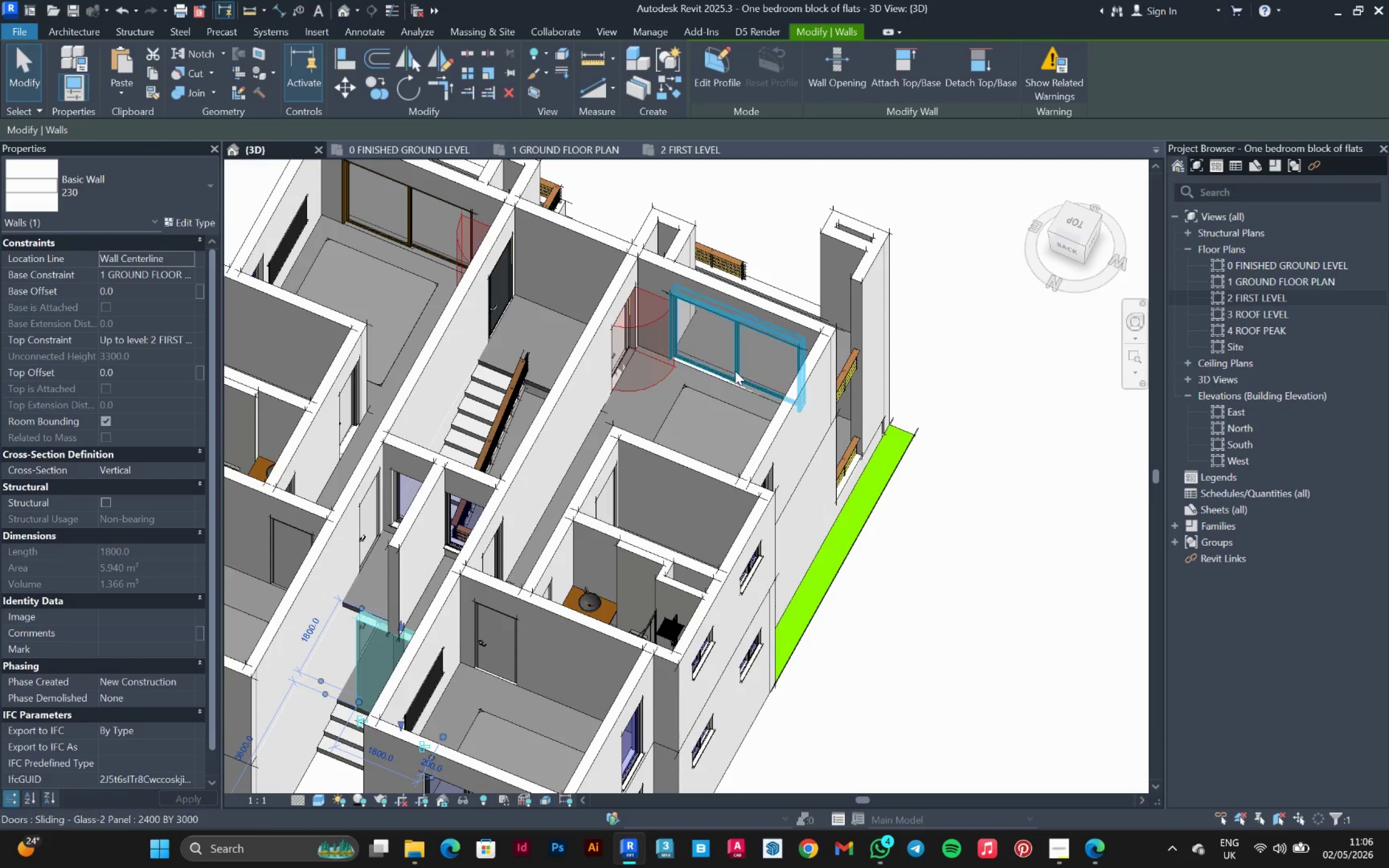 
hold_key(key=ShiftLeft, duration=0.73)
 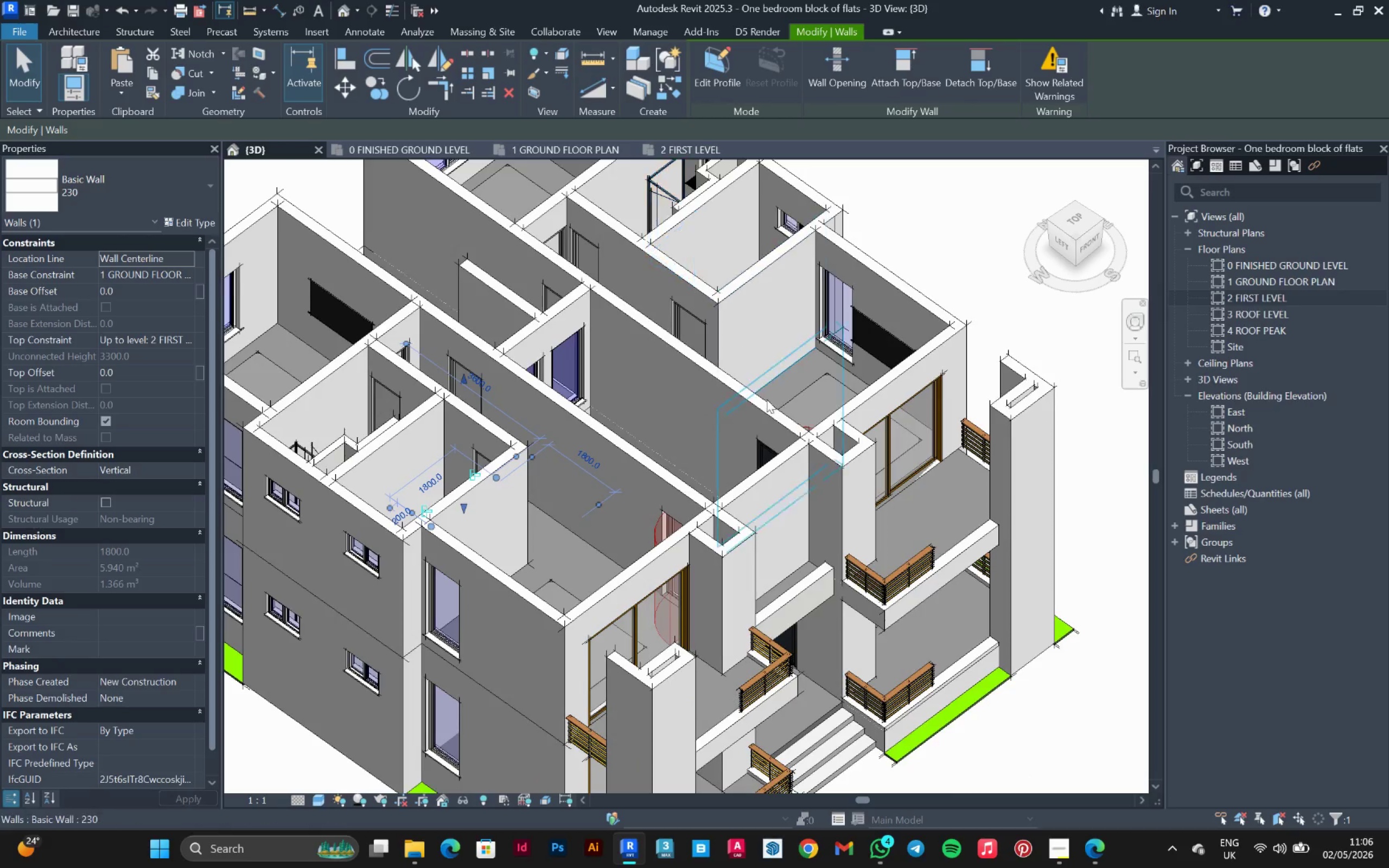 
hold_key(key=ShiftLeft, duration=0.78)
 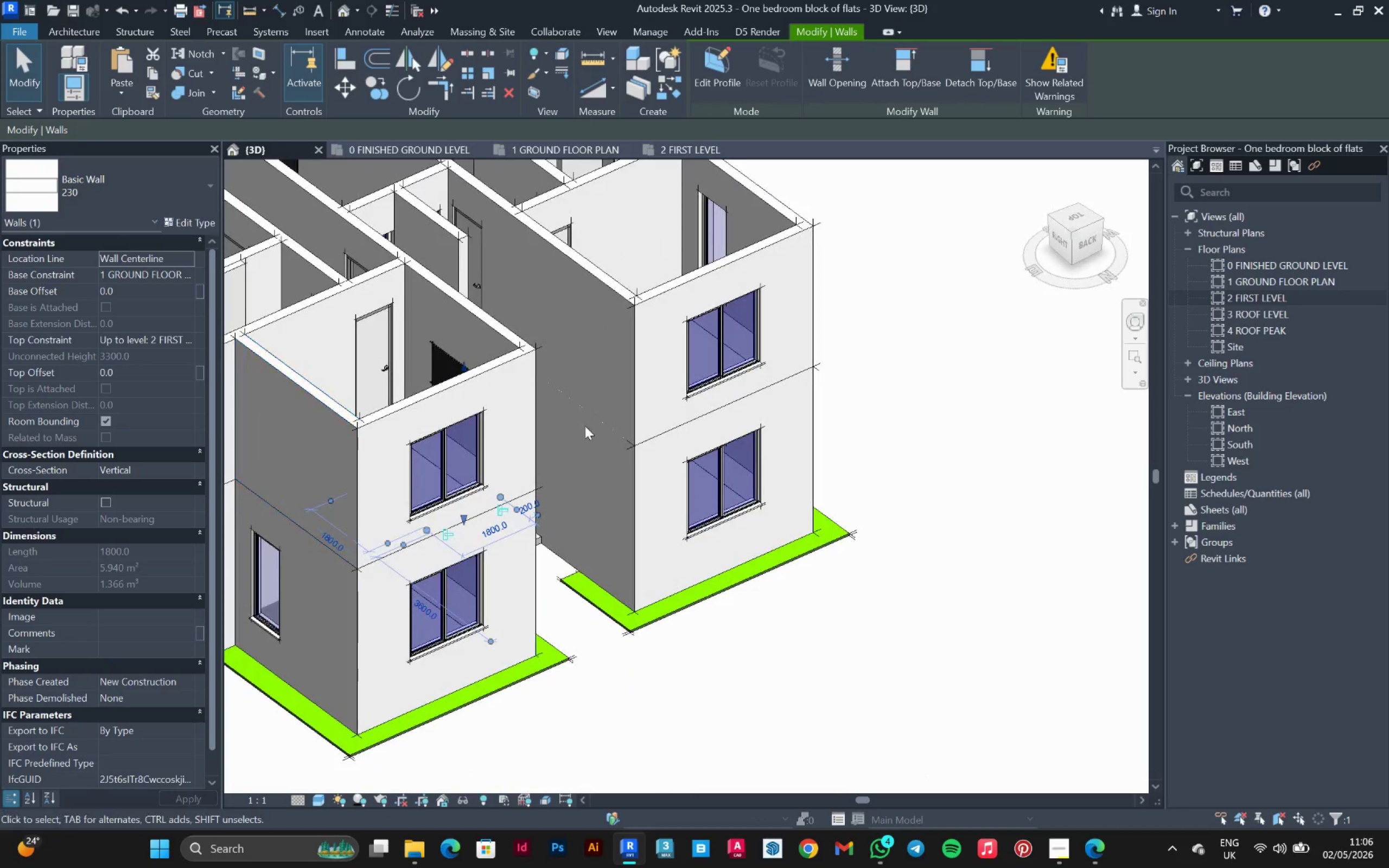 
hold_key(key=ShiftLeft, duration=1.09)
 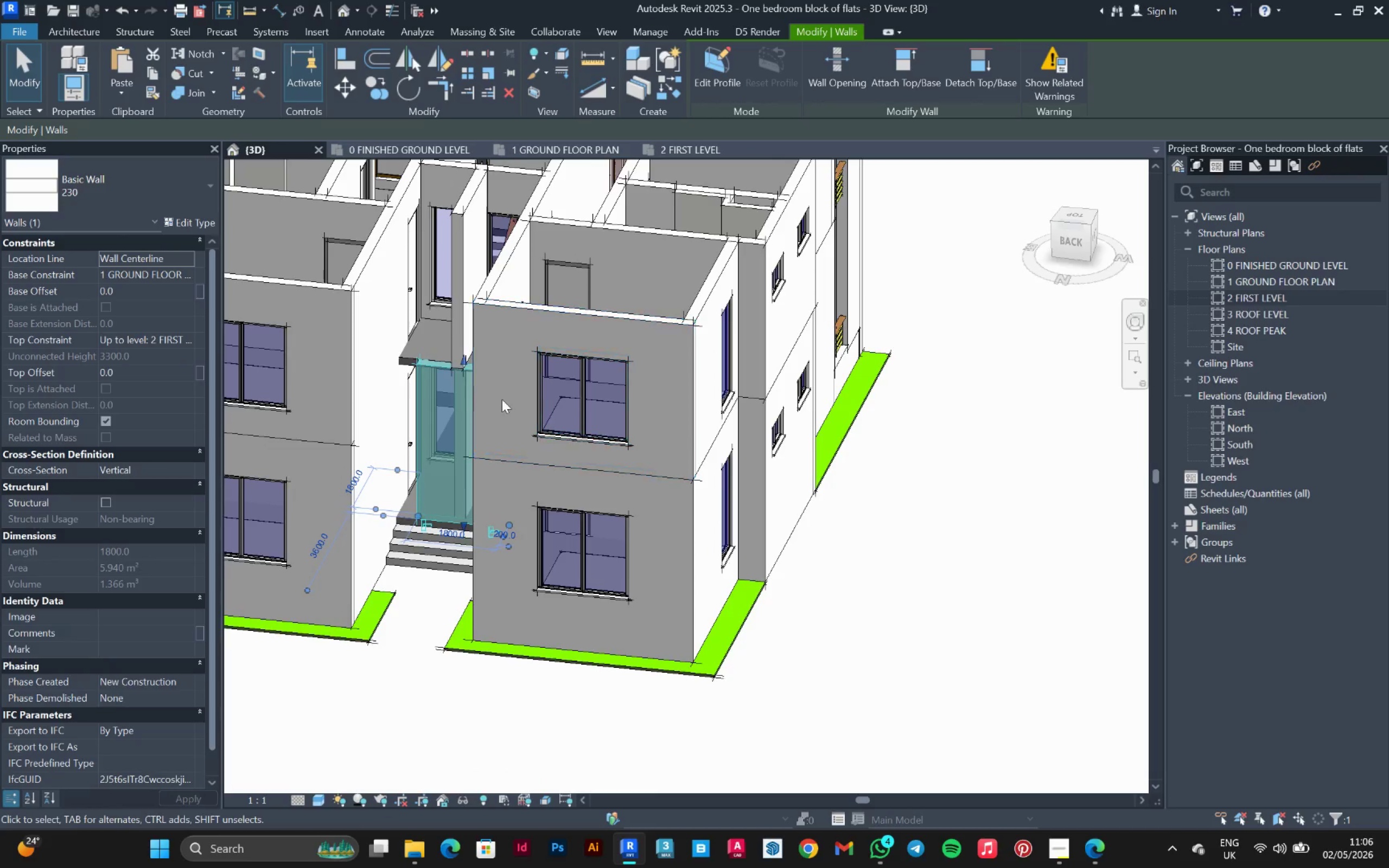 
hold_key(key=ShiftLeft, duration=1.51)
 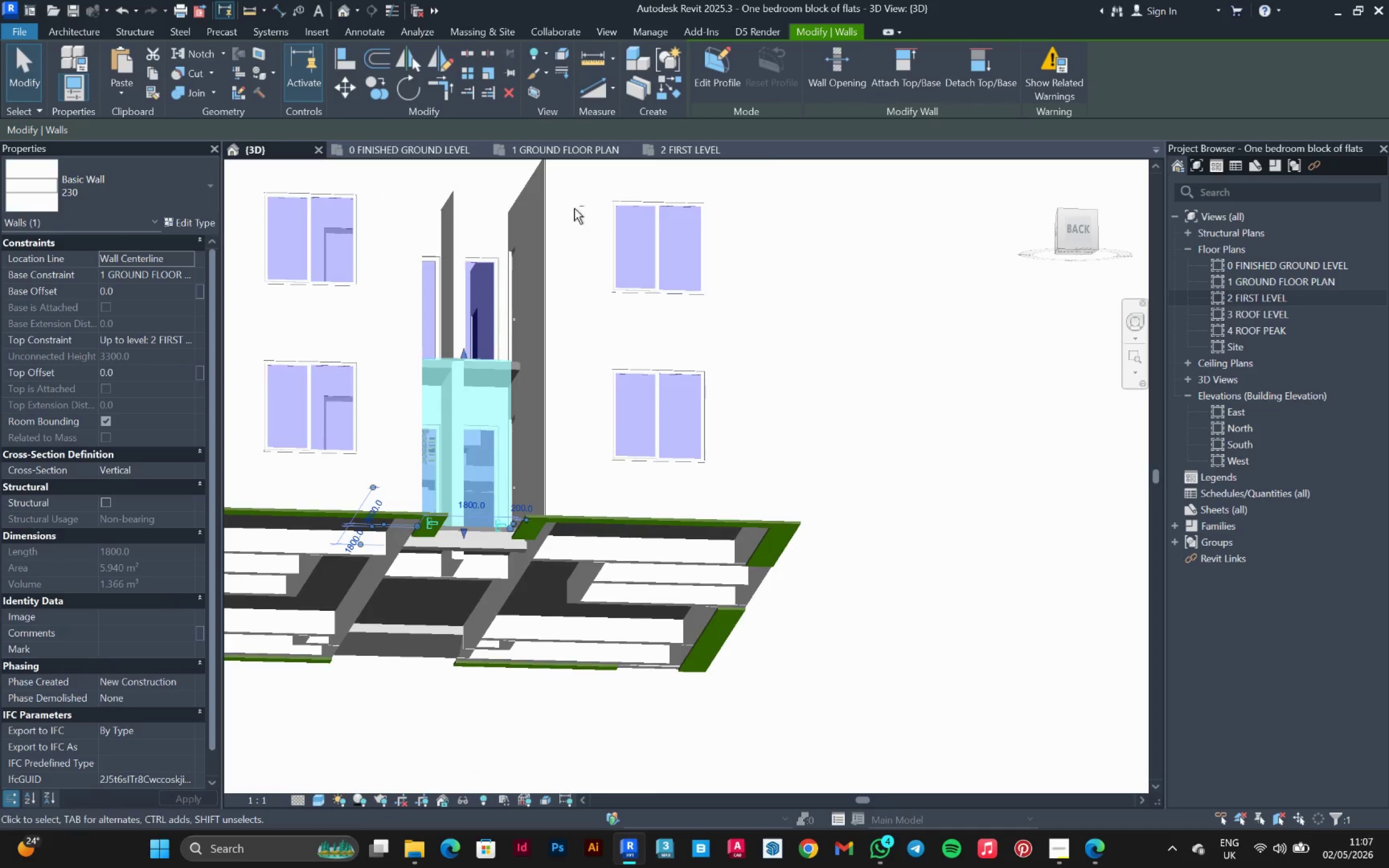 
hold_key(key=ShiftLeft, duration=0.59)
 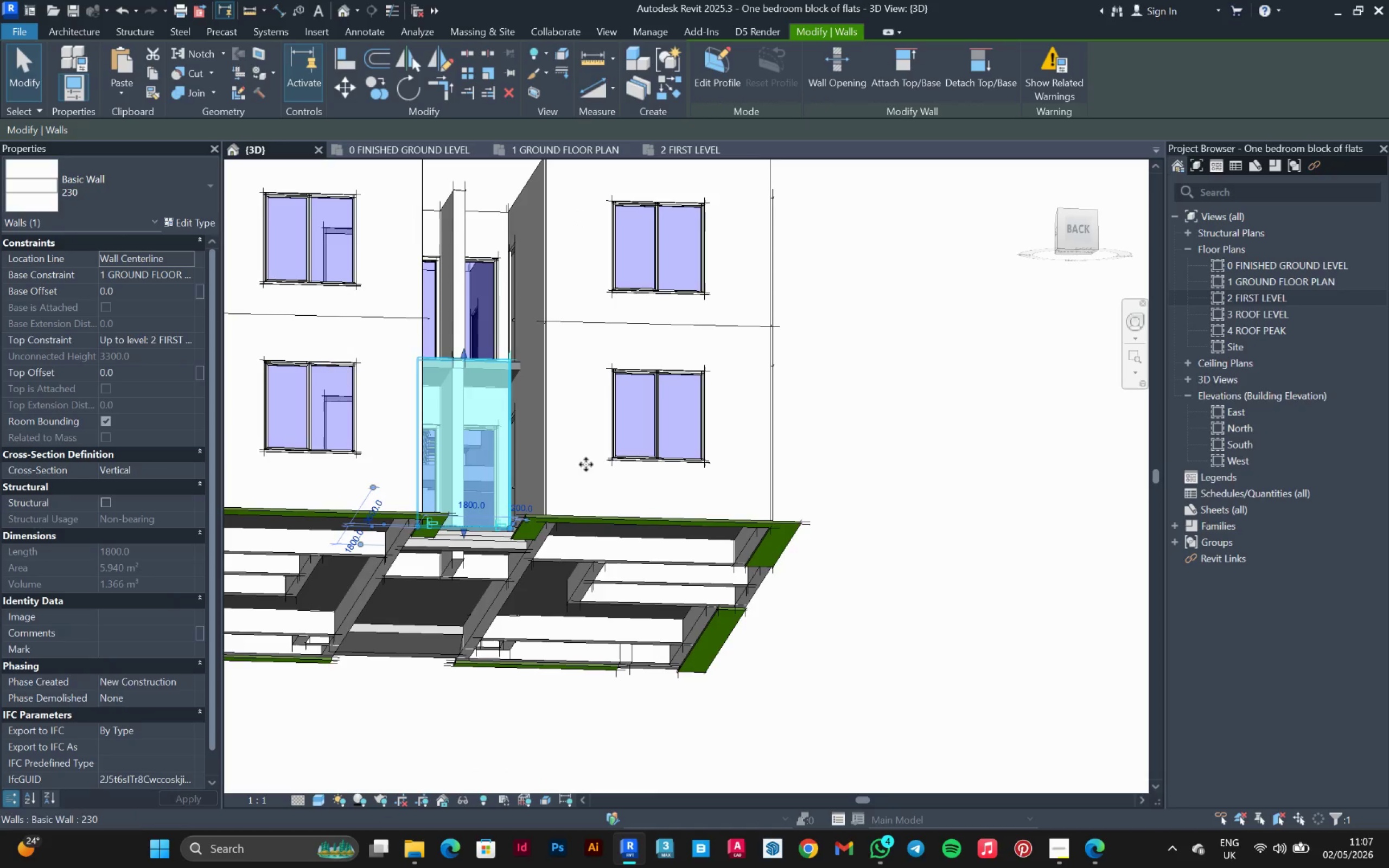 
hold_key(key=ShiftLeft, duration=1.0)
 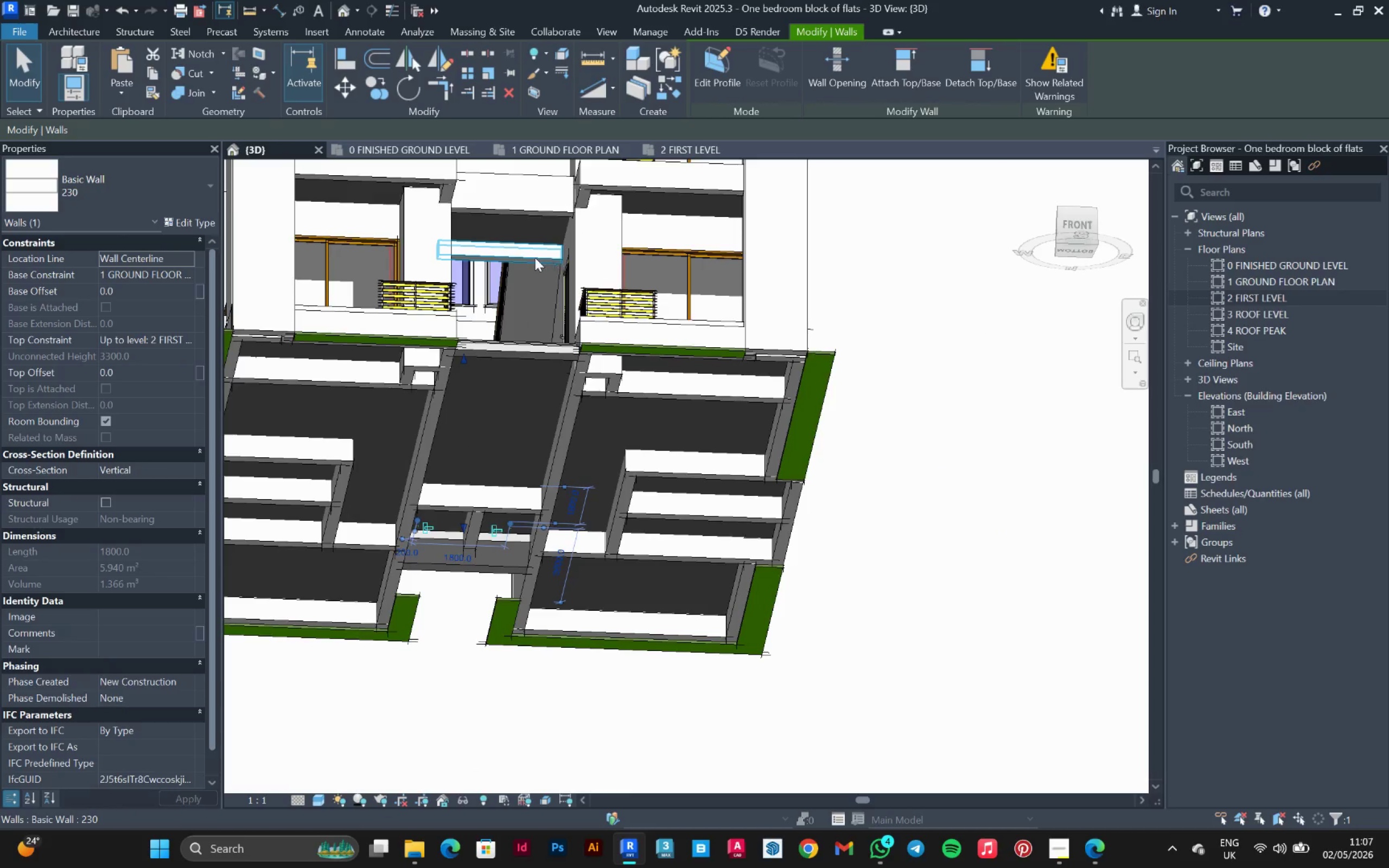 
left_click([535, 258])
 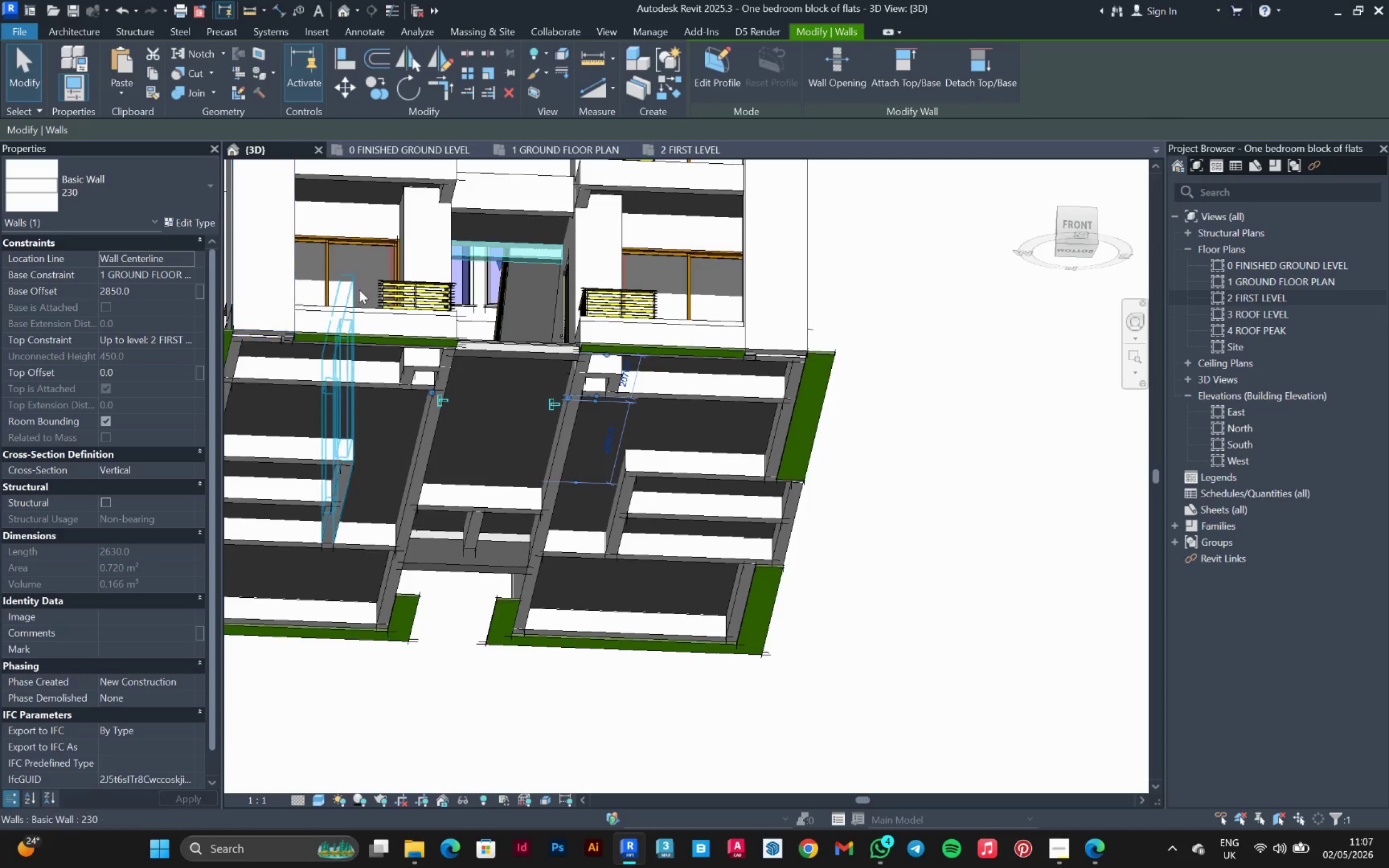 
hold_key(key=ShiftLeft, duration=0.94)
 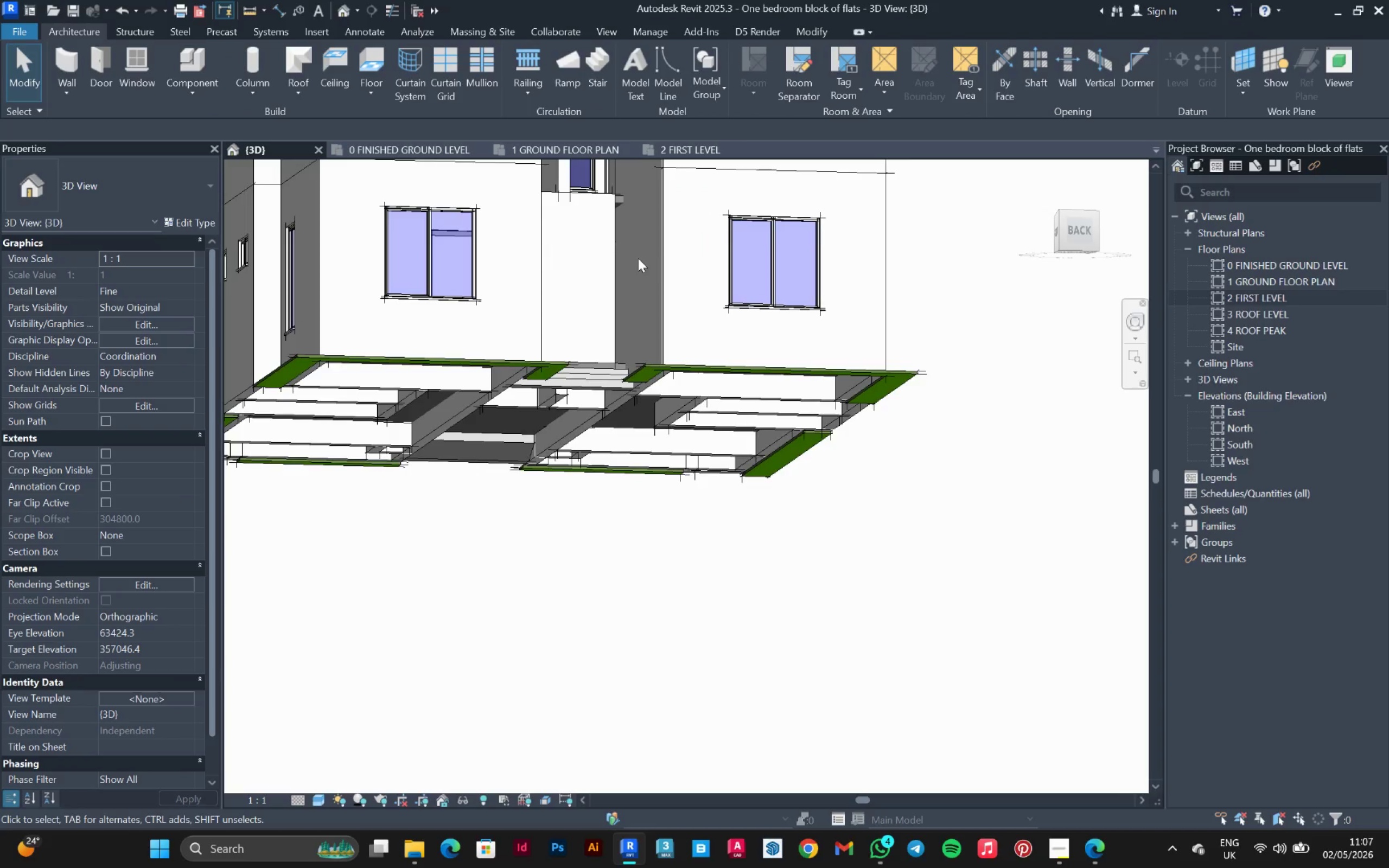 
left_click([616, 248])
 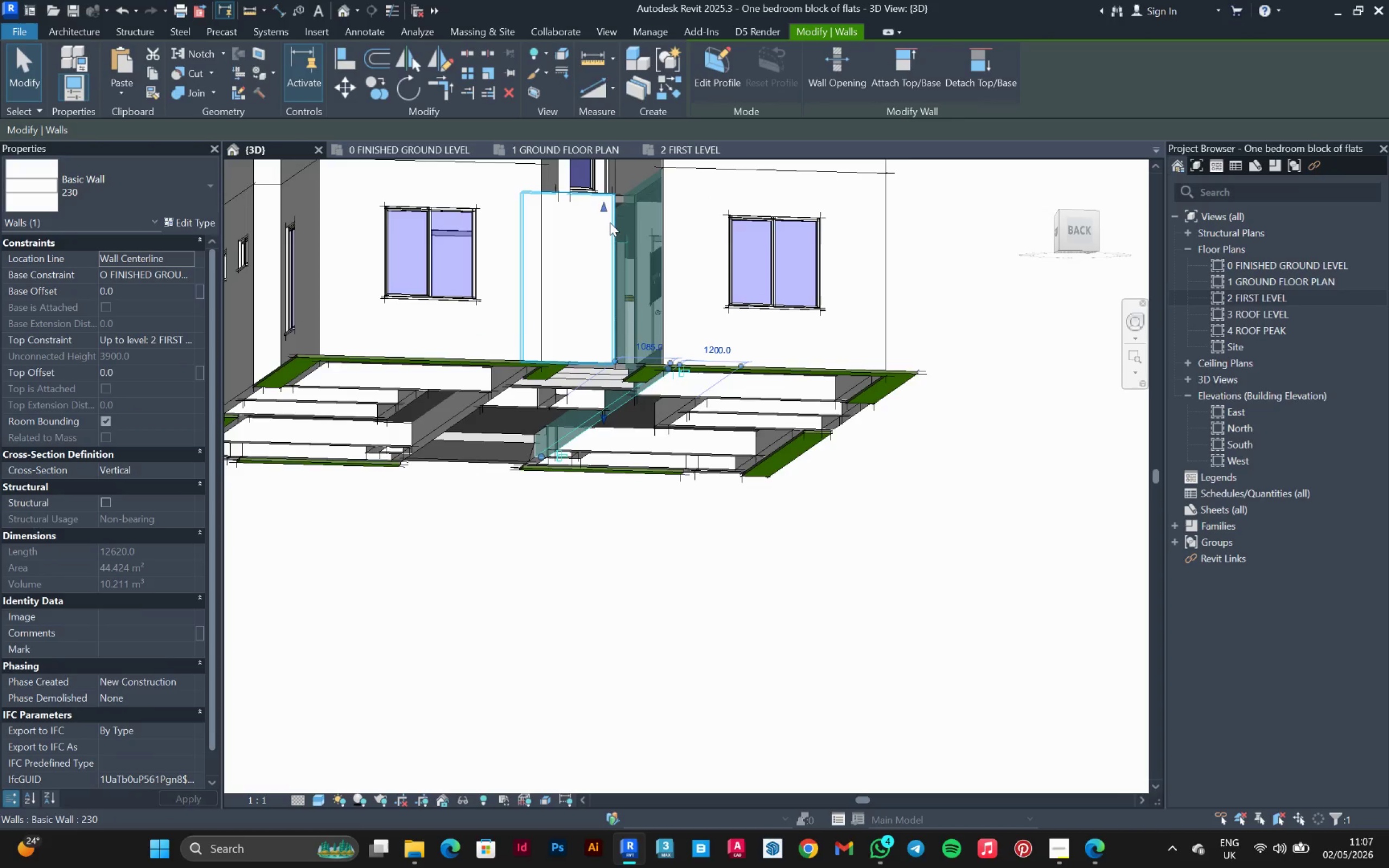 
left_click_drag(start_coordinate=[610, 222], to_coordinate=[136, 369])
 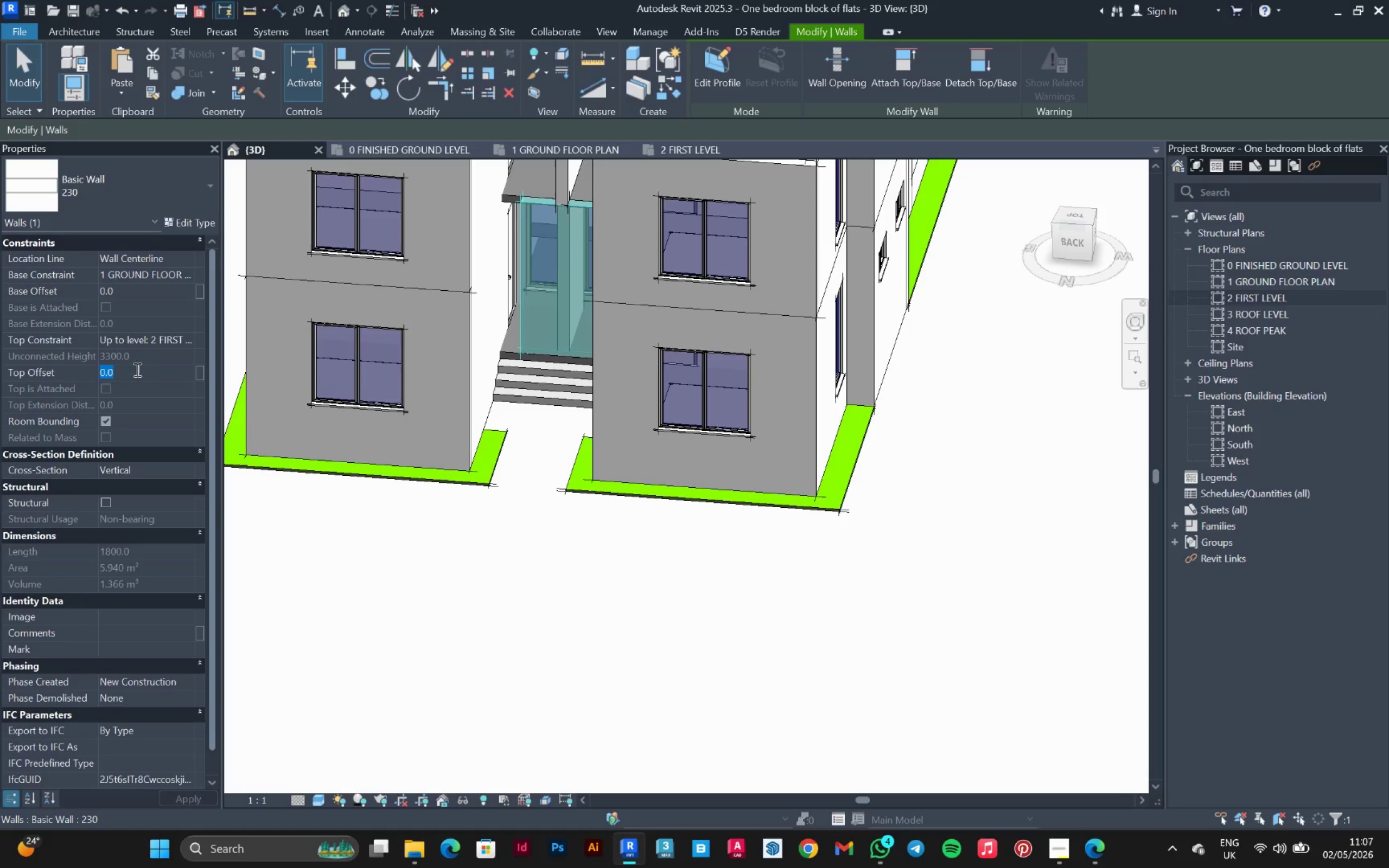 
hold_key(key=ShiftLeft, duration=0.8)
 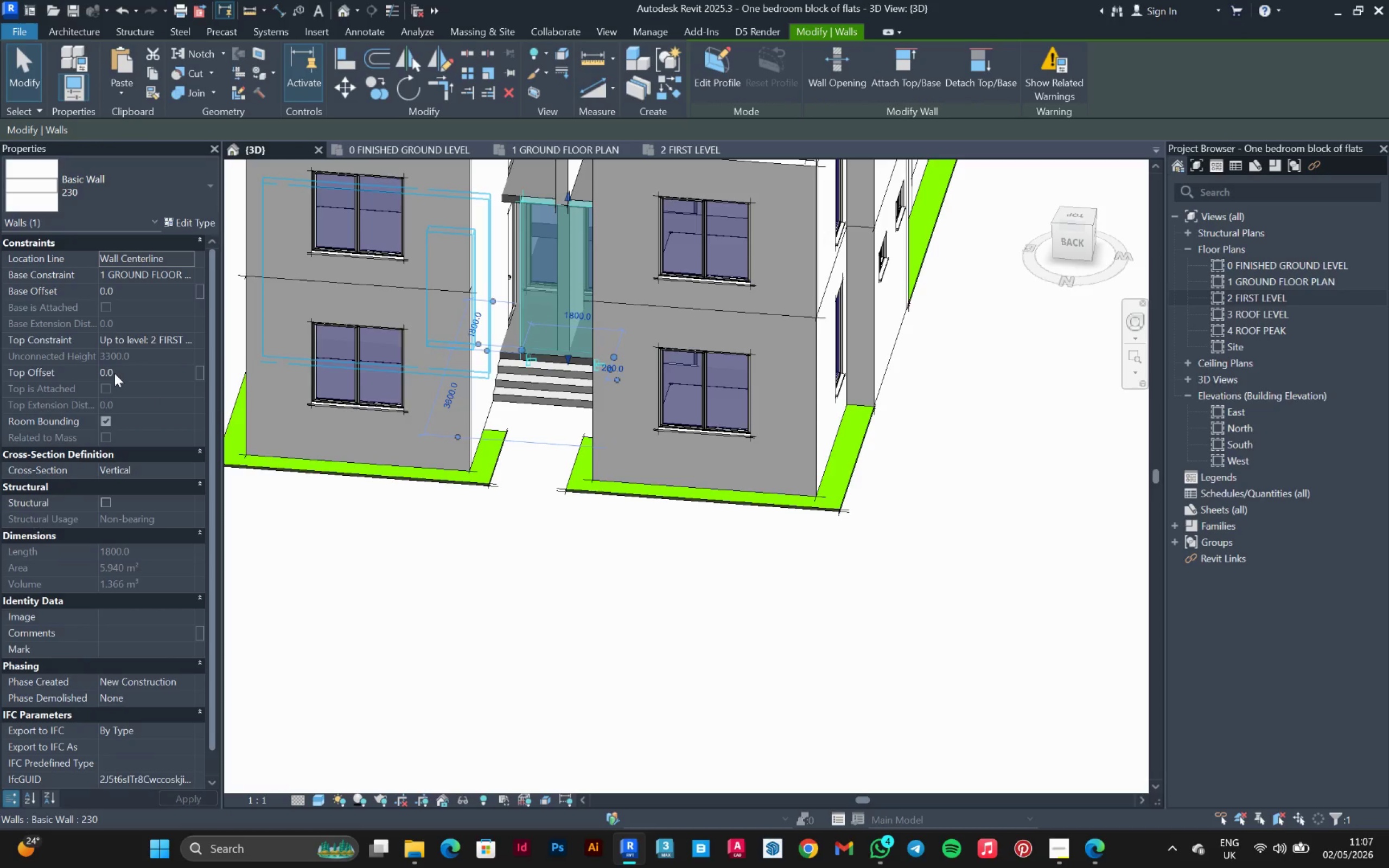 
left_click([136, 369])
 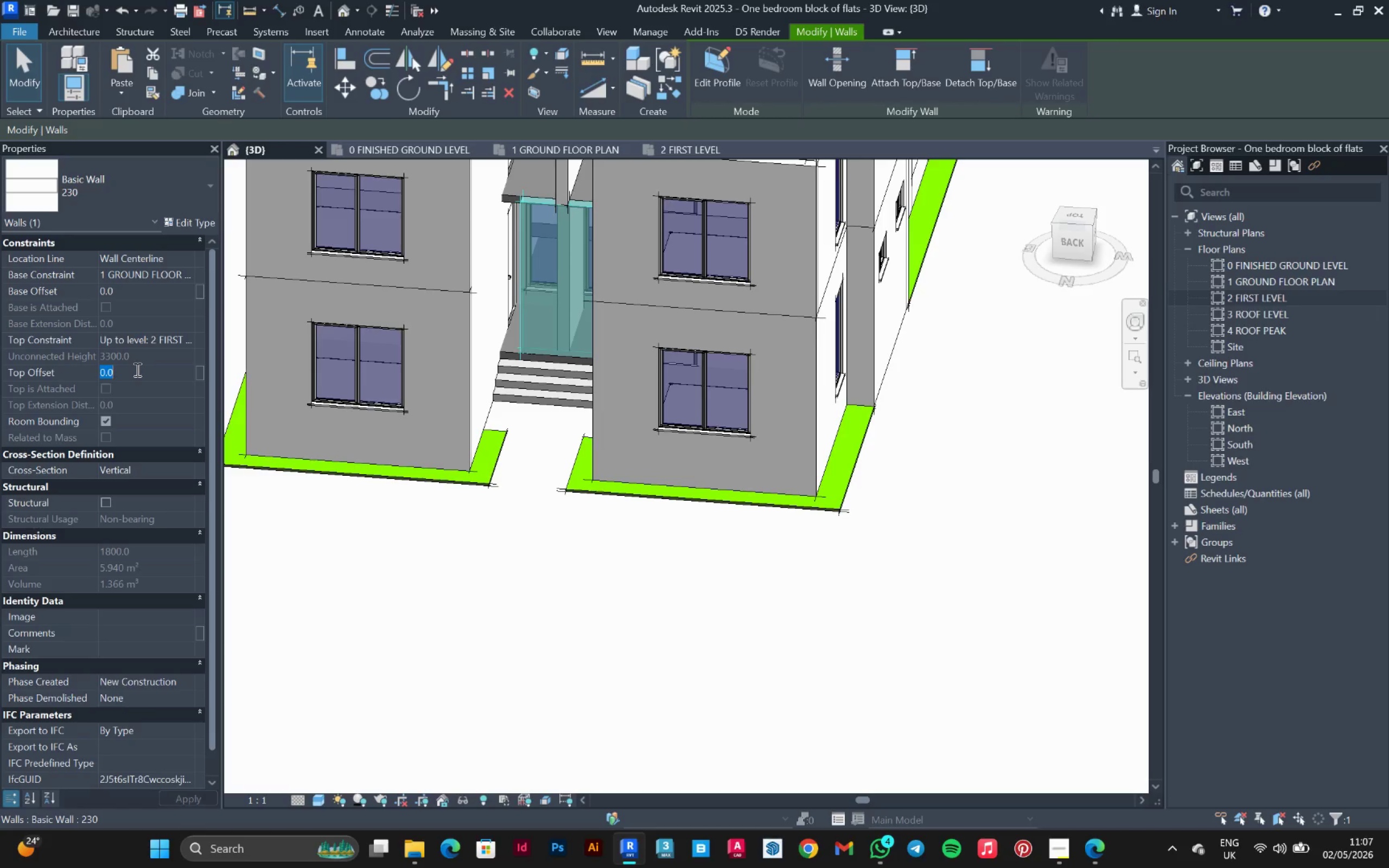 
type(2850)
 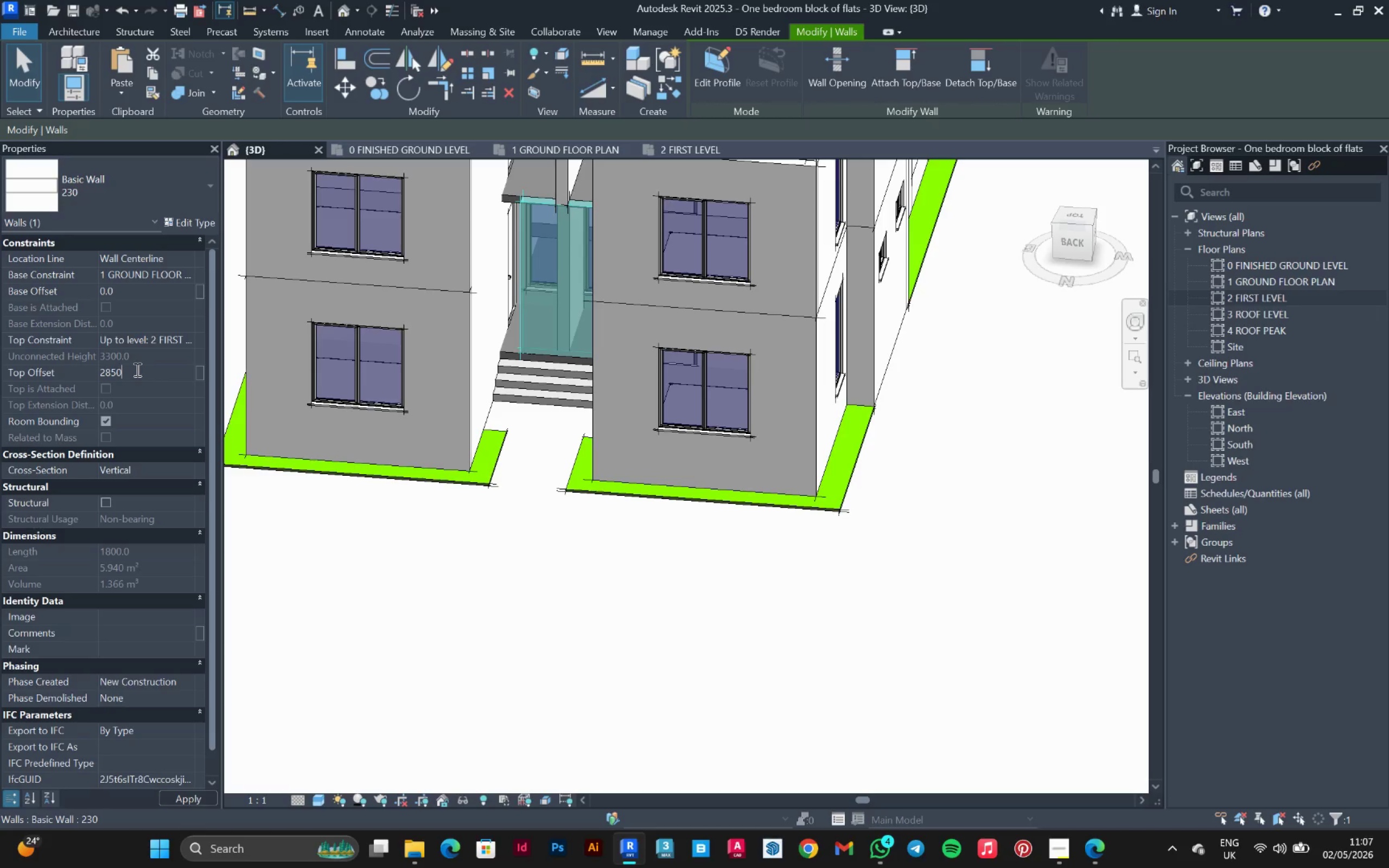 
hold_key(key=Backspace, duration=1.02)
 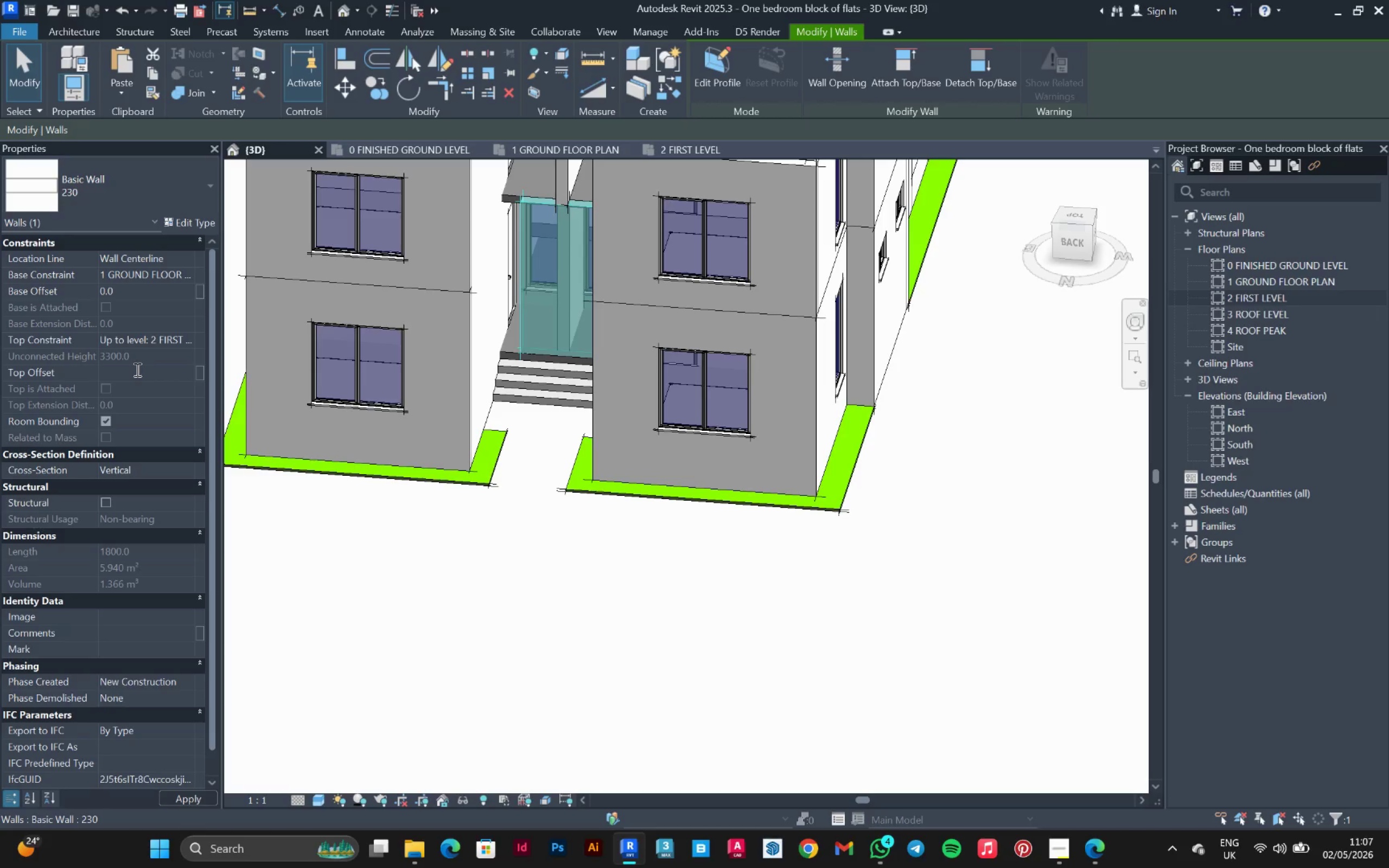 
type(50)
 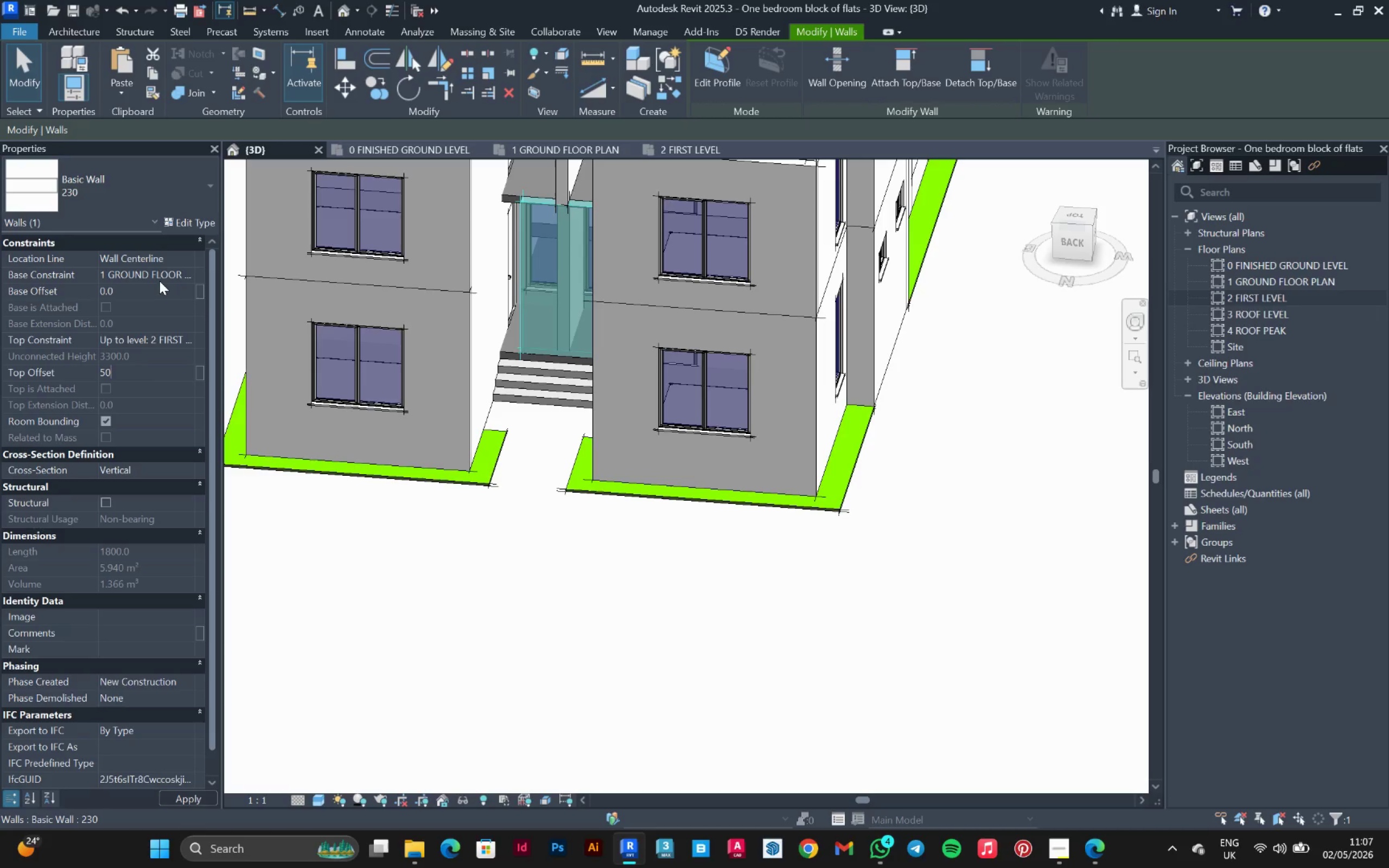 
left_click_drag(start_coordinate=[156, 289], to_coordinate=[156, 293])
 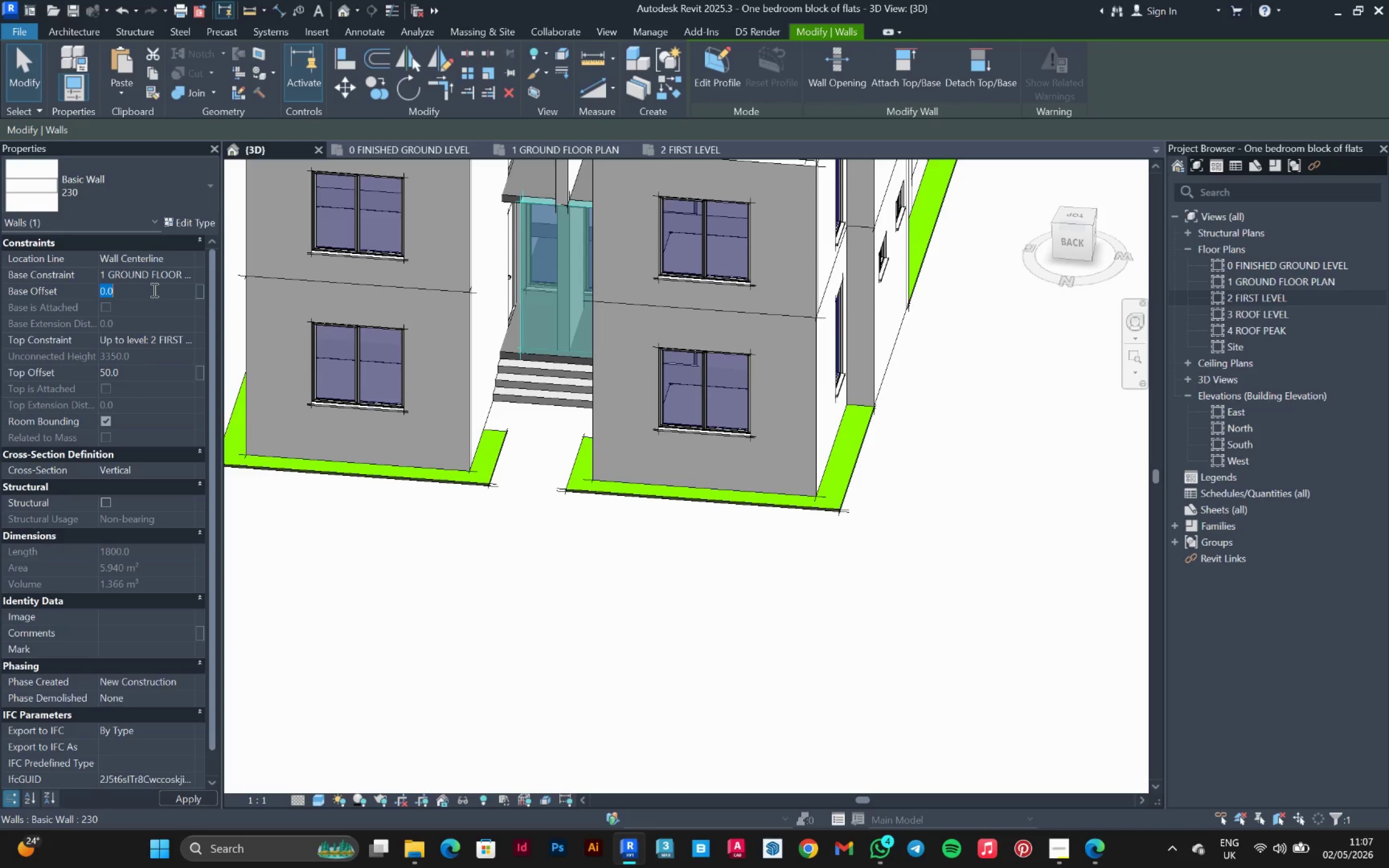 
type(2850)
 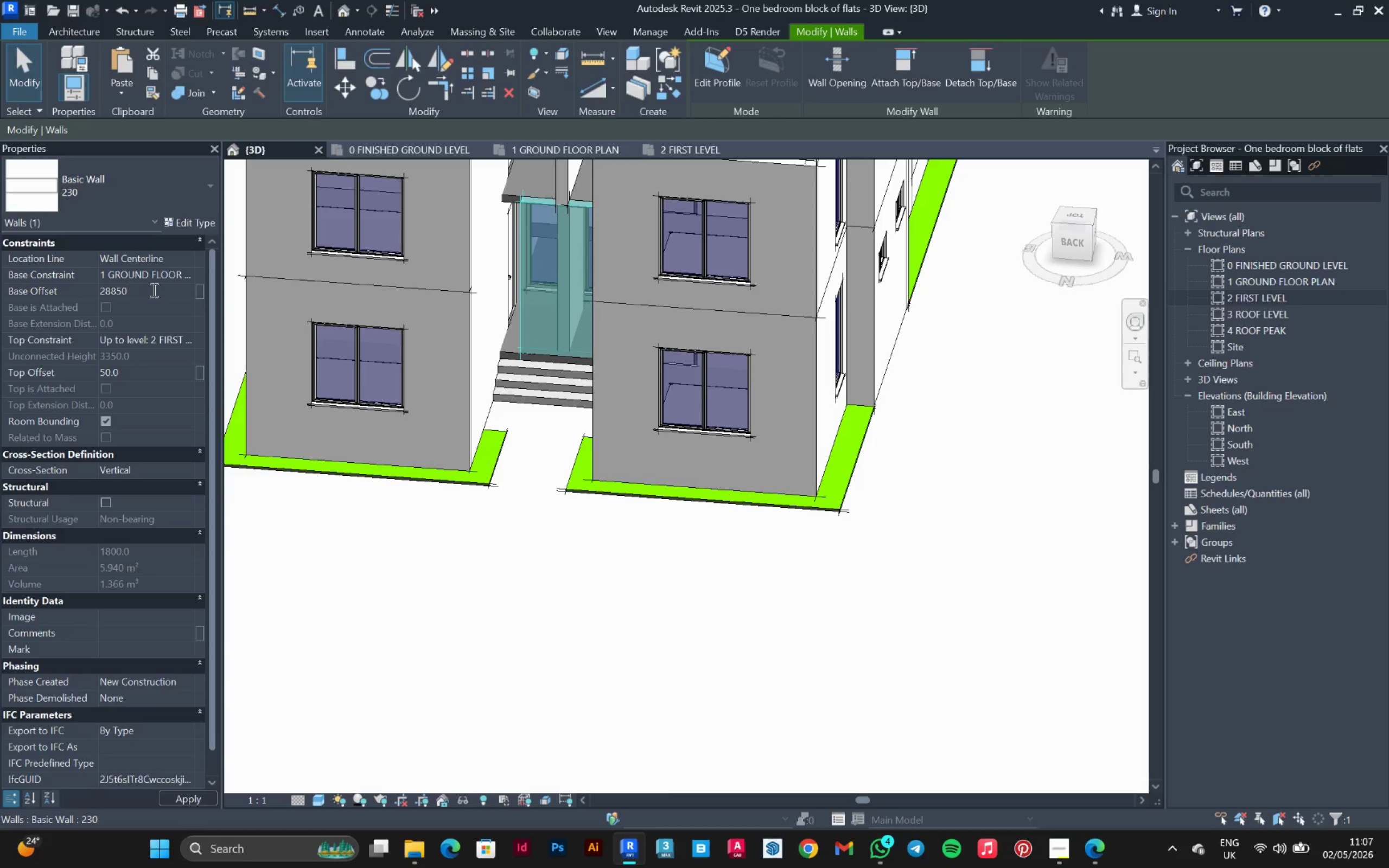 
hold_key(key=8, duration=6.03)
 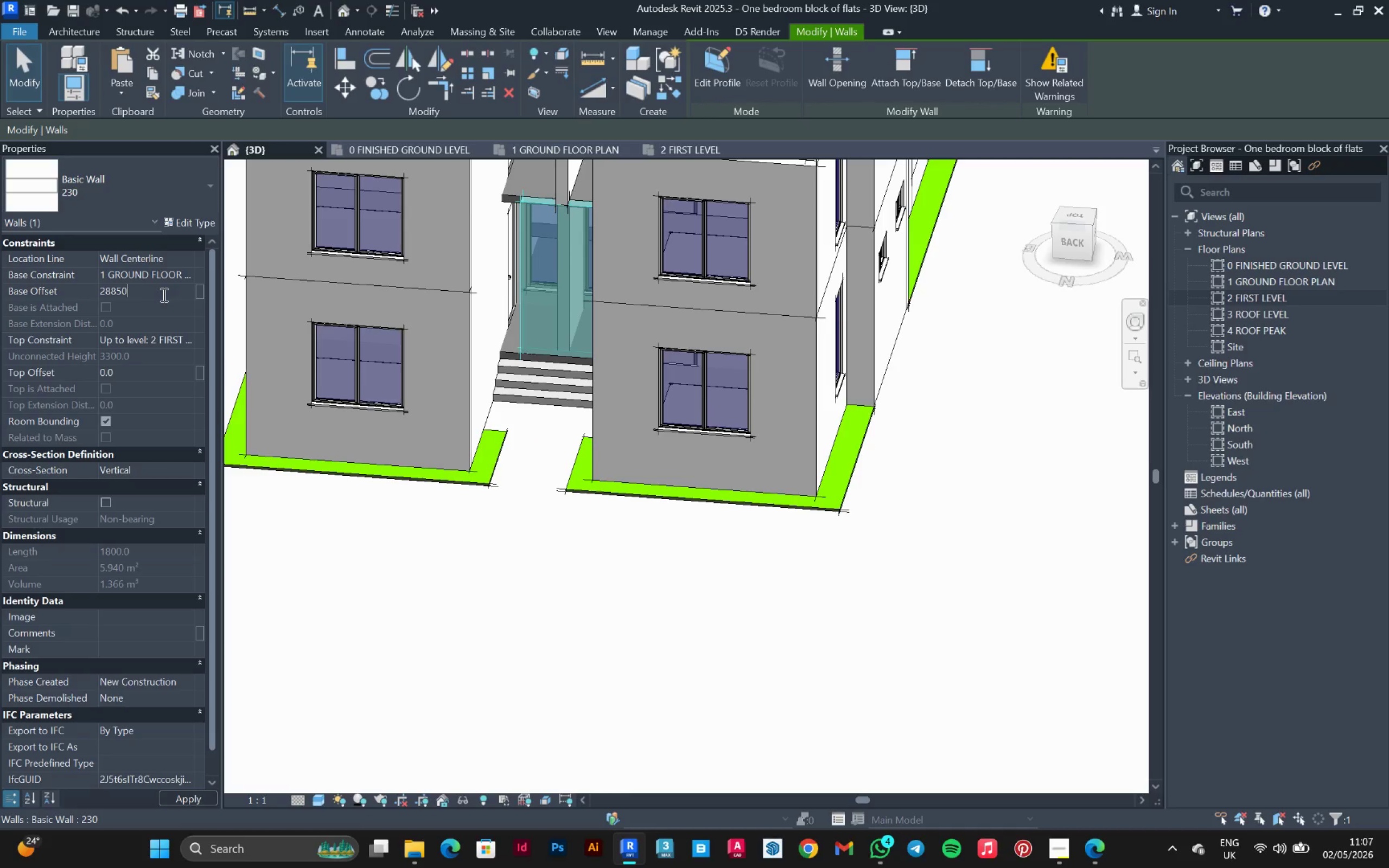 
left_click([163, 295])
 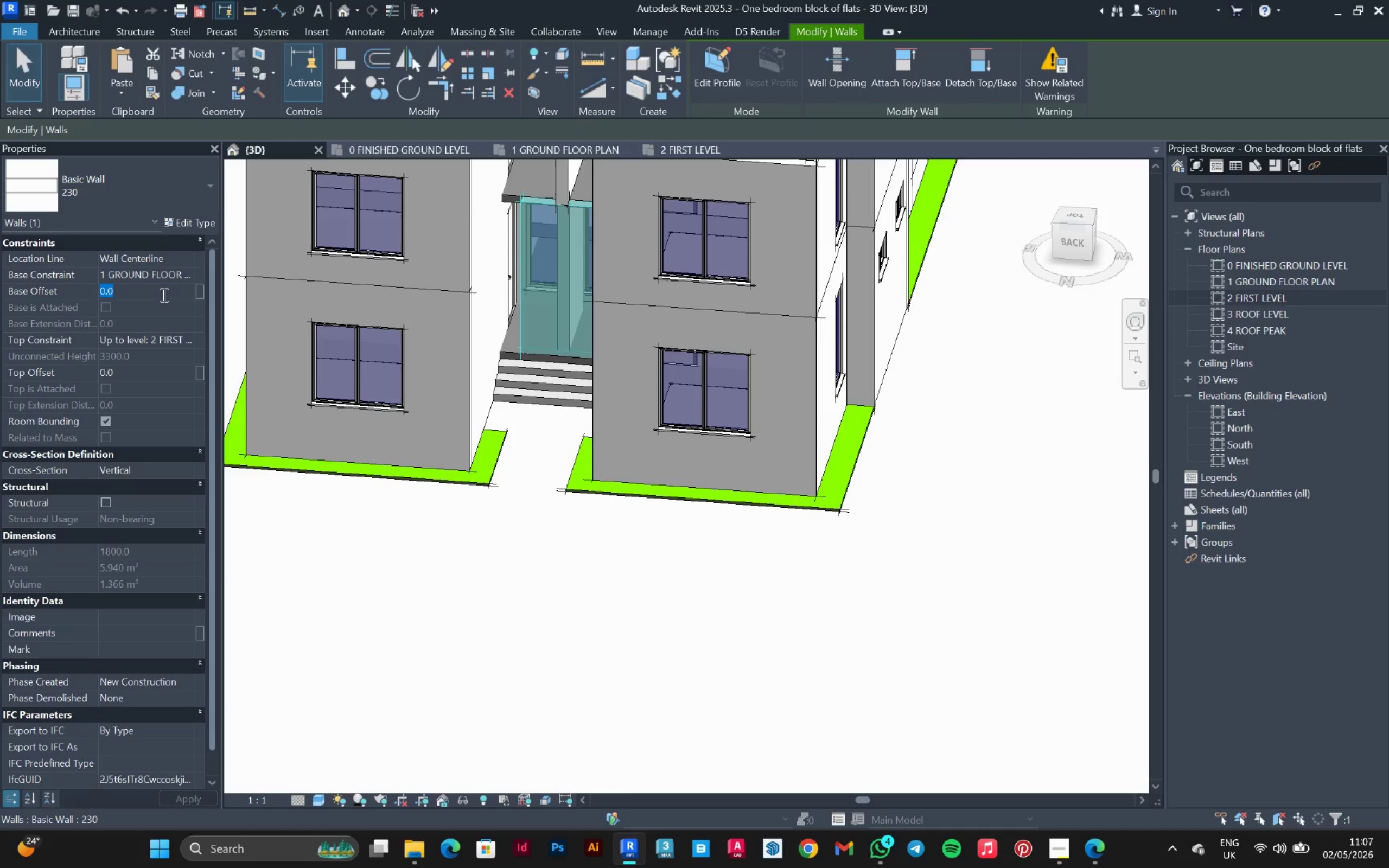 
type(2850)
 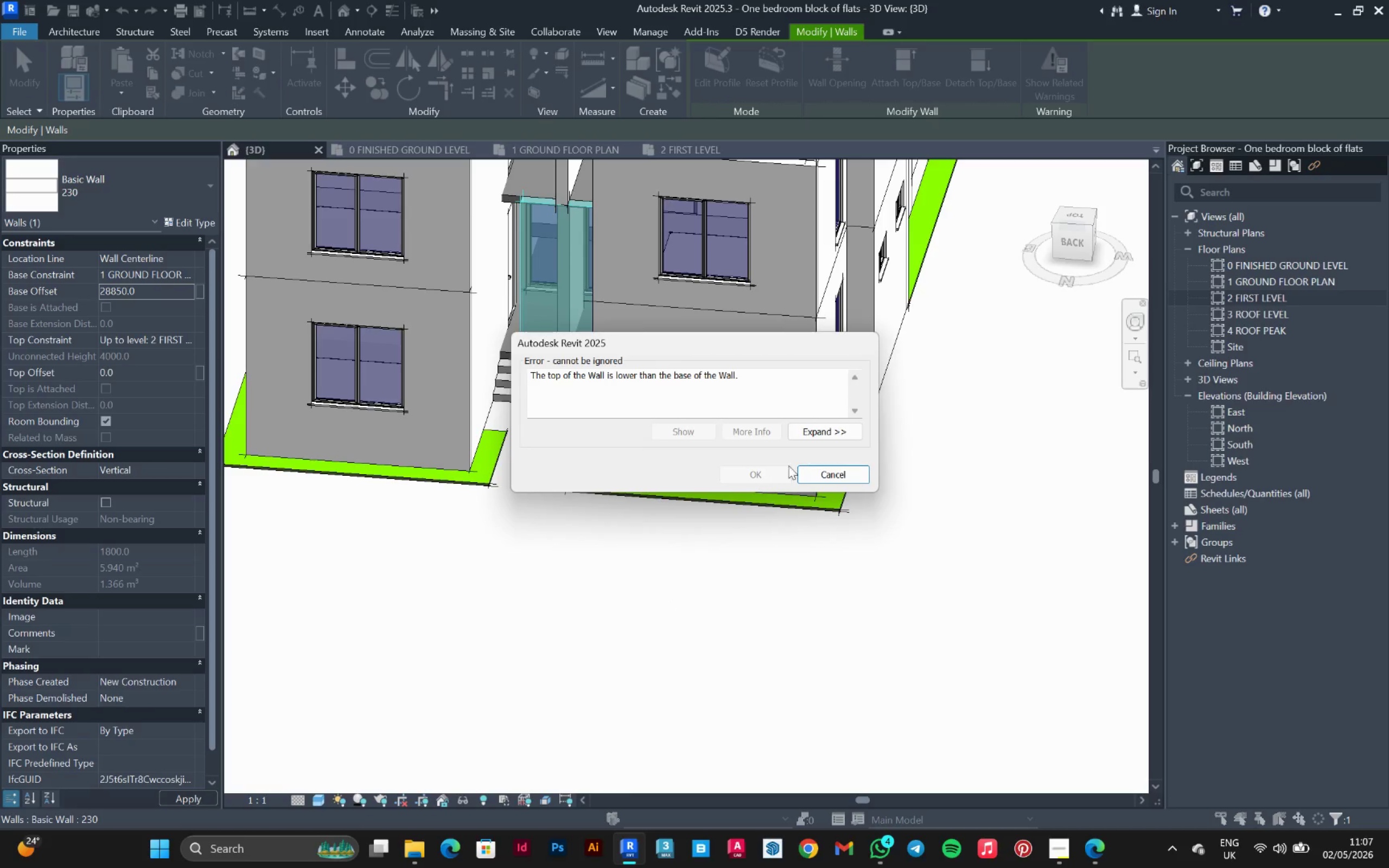 
left_click([819, 467])
 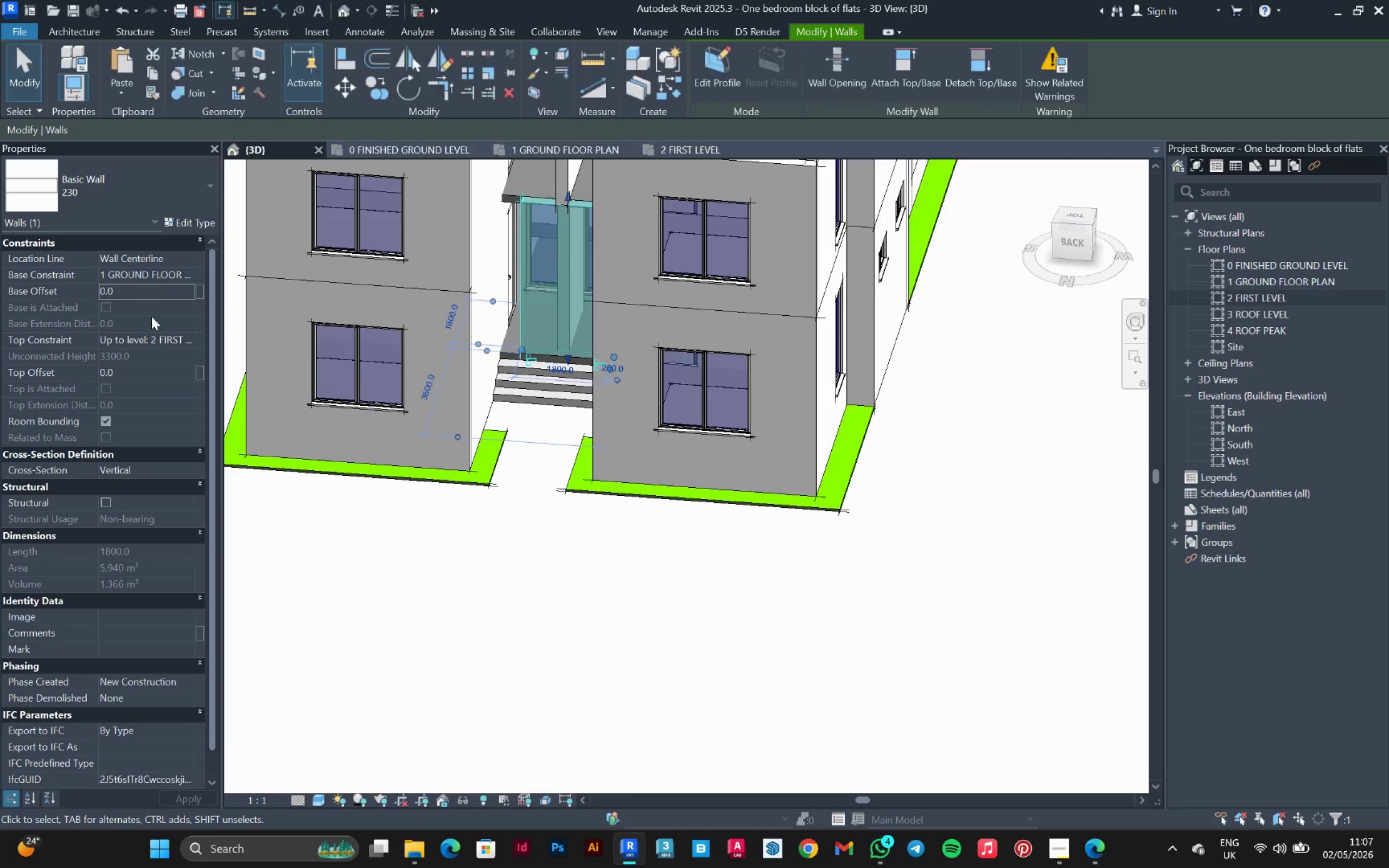 
left_click([149, 295])
 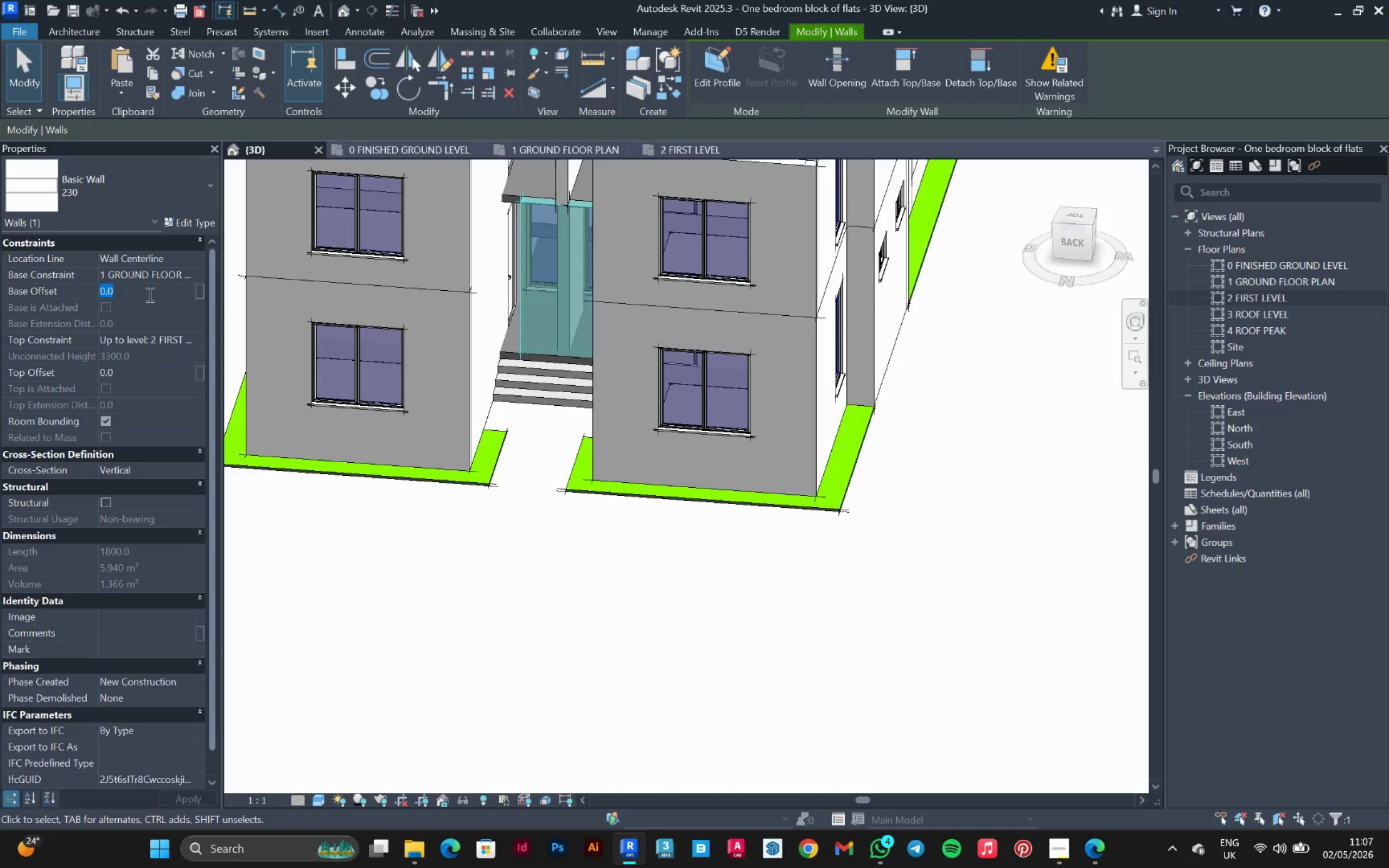 
type(2850)
 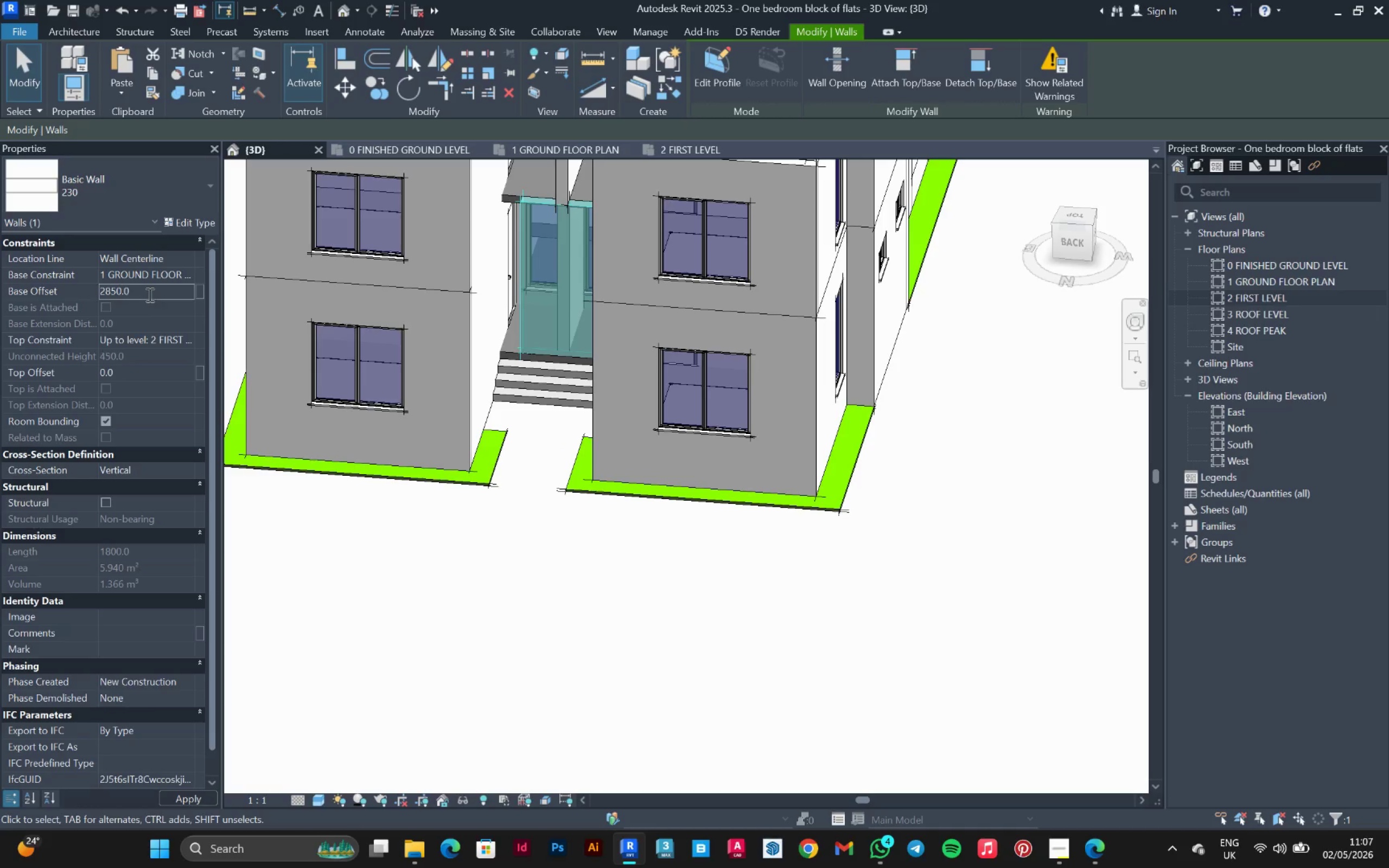 
key(Enter)
 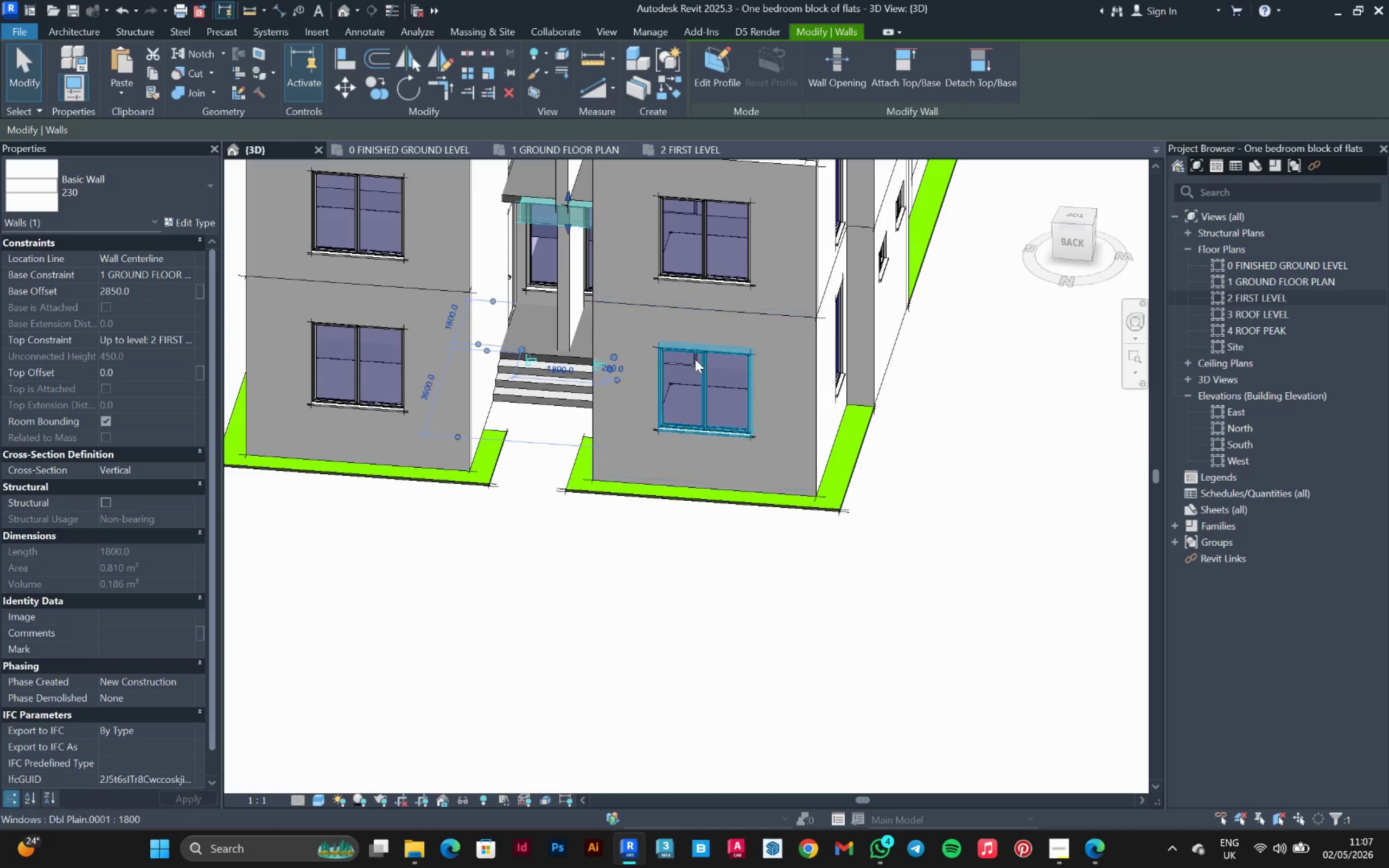 
left_click([526, 176])
 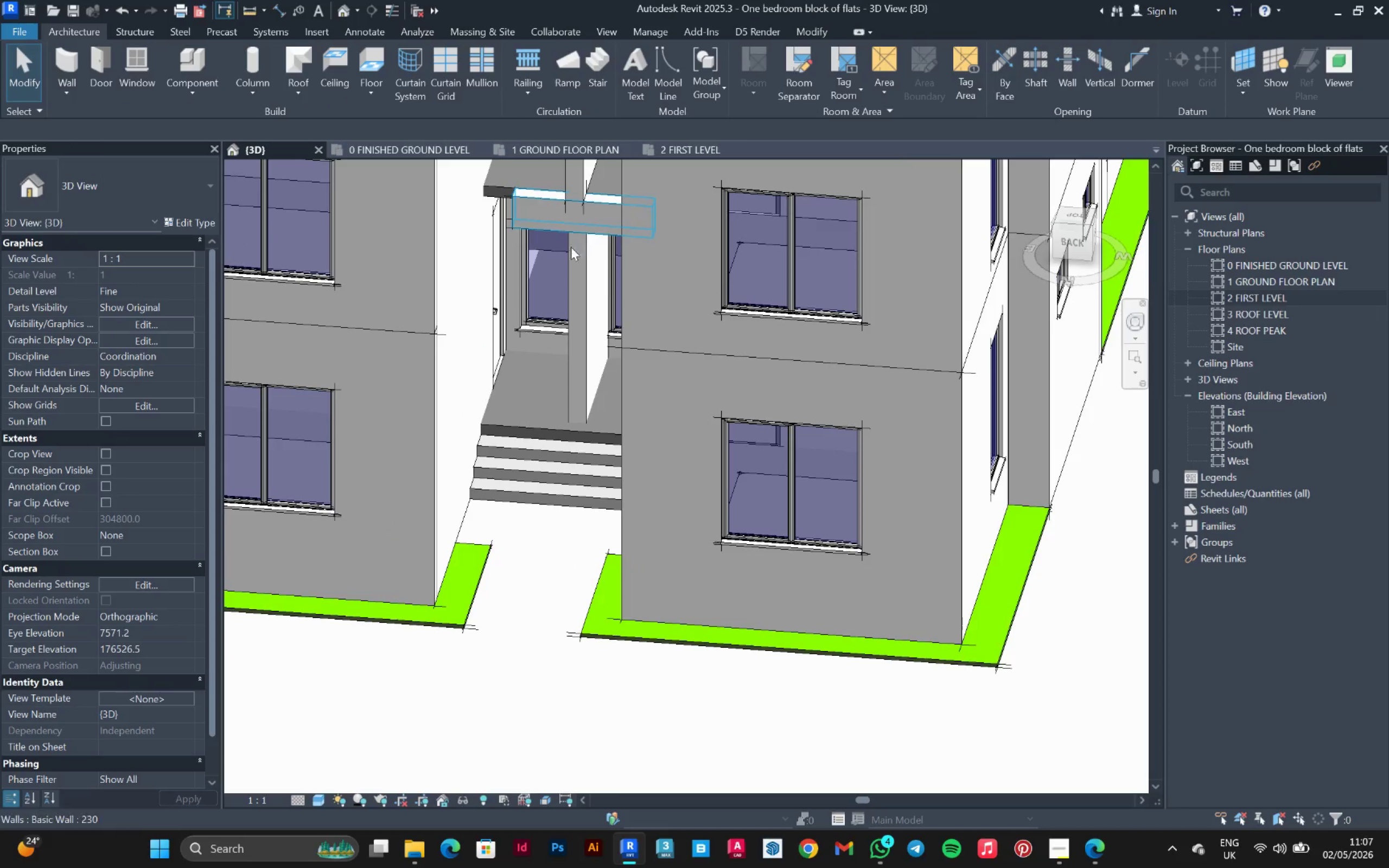 
scroll: coordinate [540, 185], scroll_direction: up, amount: 3.0
 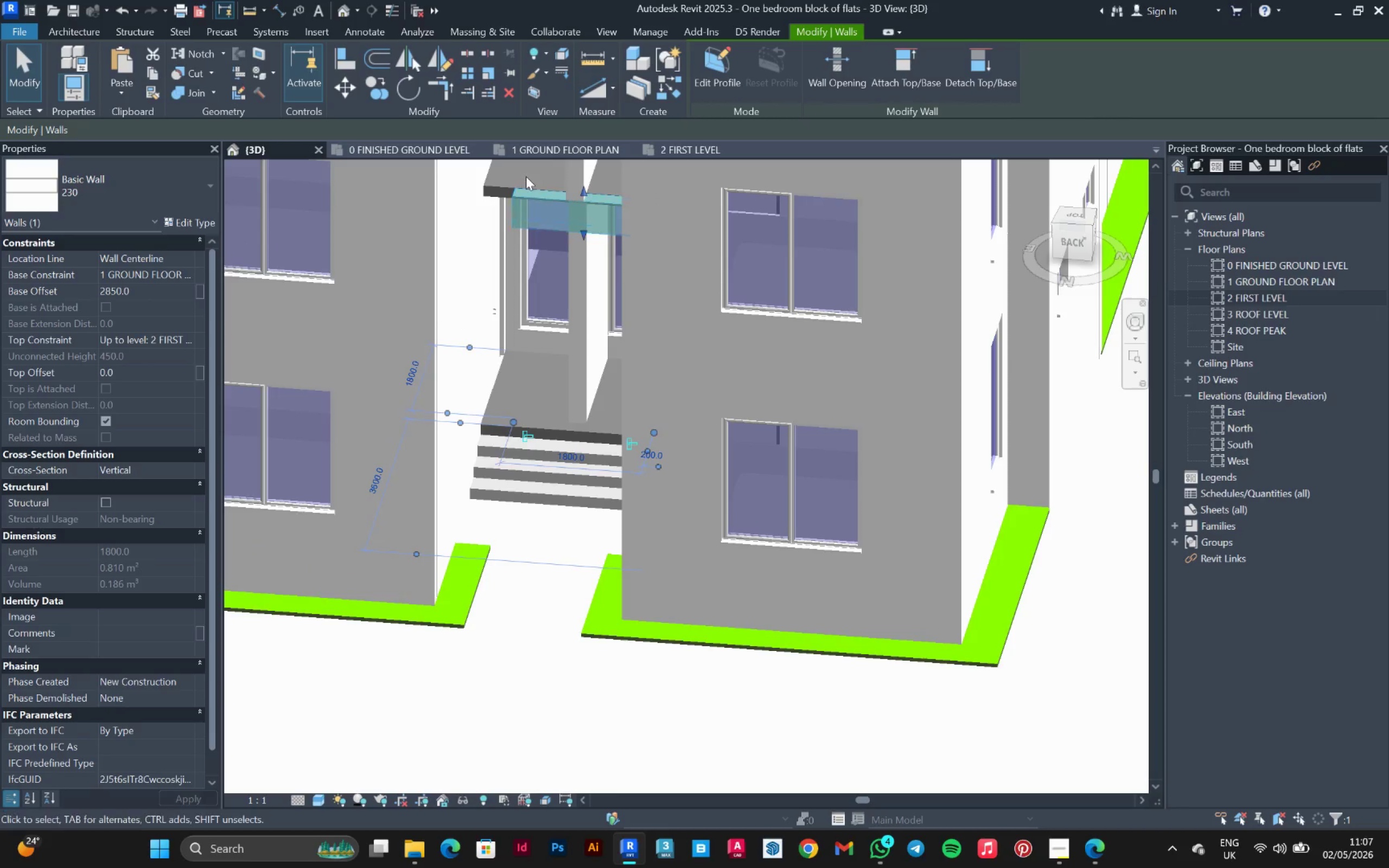 
scroll: coordinate [596, 285], scroll_direction: down, amount: 2.0
 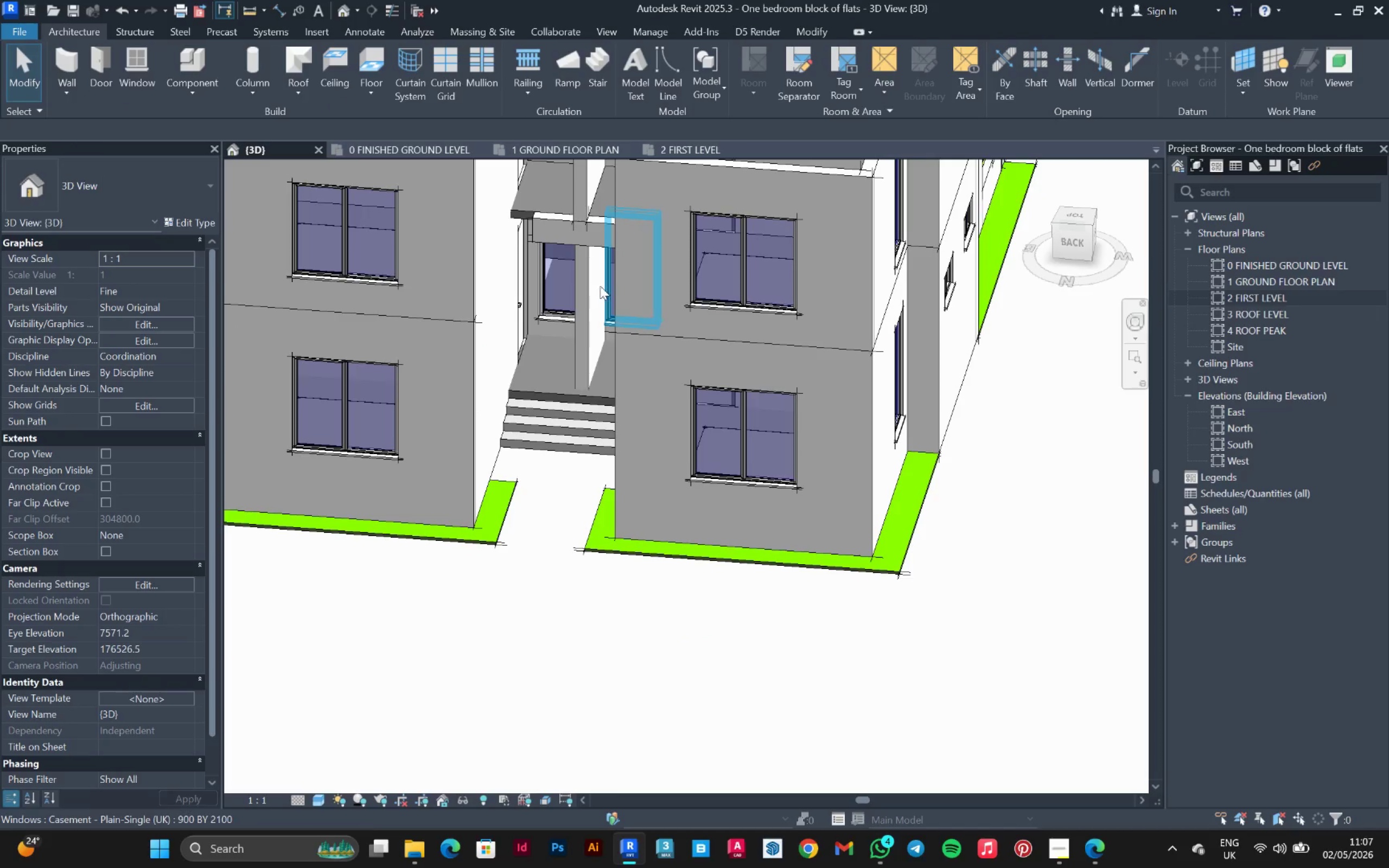 
hold_key(key=ShiftLeft, duration=1.5)
 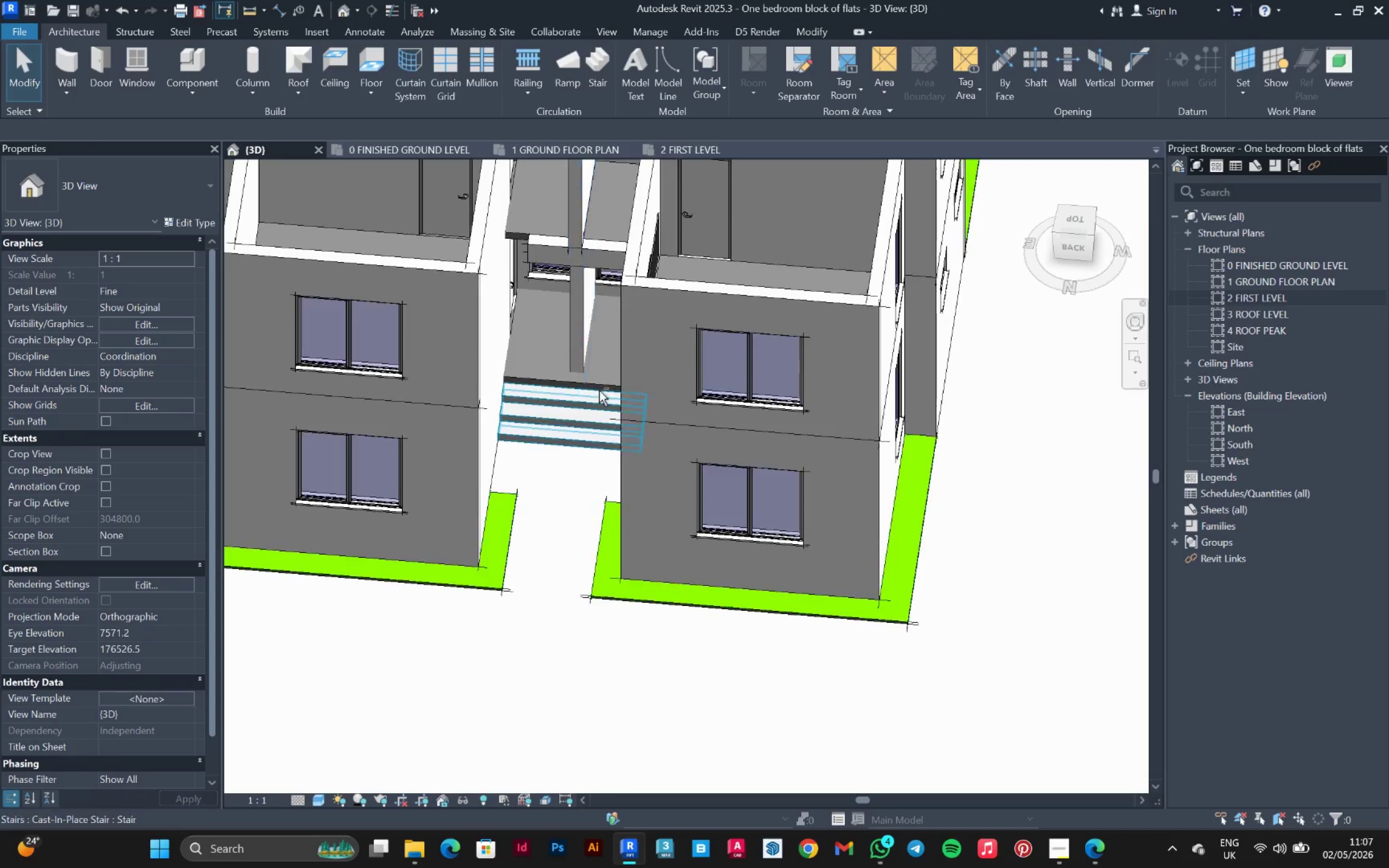 
hold_key(key=ShiftLeft, duration=0.55)
 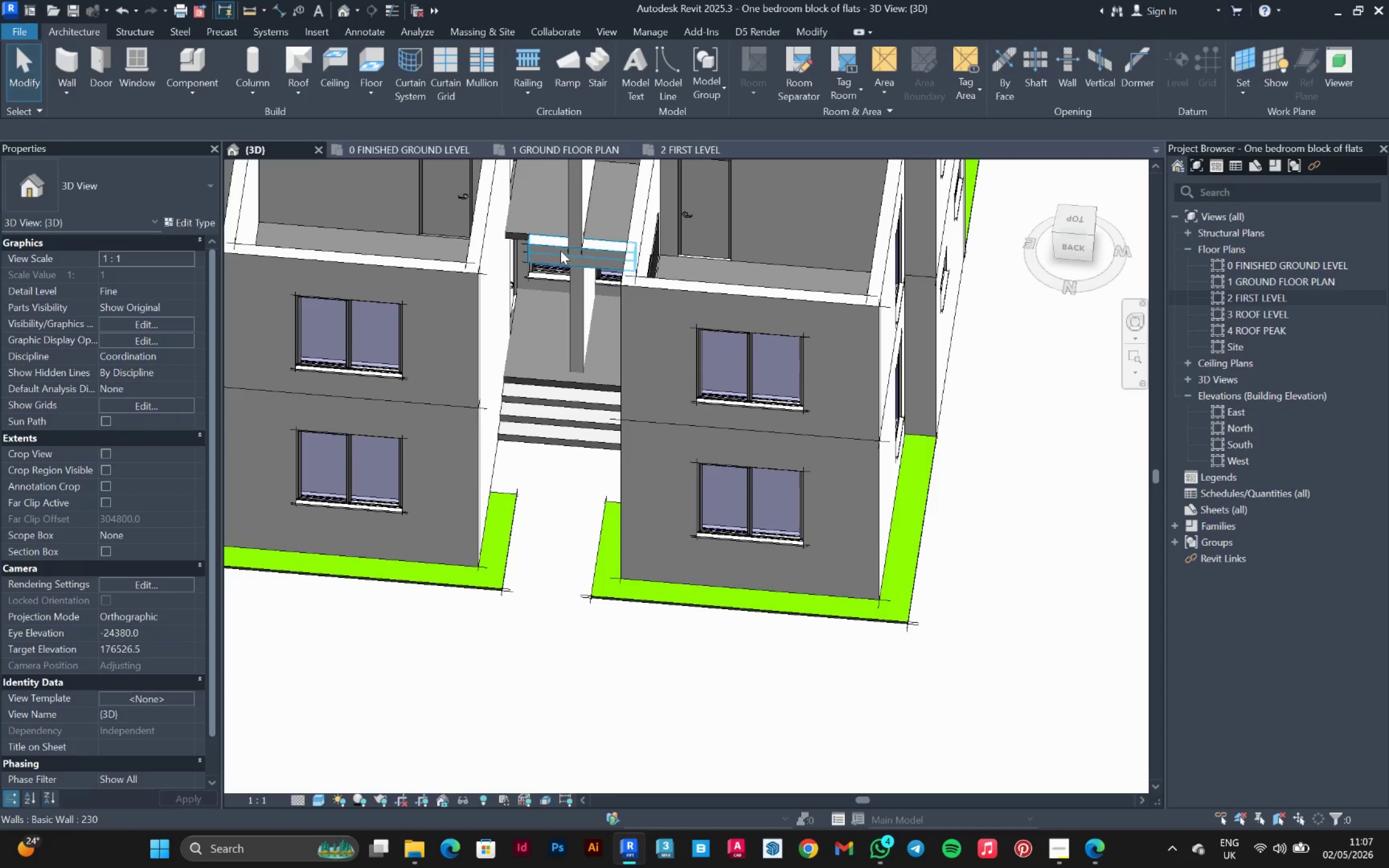 
left_click([560, 251])
 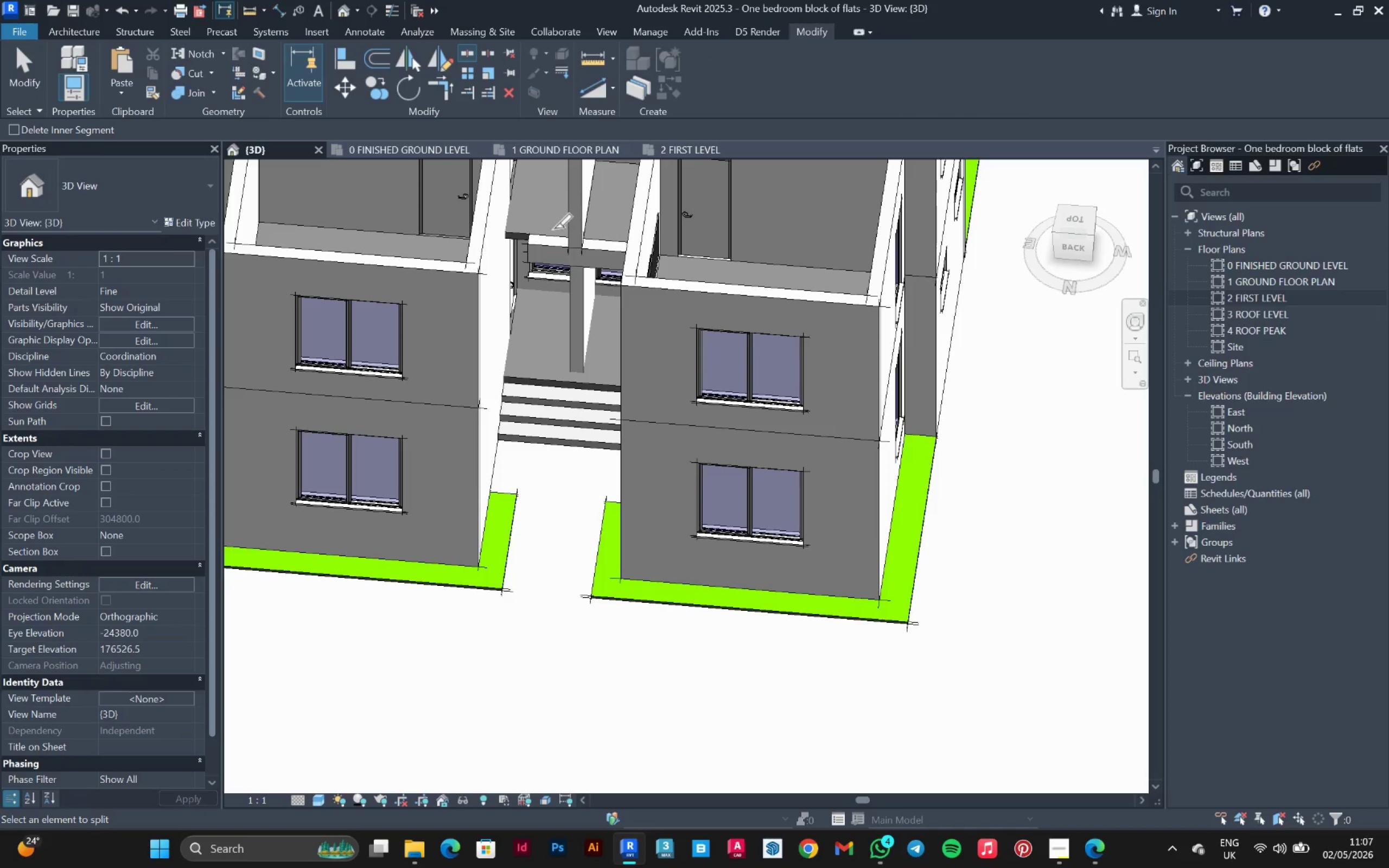 
left_click([558, 245])
 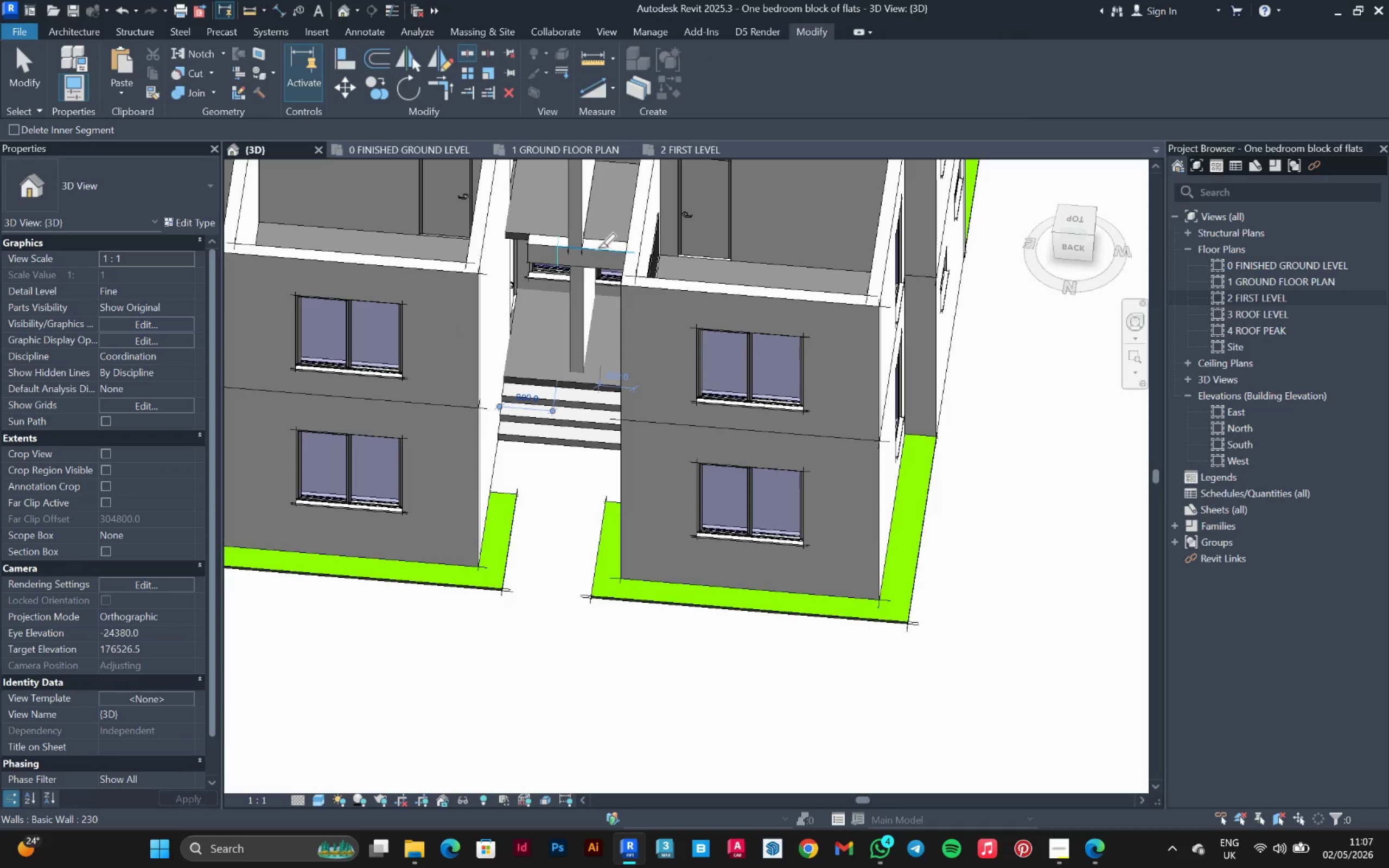 
left_click([599, 249])
 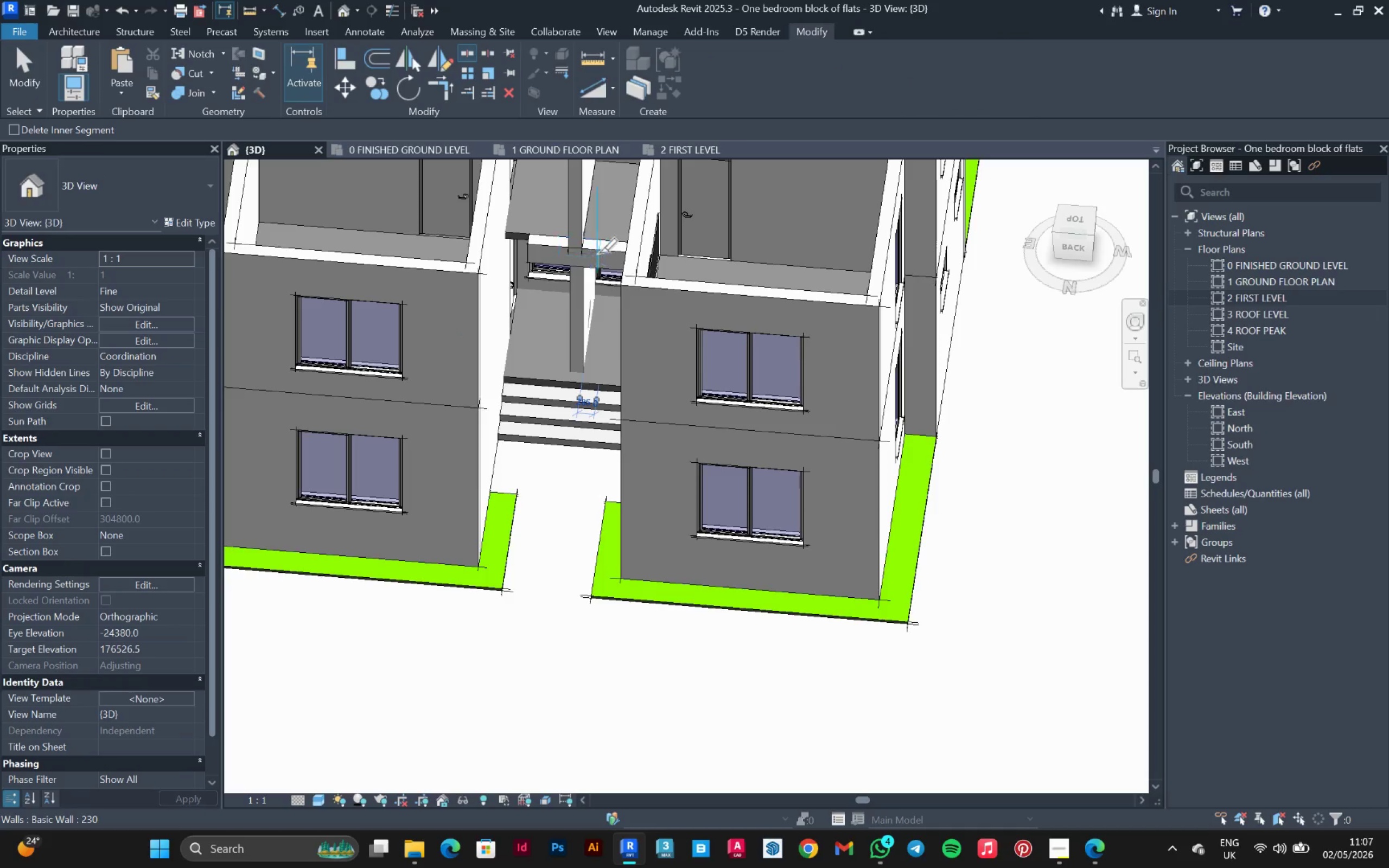 
key(Escape)
 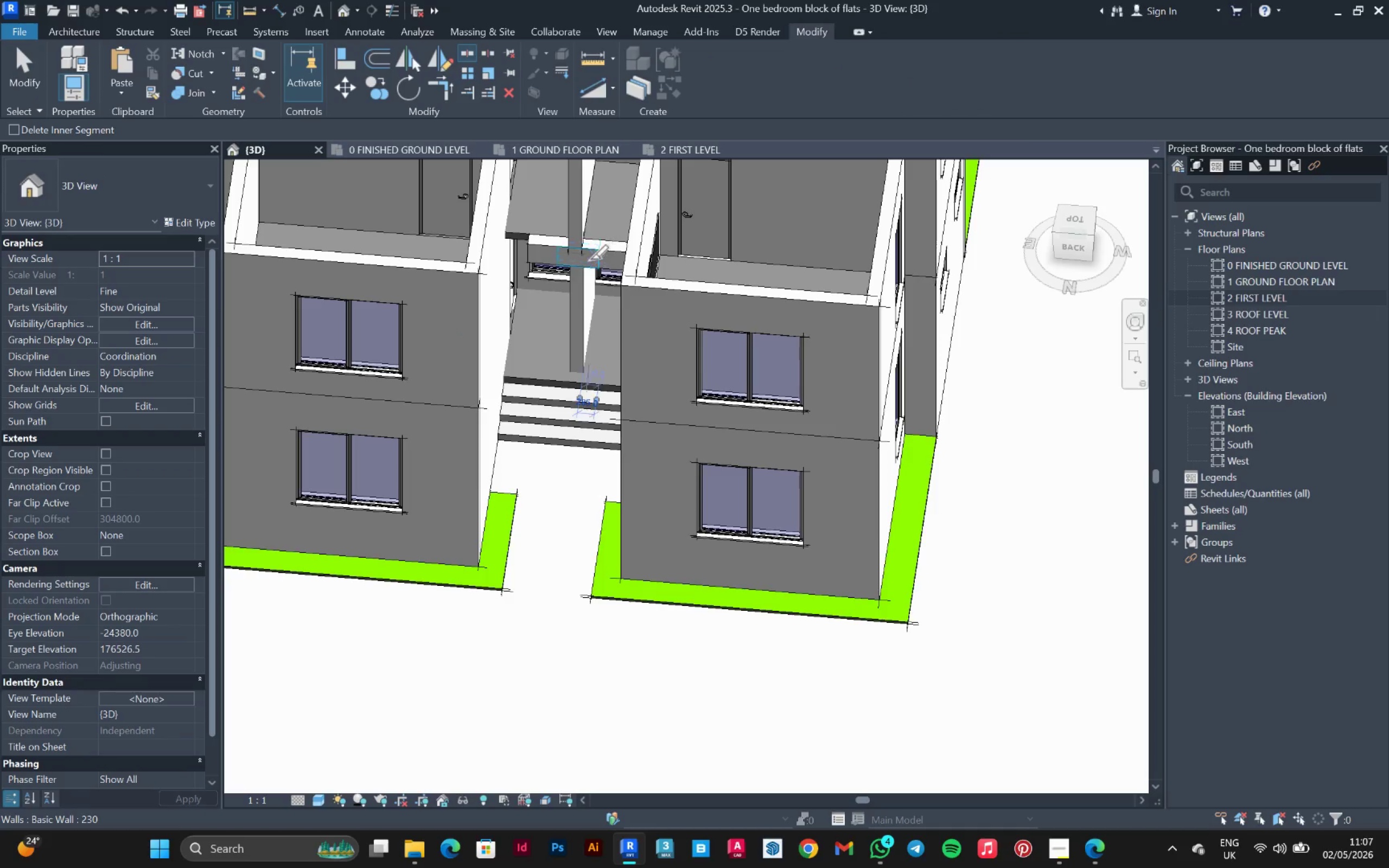 
key(Escape)
 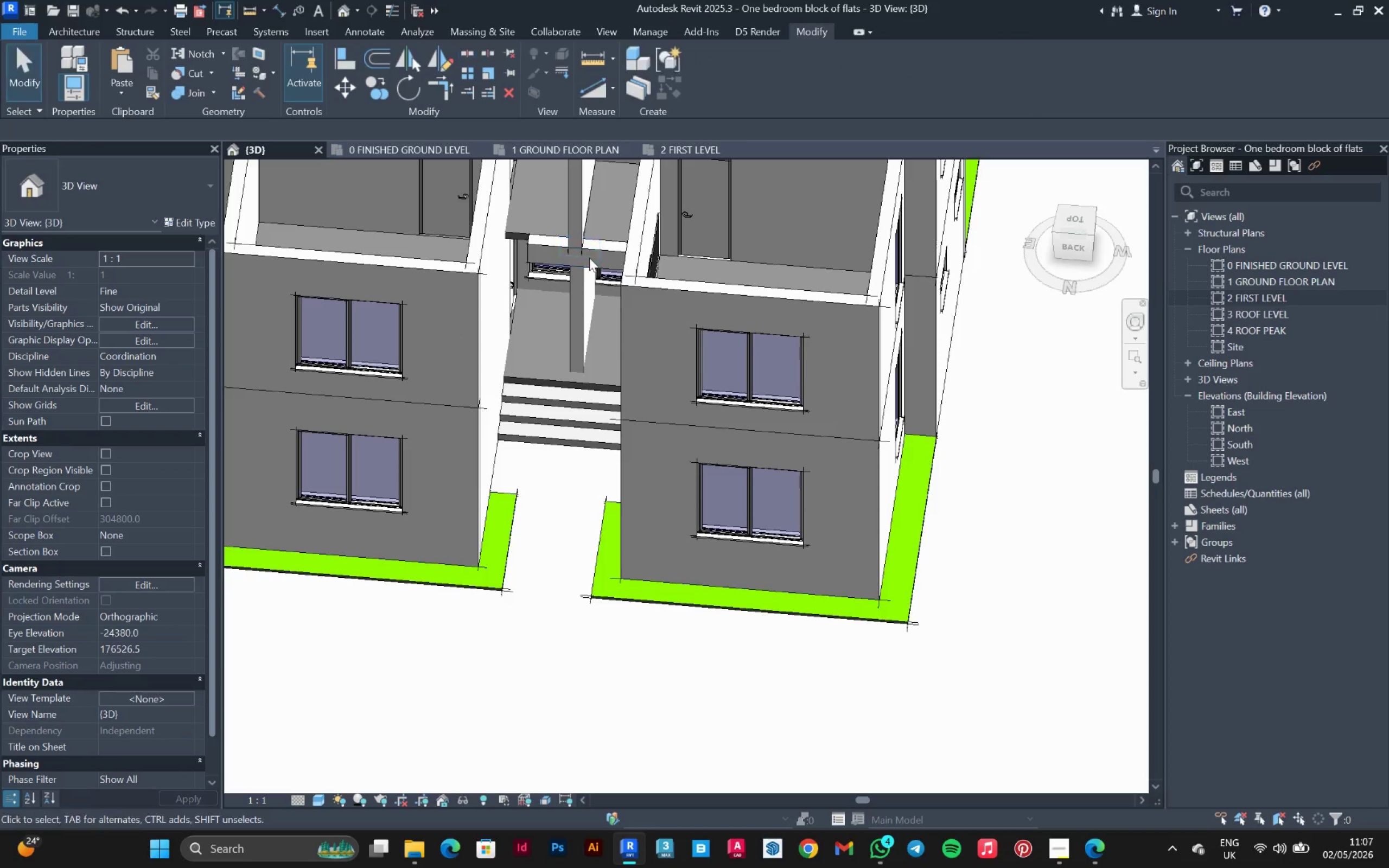 
left_click([591, 250])
 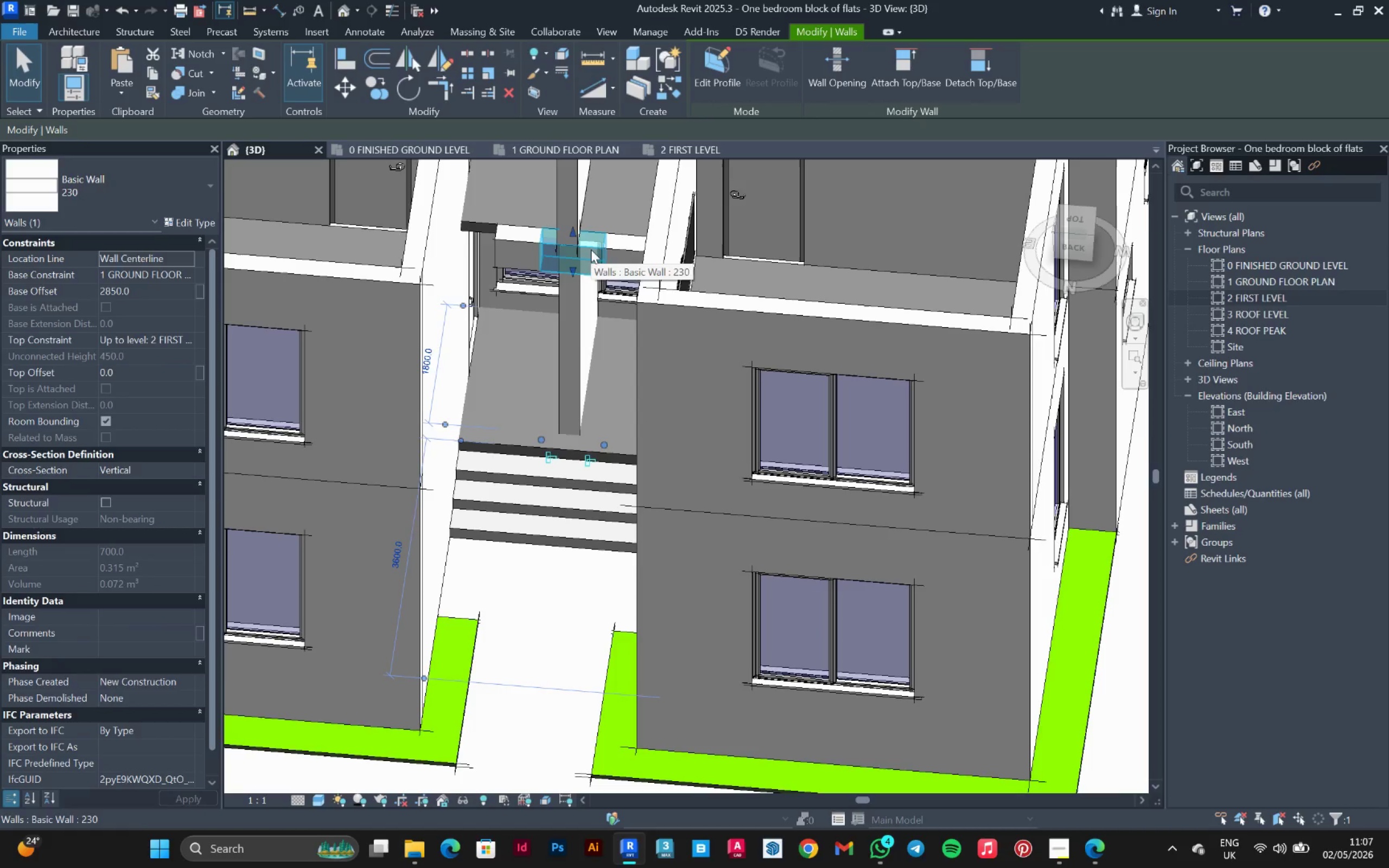 
scroll: coordinate [591, 252], scroll_direction: up, amount: 3.0
 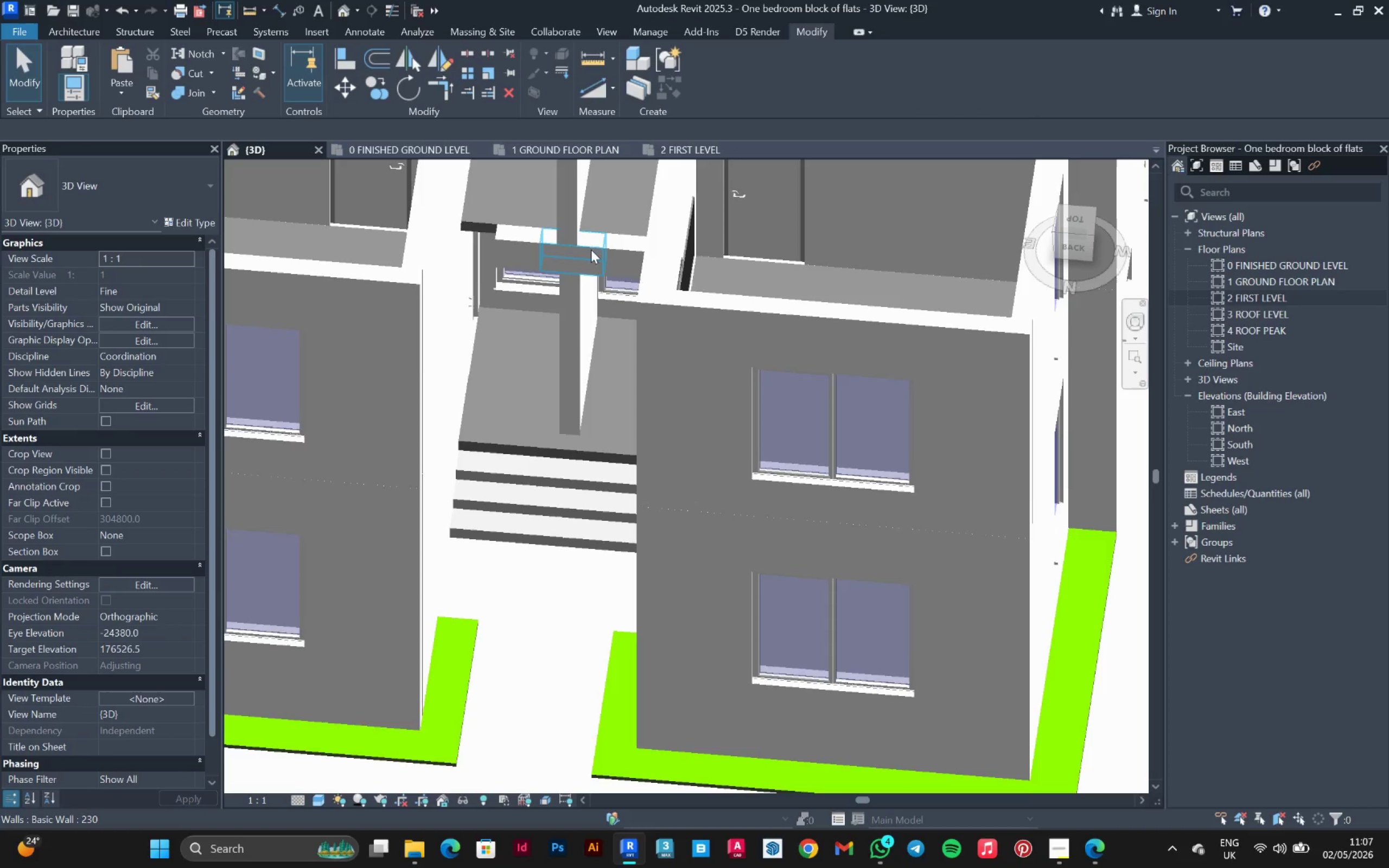 
key(Delete)
 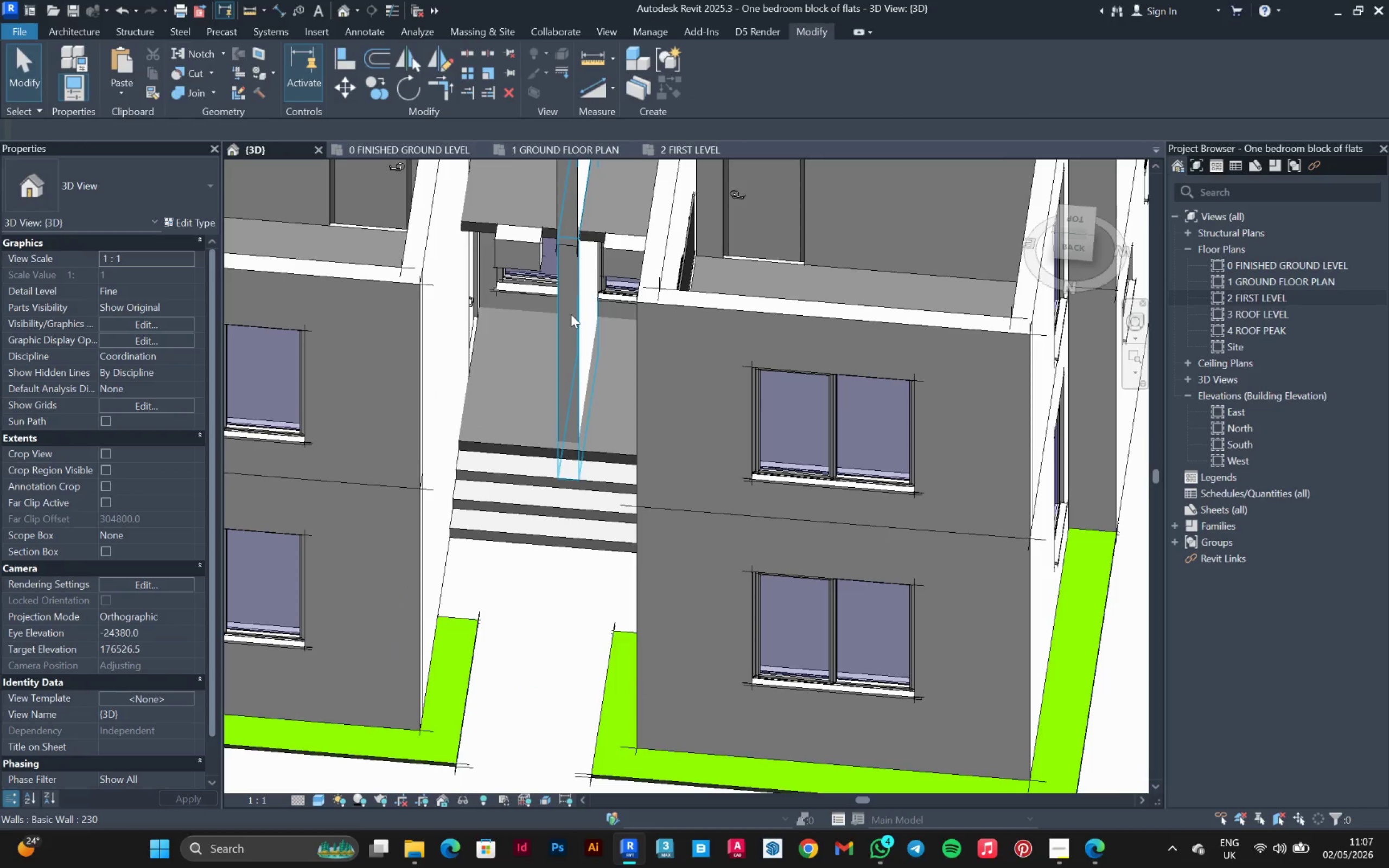 
hold_key(key=ShiftLeft, duration=0.77)
 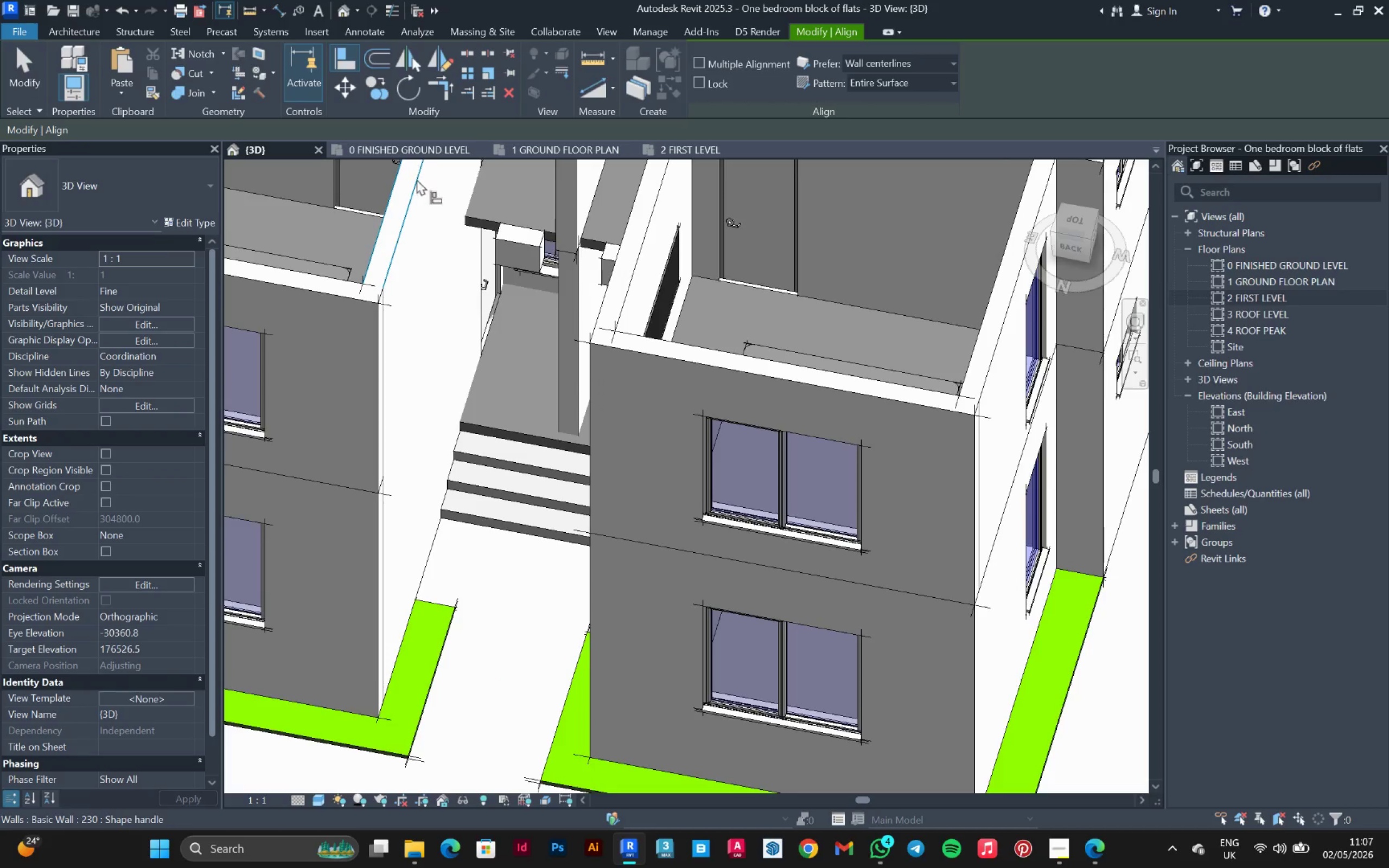 
left_click([417, 189])
 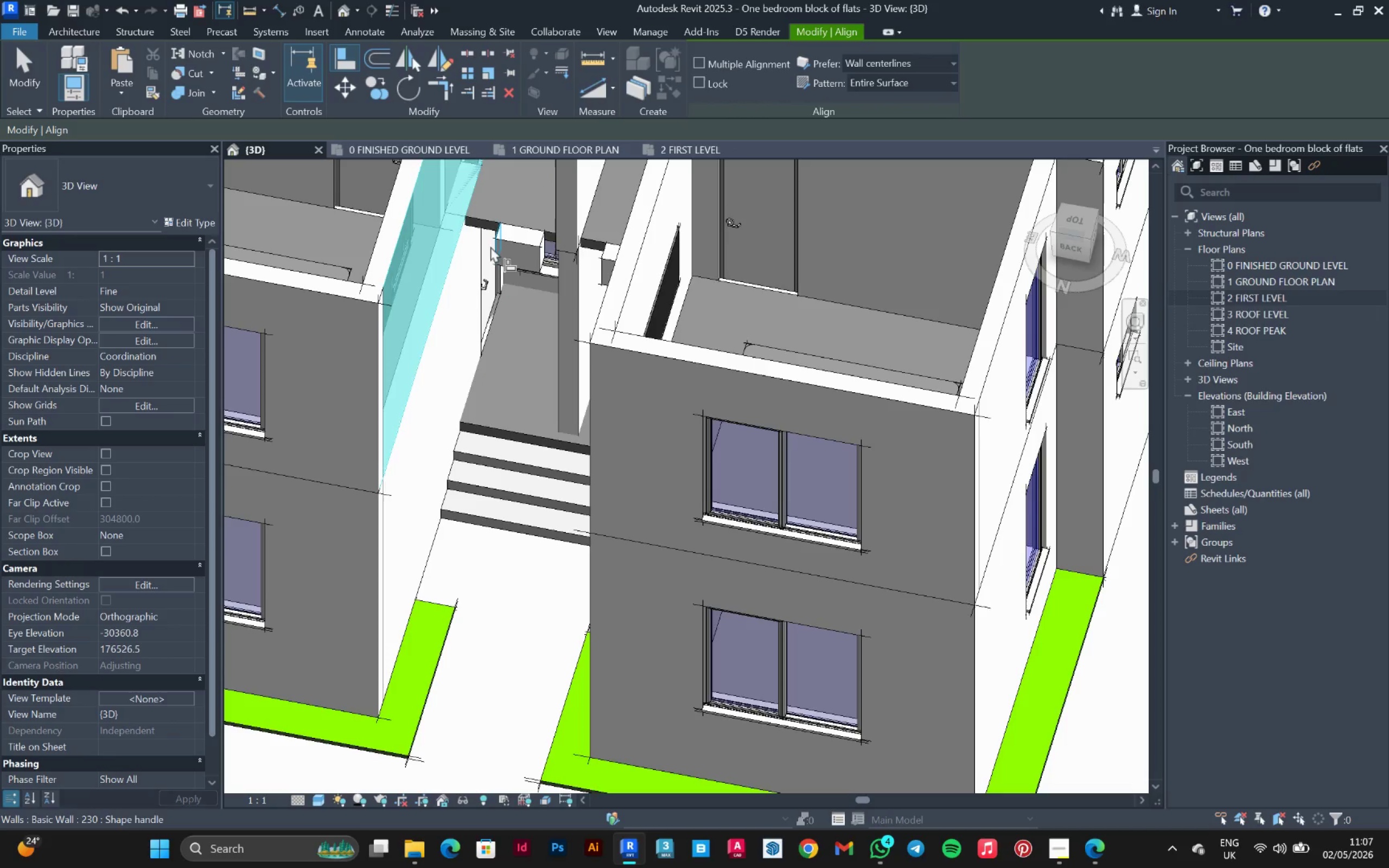 
left_click([493, 247])
 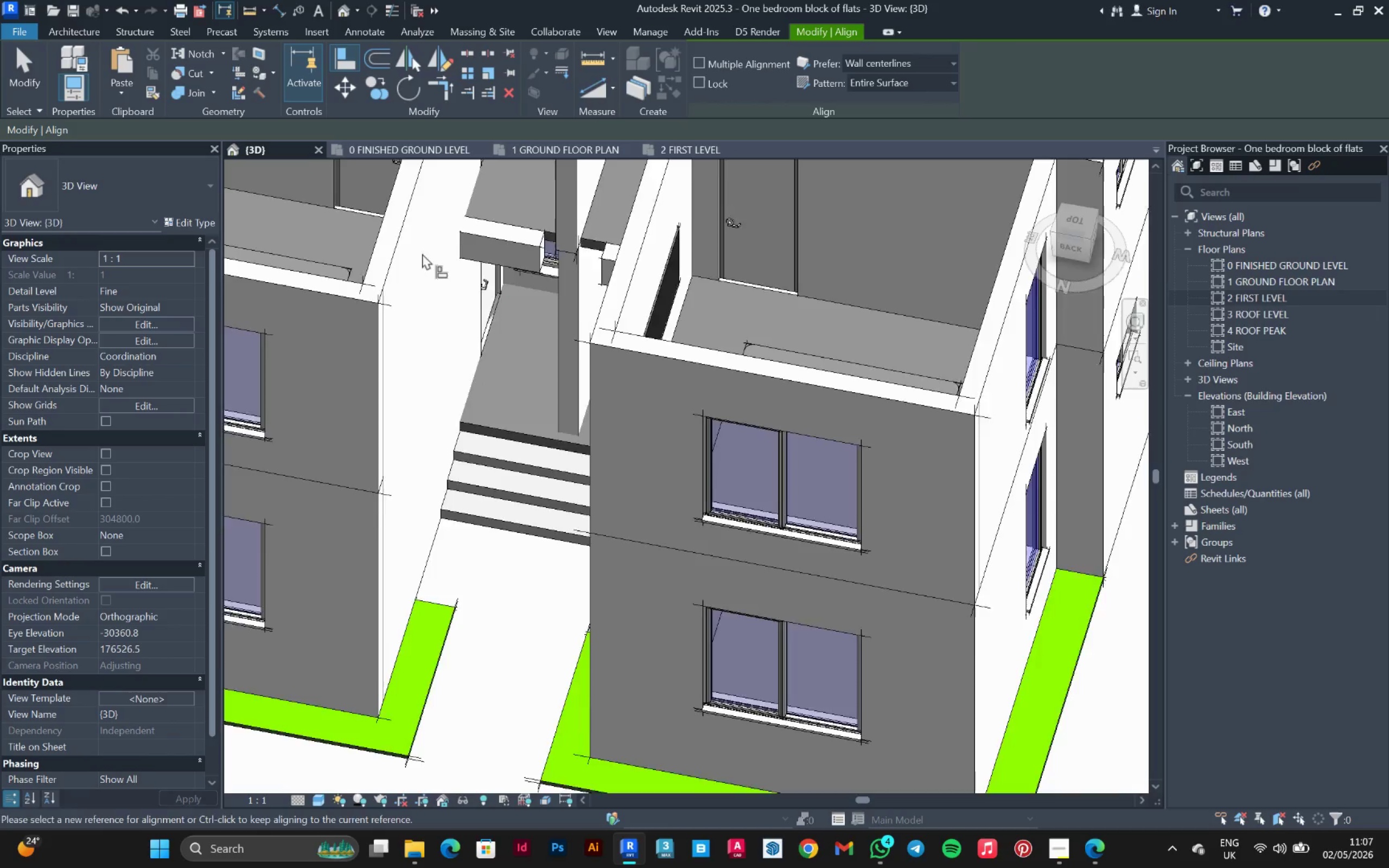 
hold_key(key=ShiftLeft, duration=0.7)
 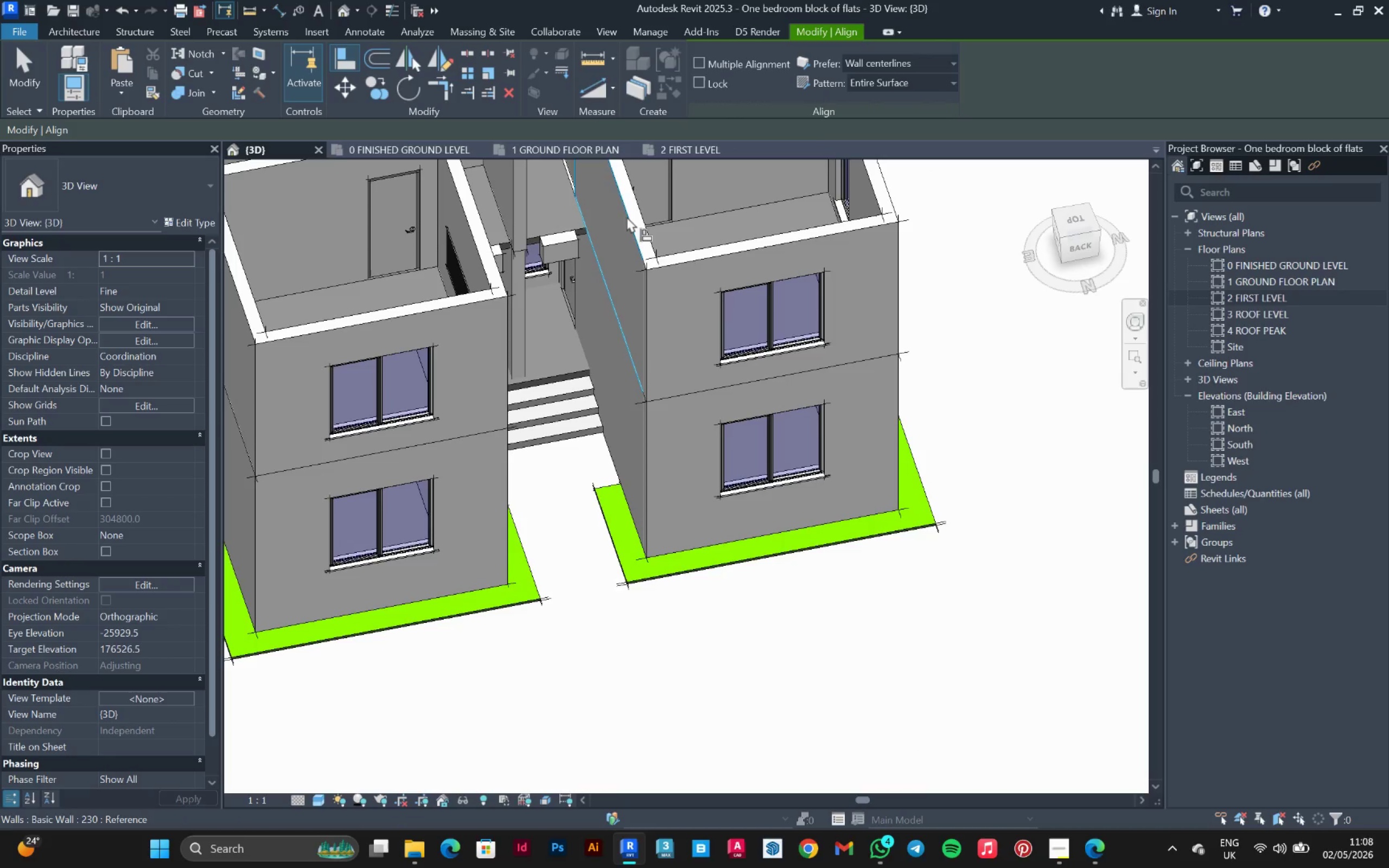 
scroll: coordinate [422, 253], scroll_direction: down, amount: 3.0
 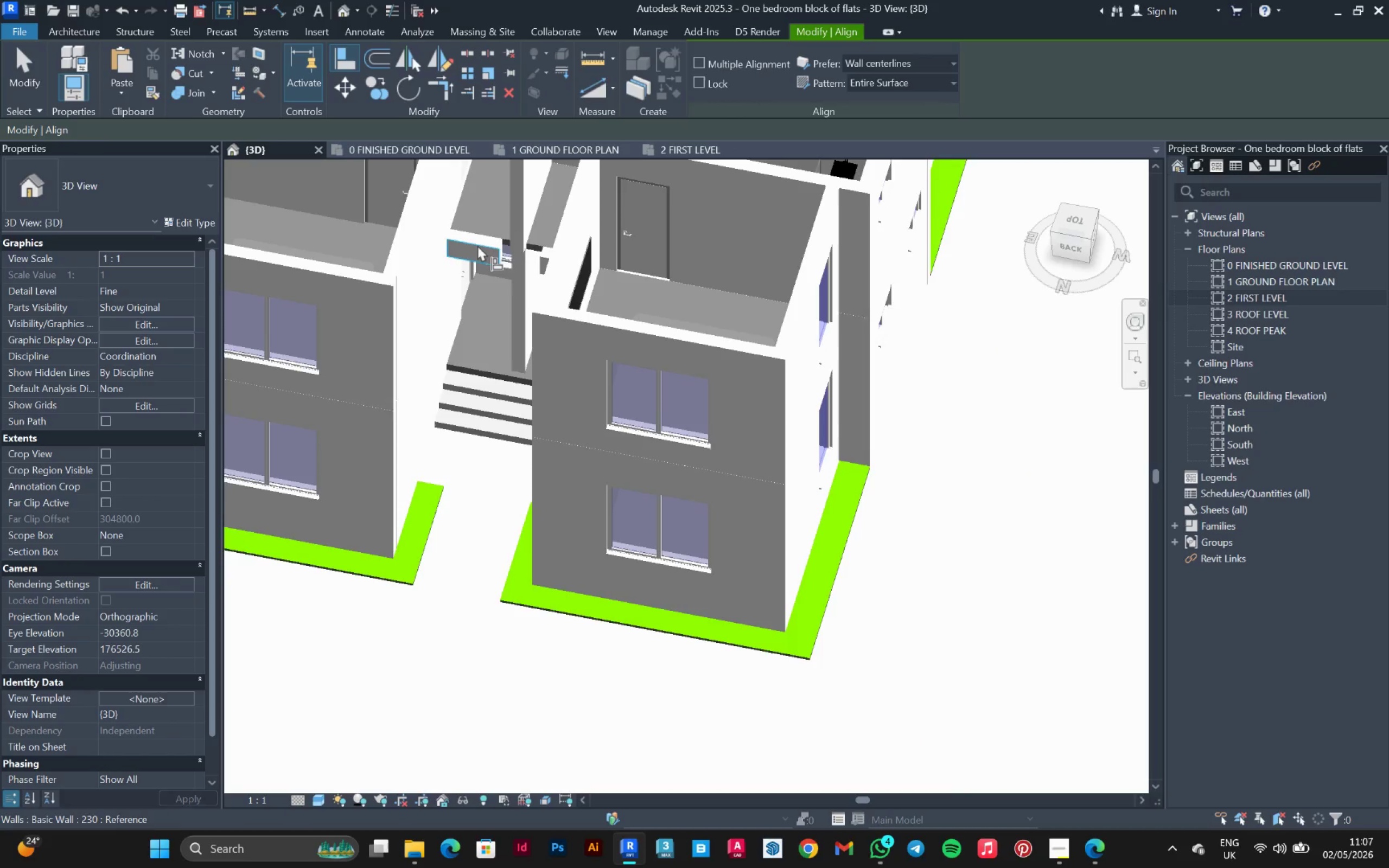 
hold_key(key=ShiftLeft, duration=2.86)
left_click([627, 216])
 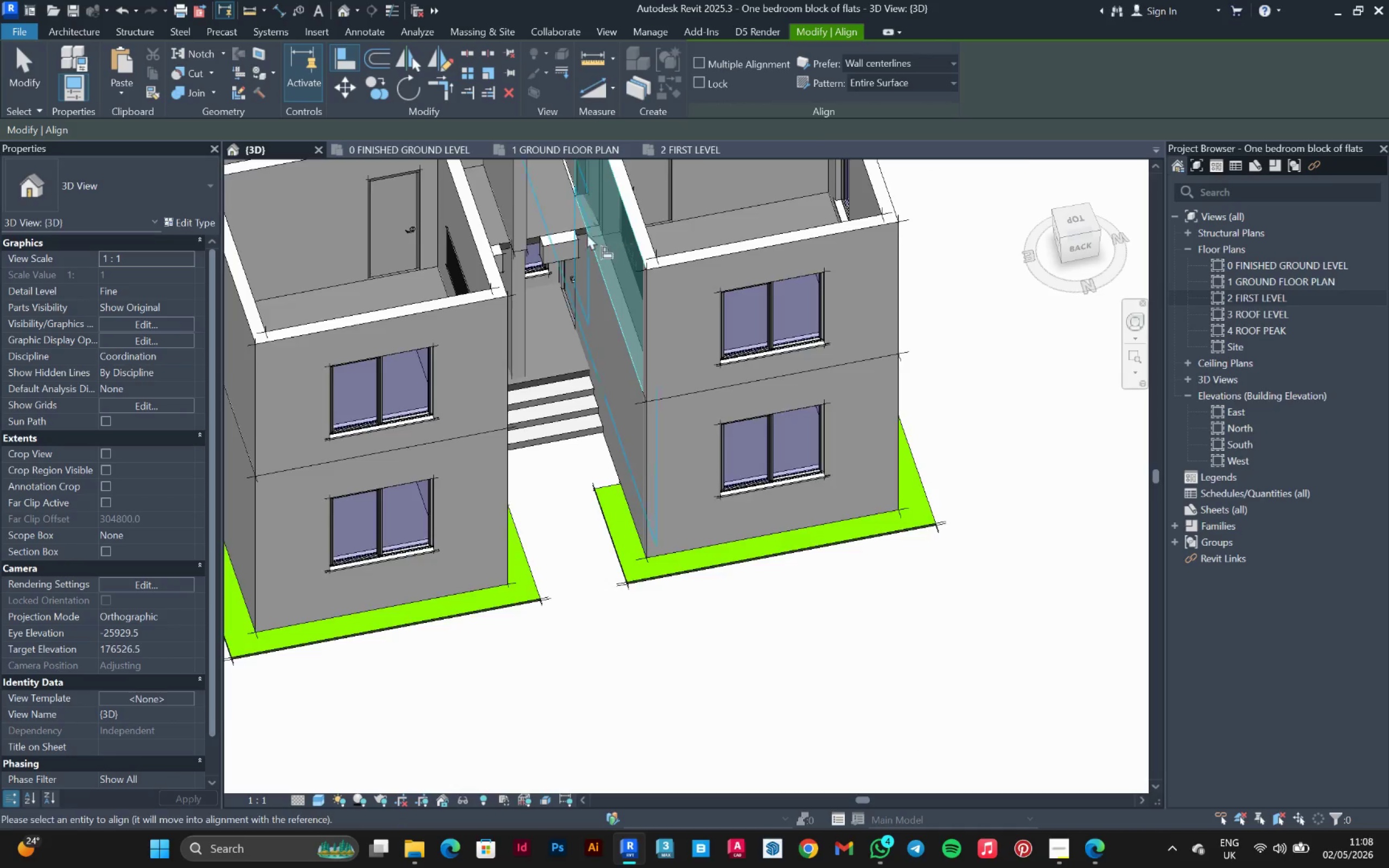 
scroll: coordinate [587, 234], scroll_direction: up, amount: 3.0
 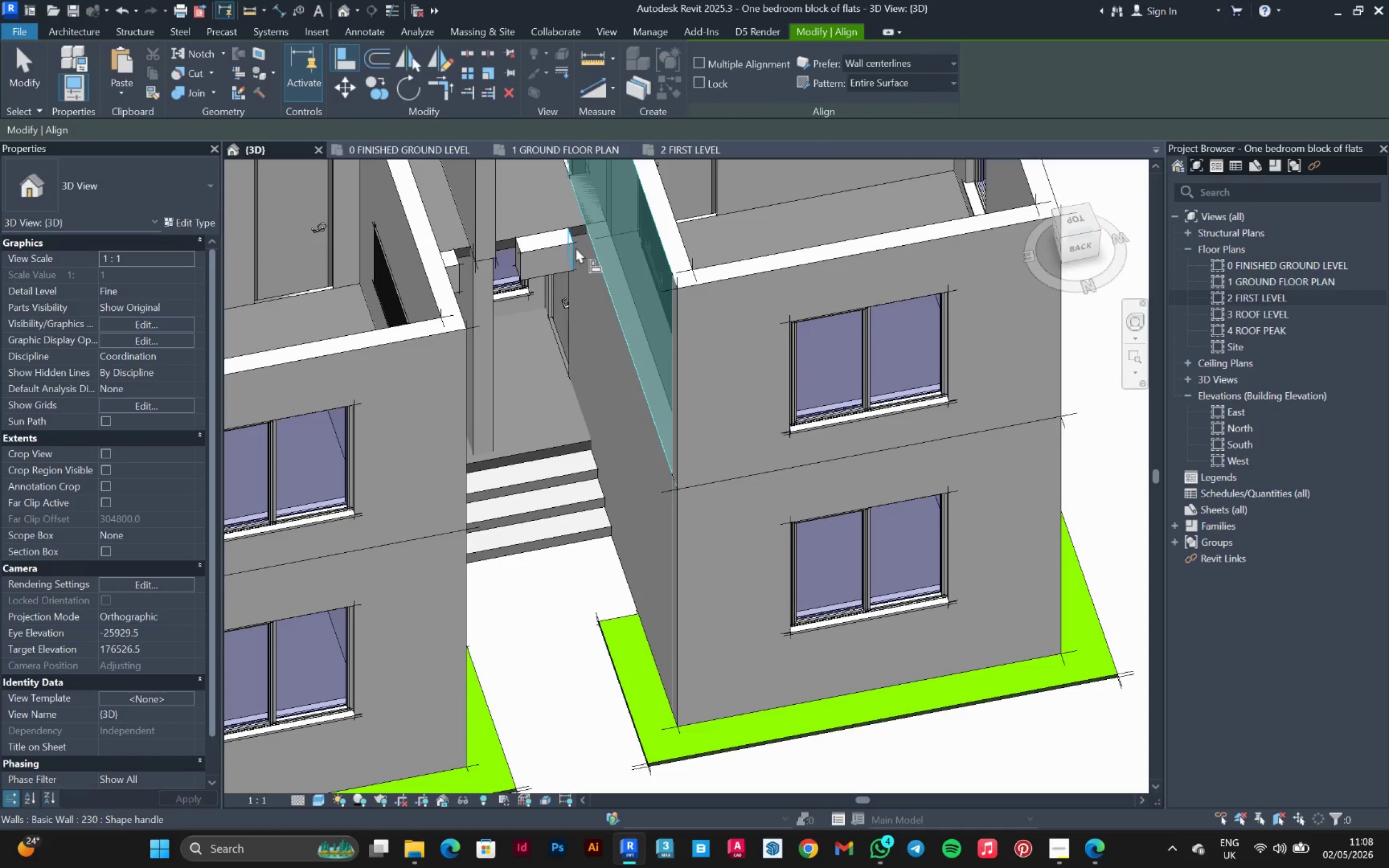 
left_click([576, 247])
 